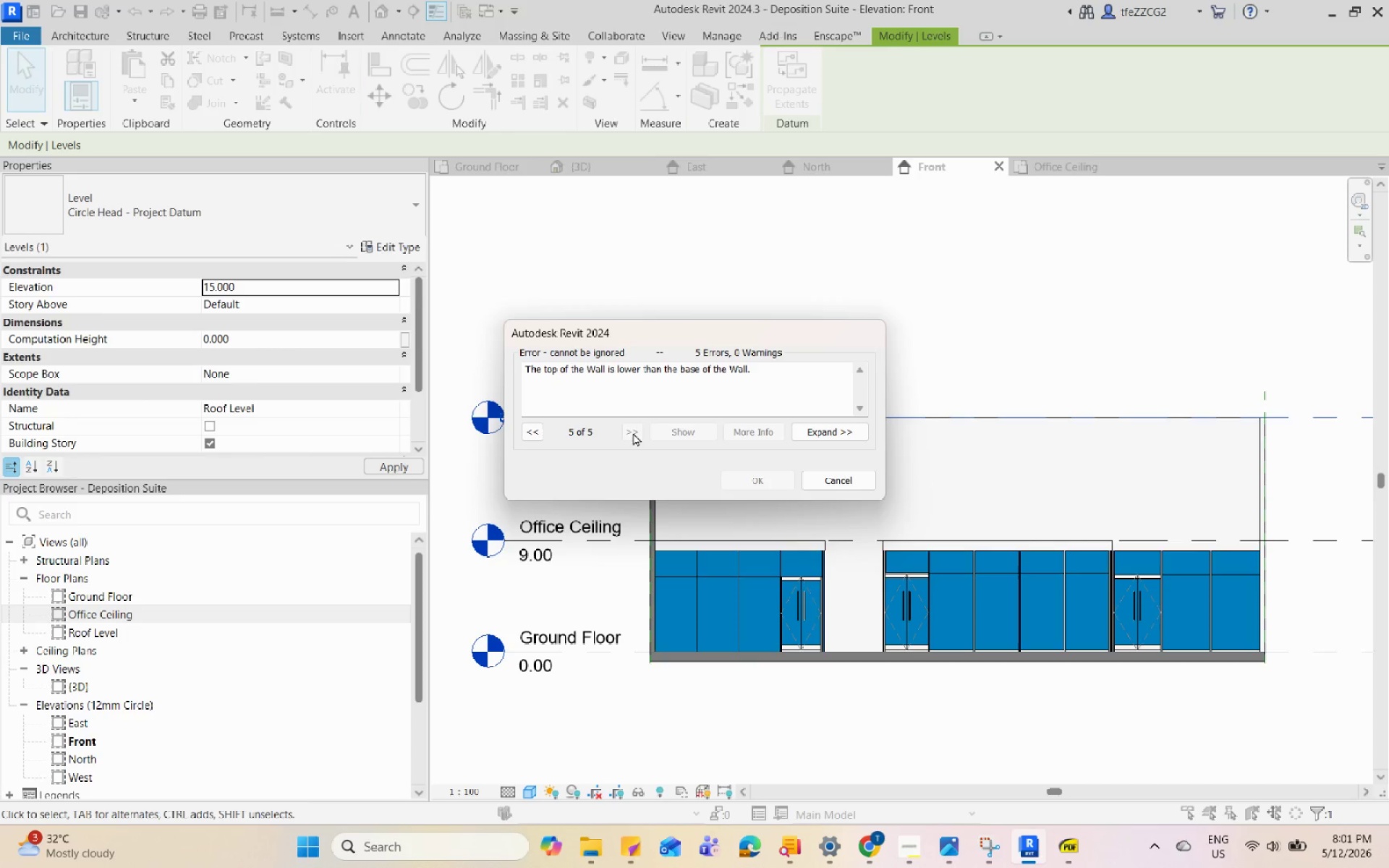 
triple_click([633, 433])
 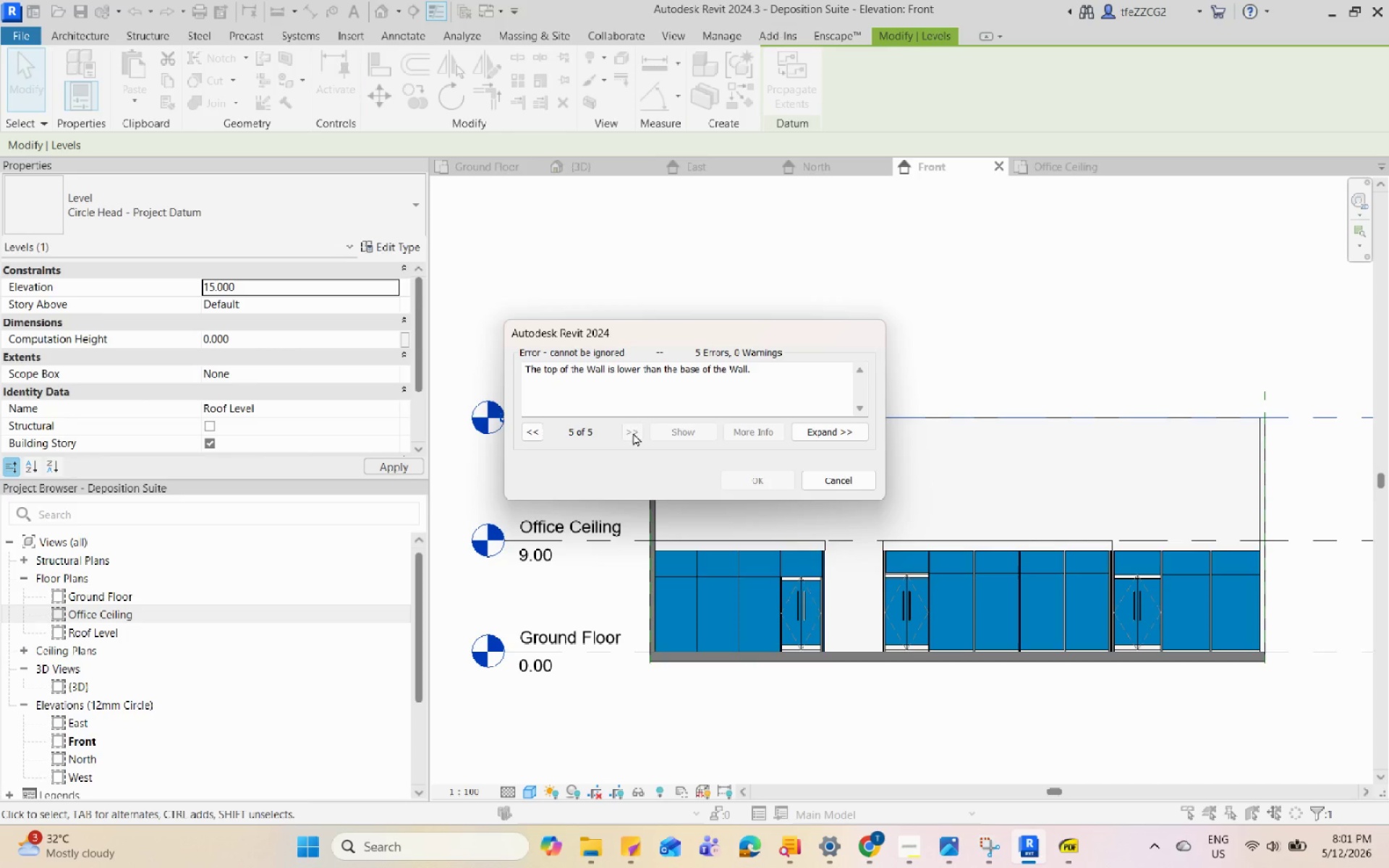 
triple_click([633, 433])
 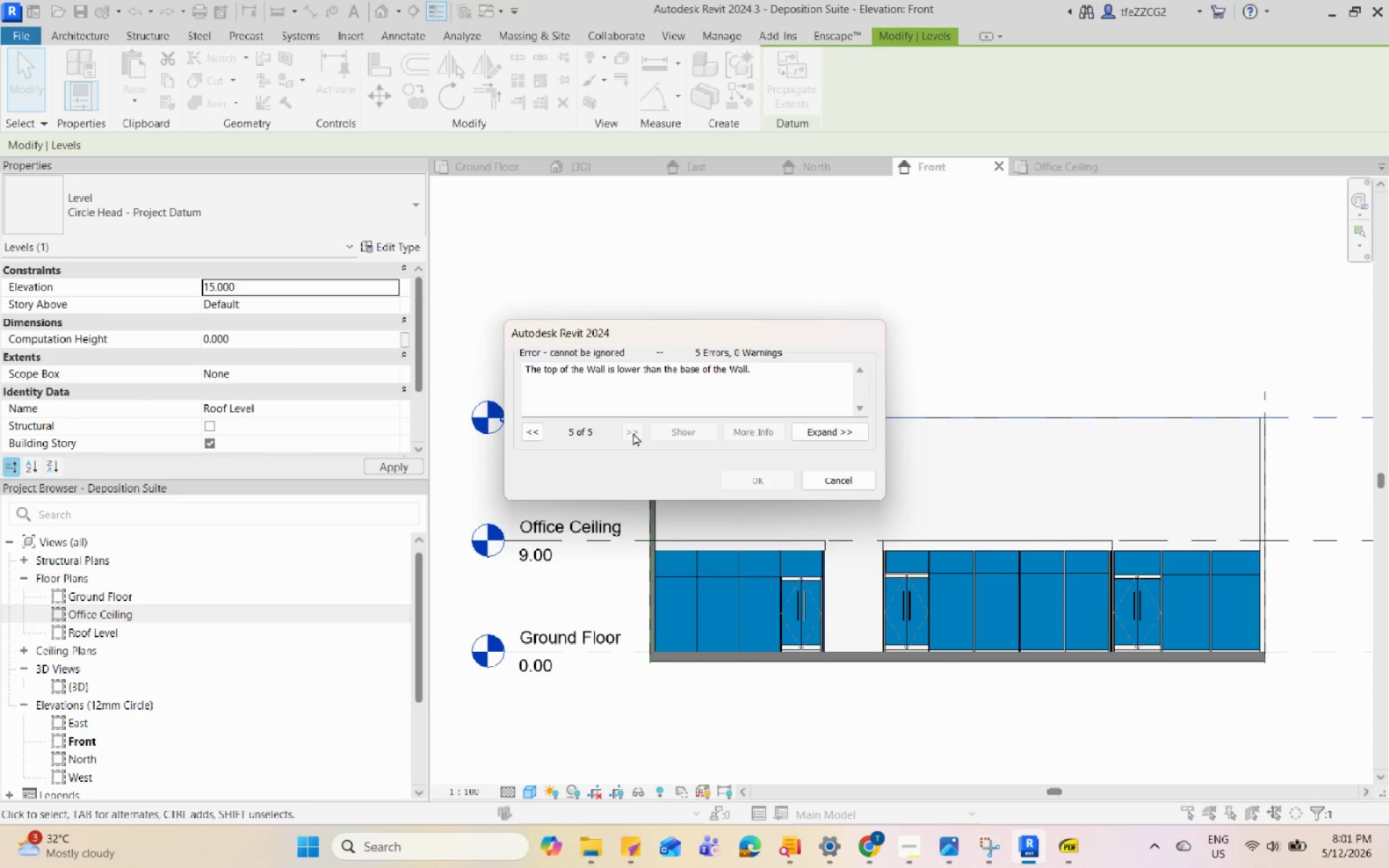 
triple_click([633, 433])
 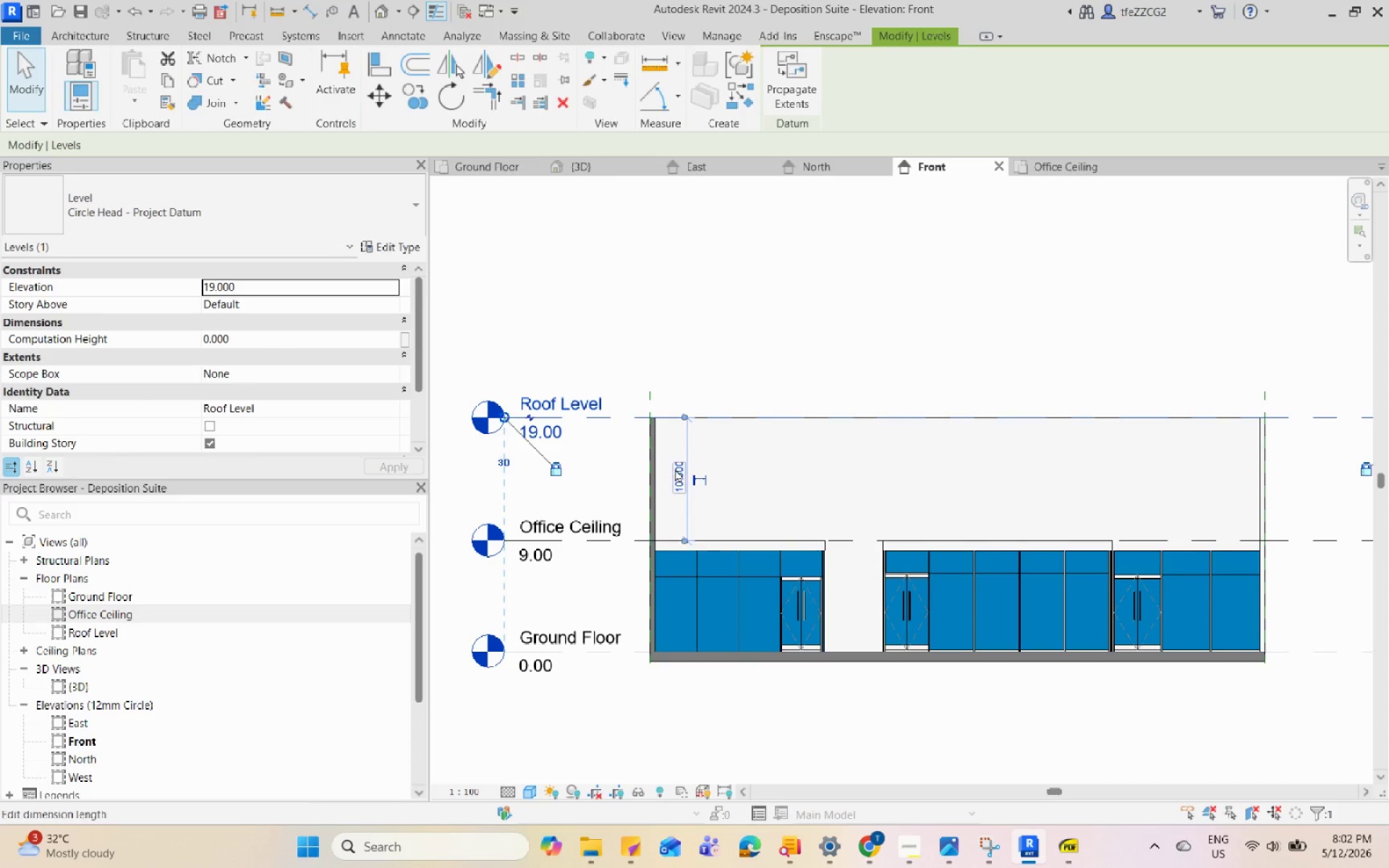 
wait(6.34)
 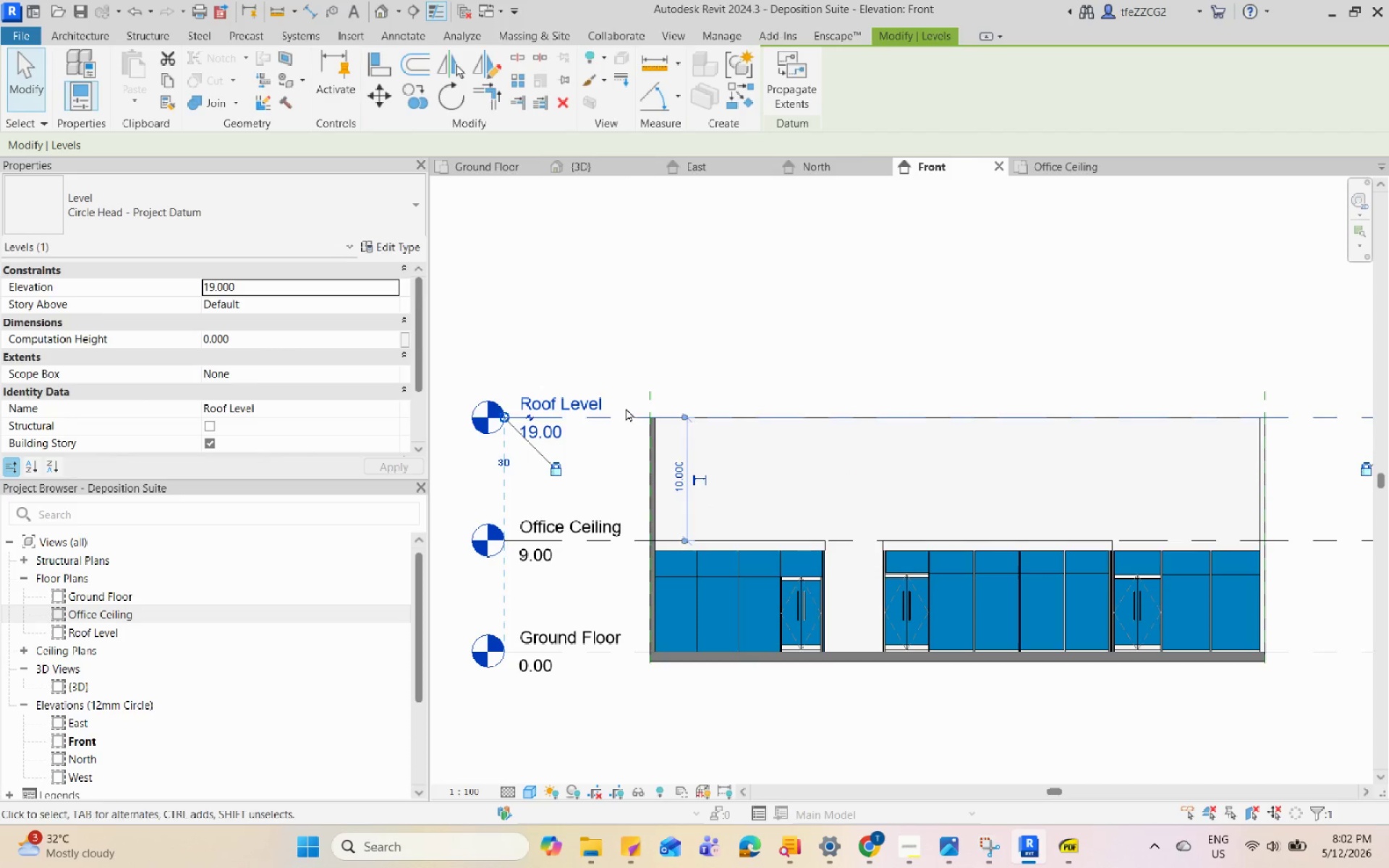 
left_click([590, 534])
 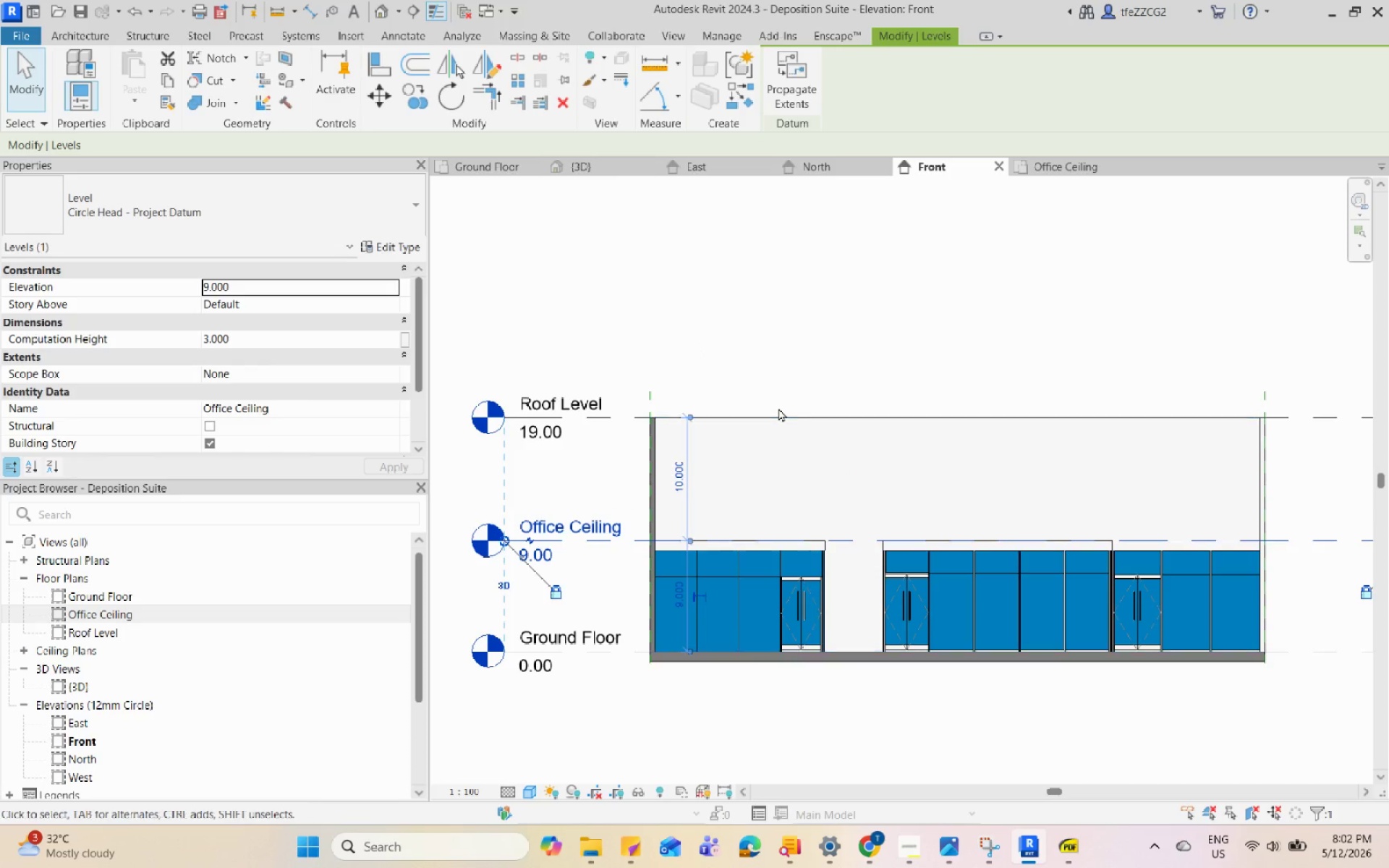 
double_click([772, 422])
 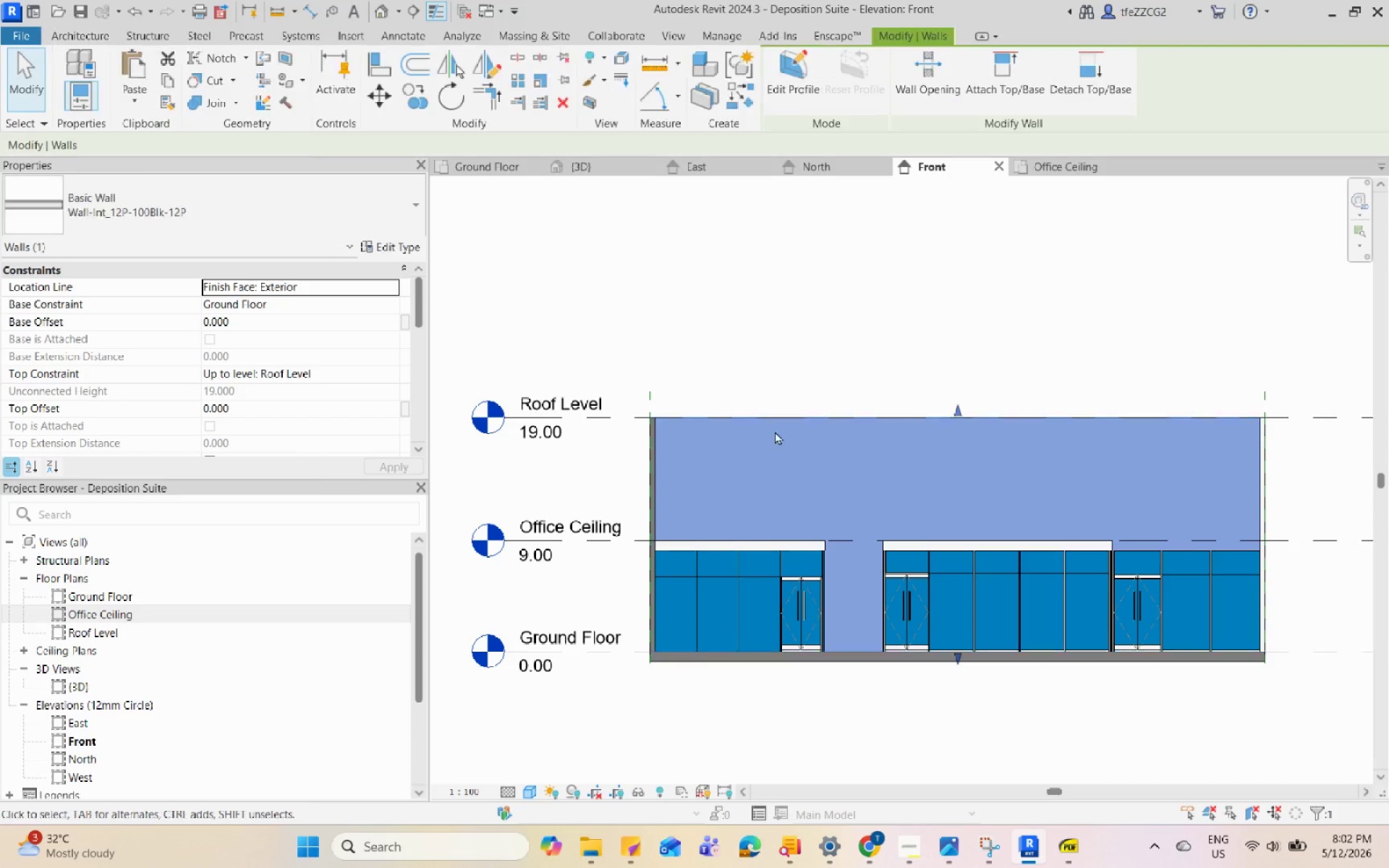 
hold_key(key=ShiftLeft, duration=0.5)
 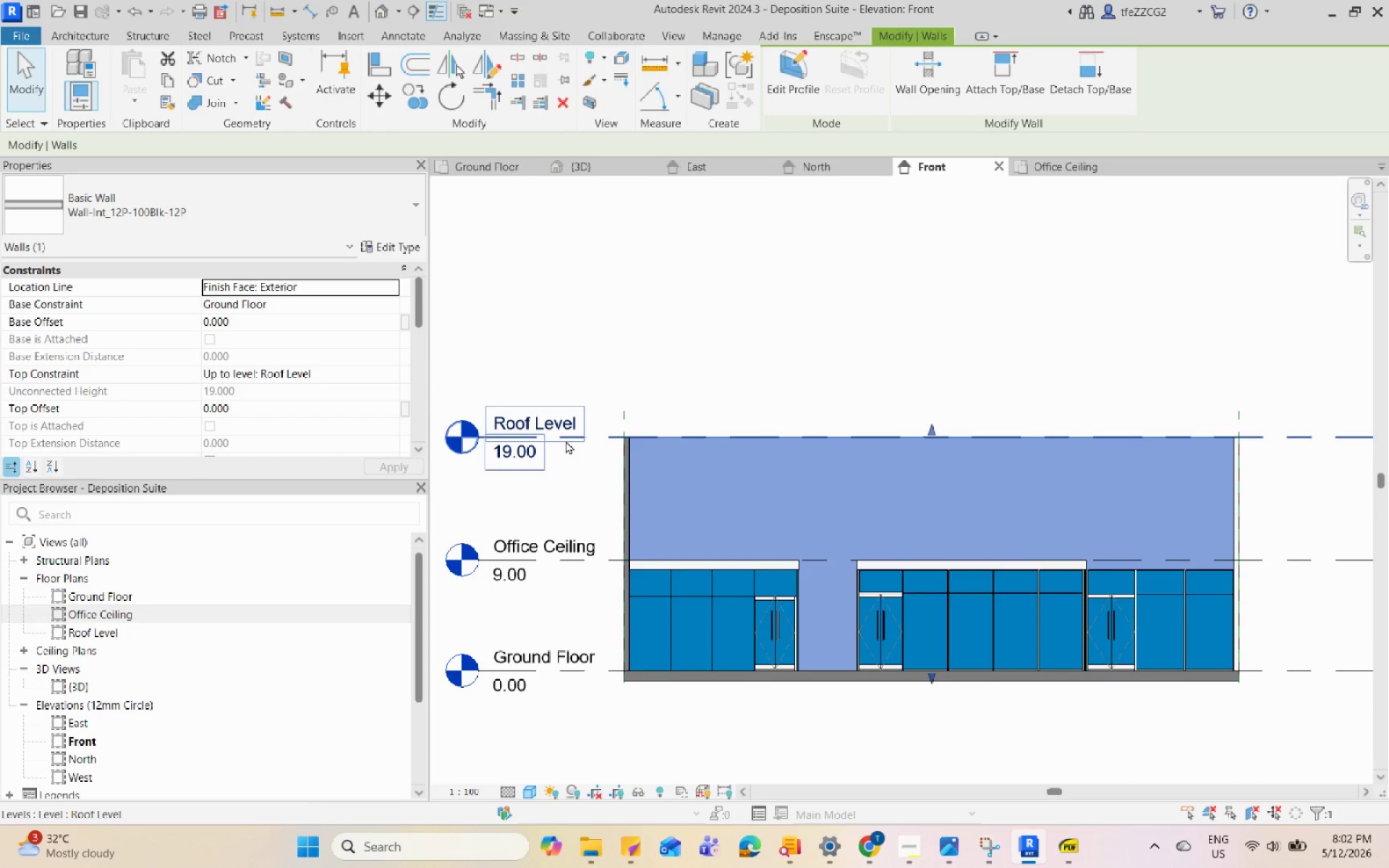 
left_click([569, 443])
 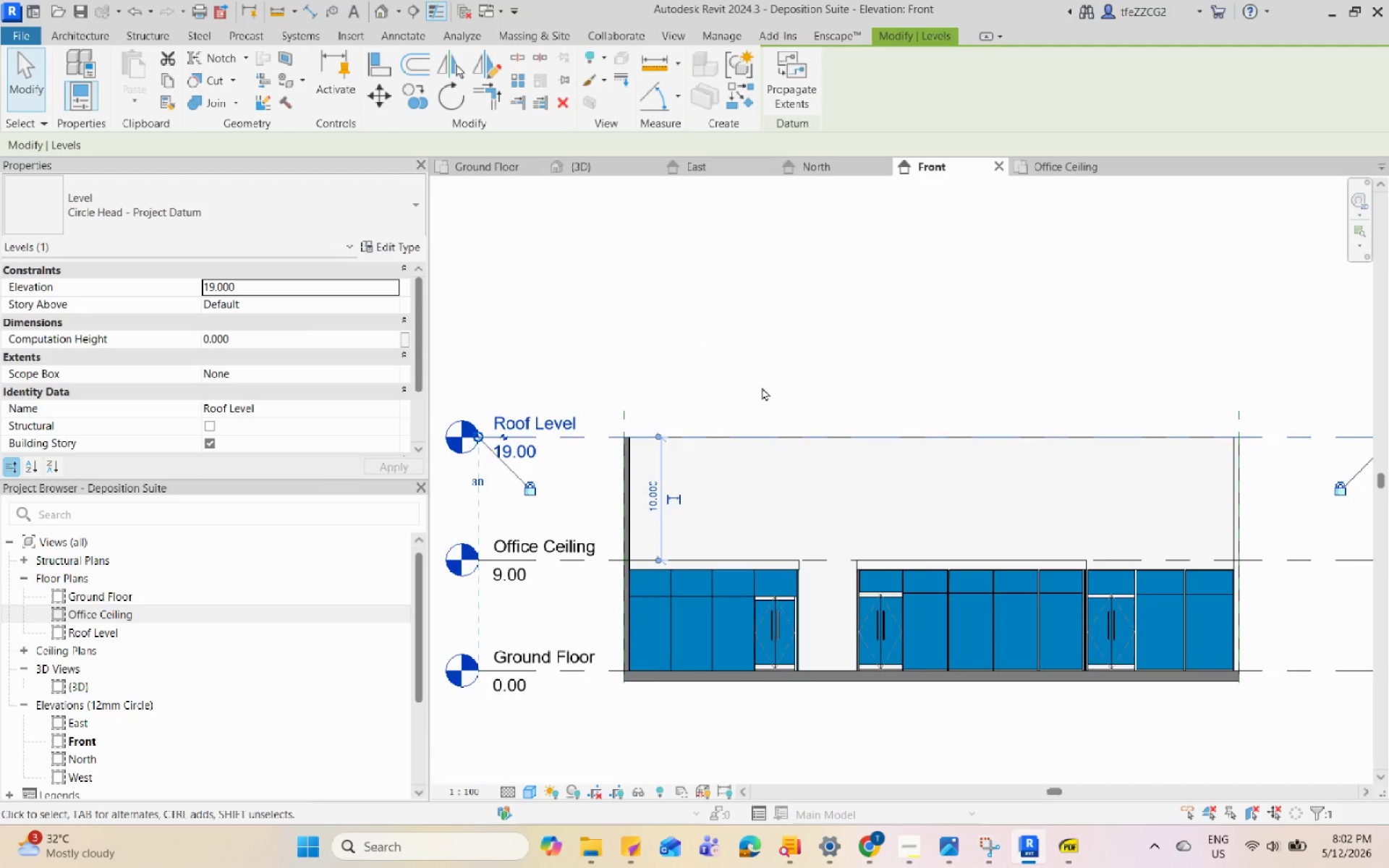 
key(Escape)
 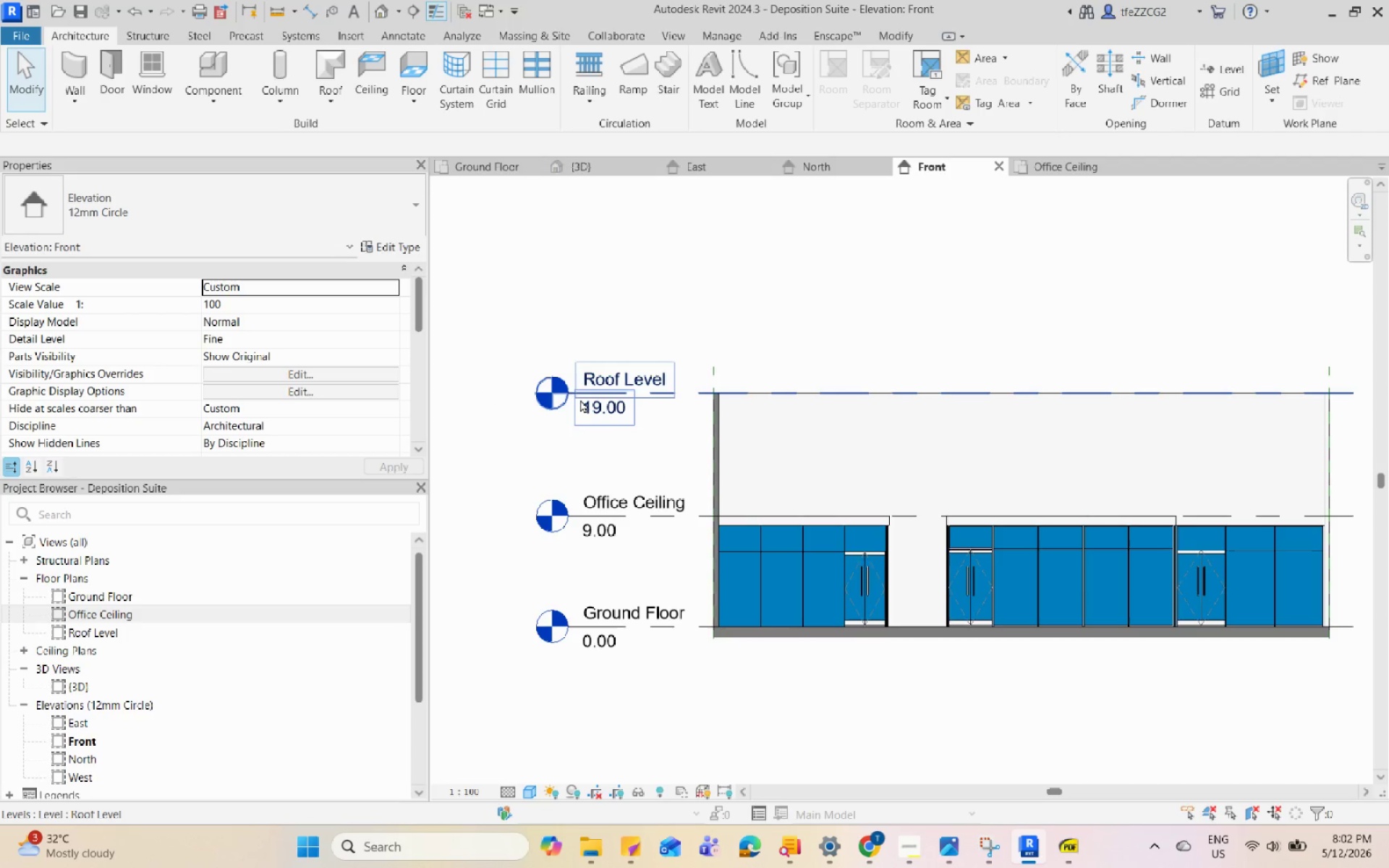 
scroll: coordinate [642, 446], scroll_direction: none, amount: 0.0
 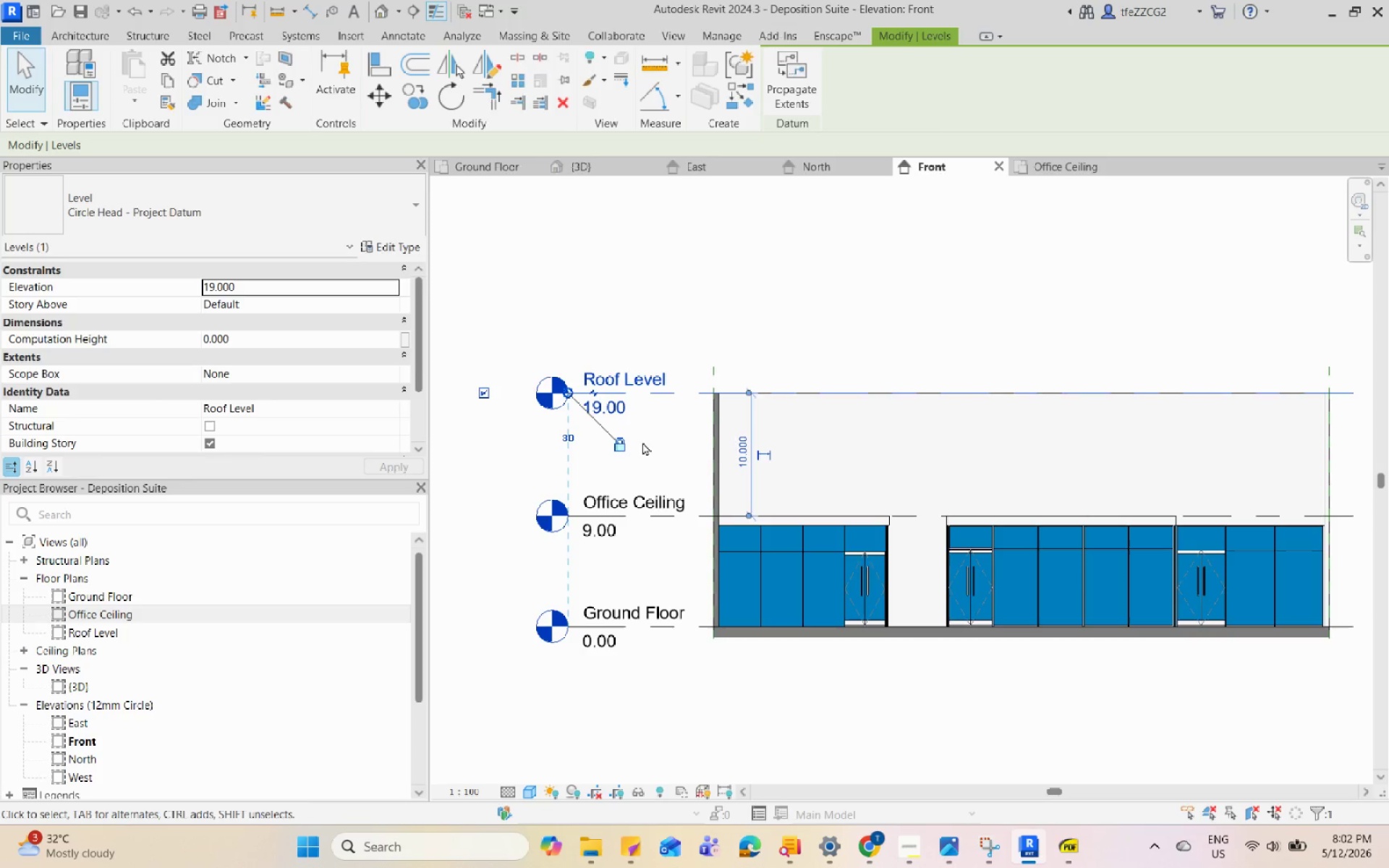 
left_click([580, 399])
 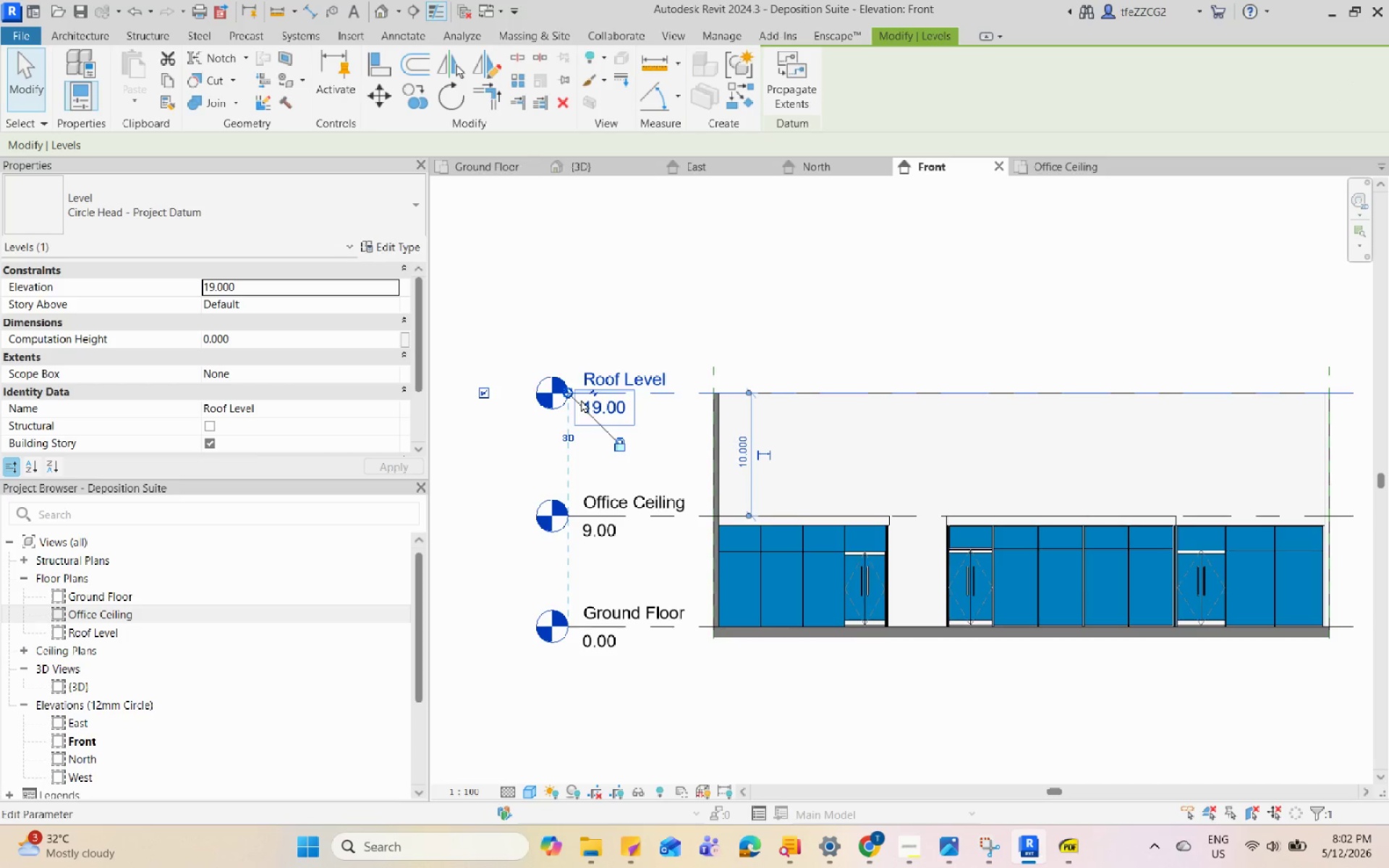 
key(Escape)
 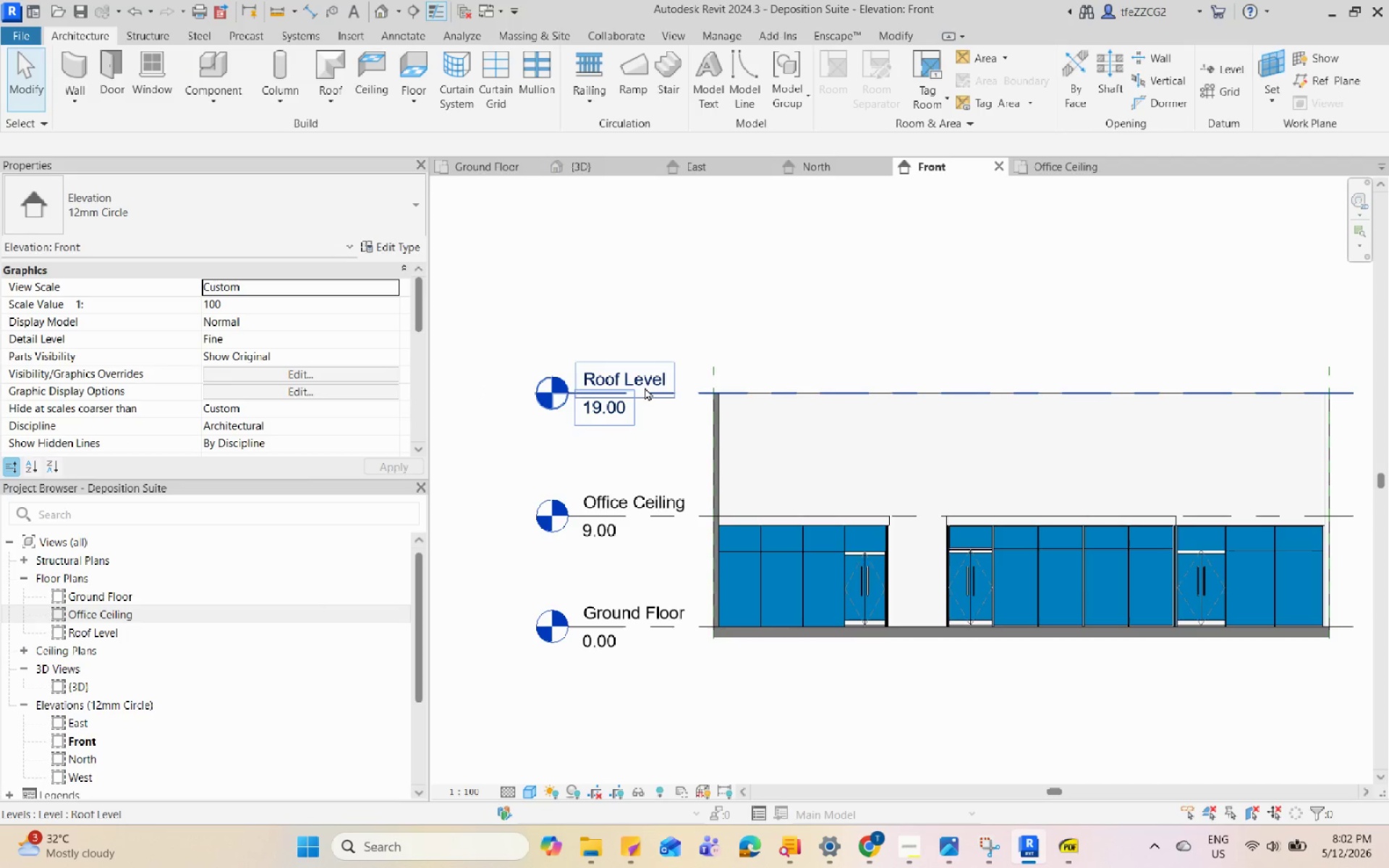 
scroll: coordinate [645, 387], scroll_direction: up, amount: 1.0
 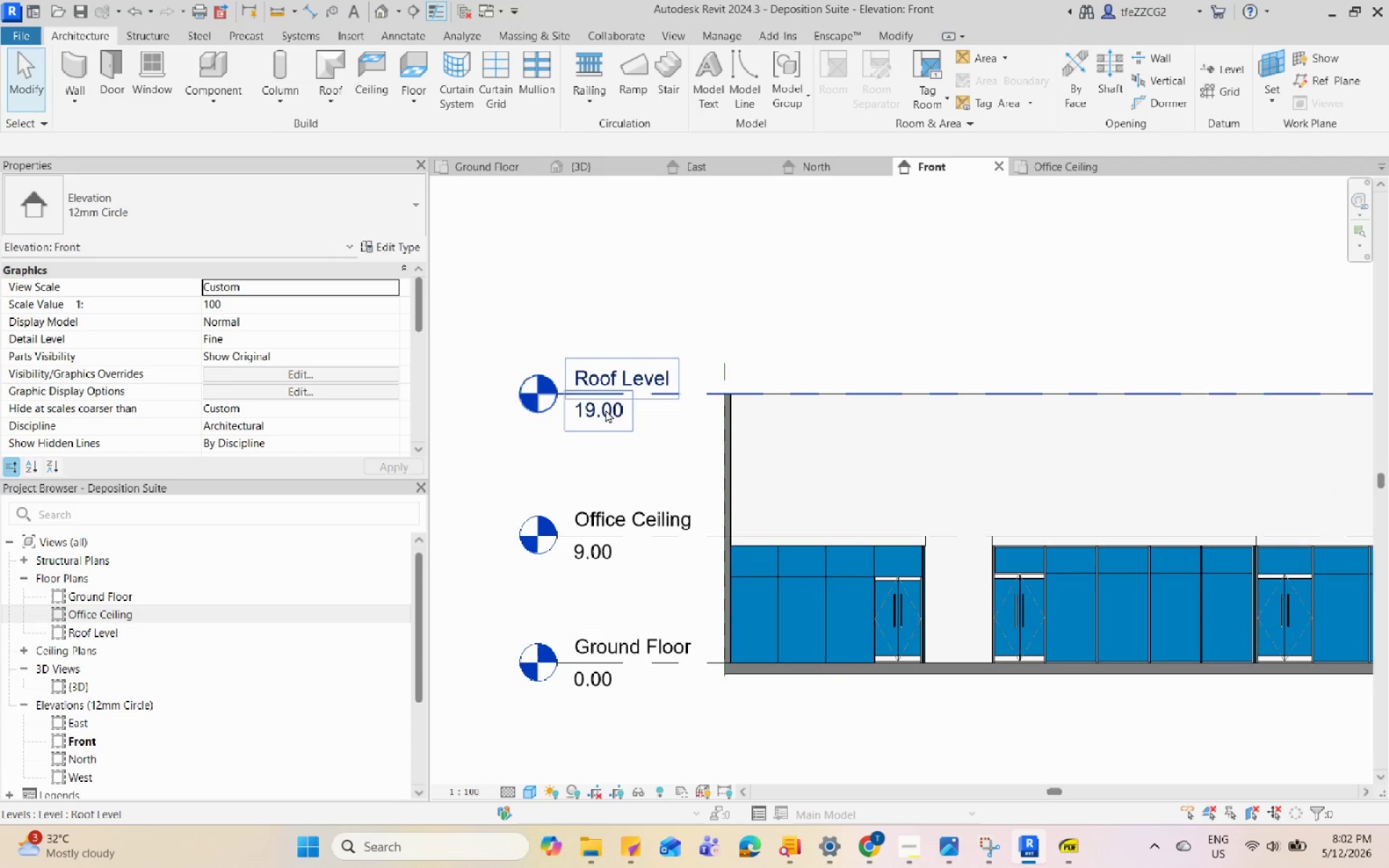 
left_click([608, 391])
 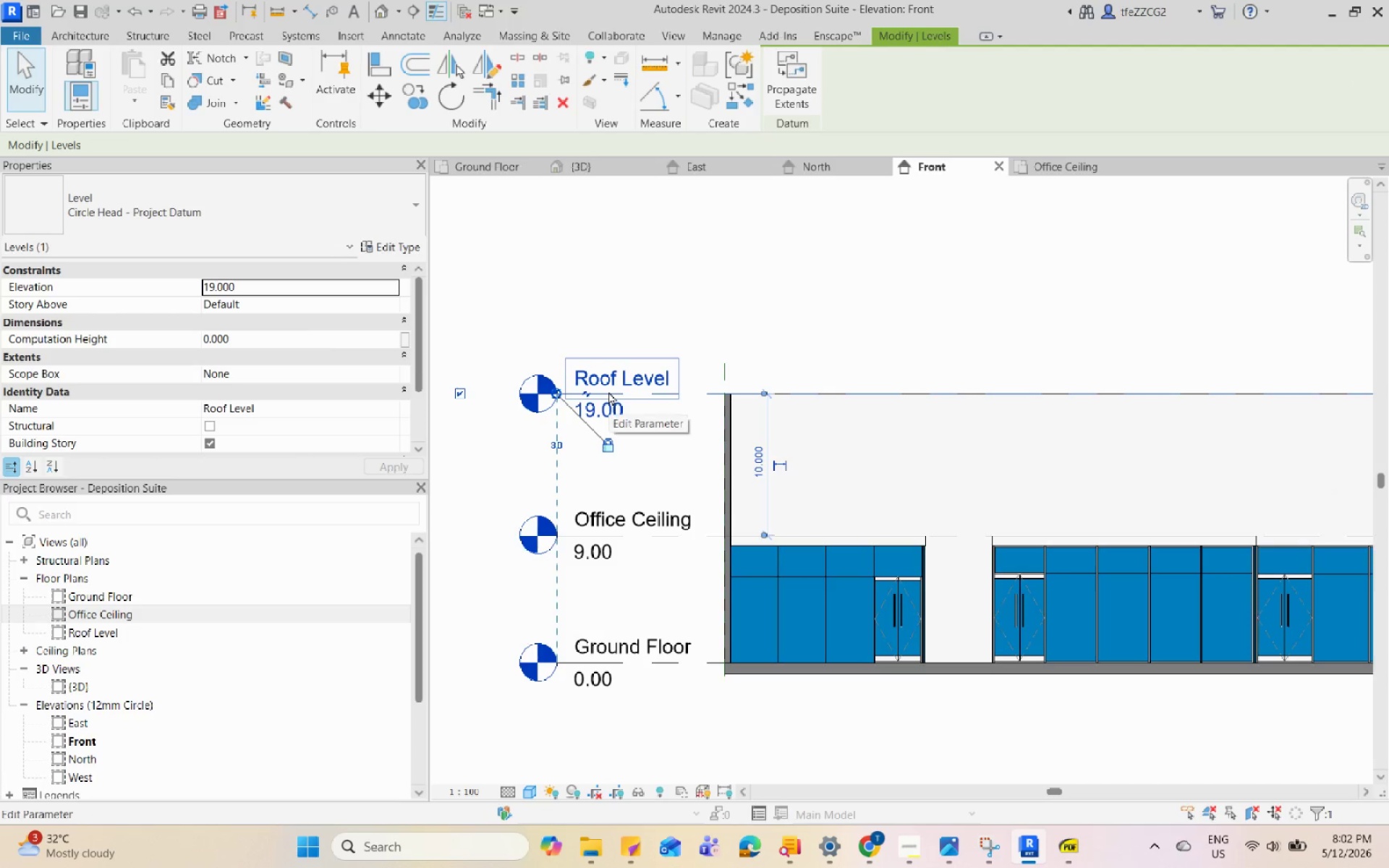 
type(cs)
 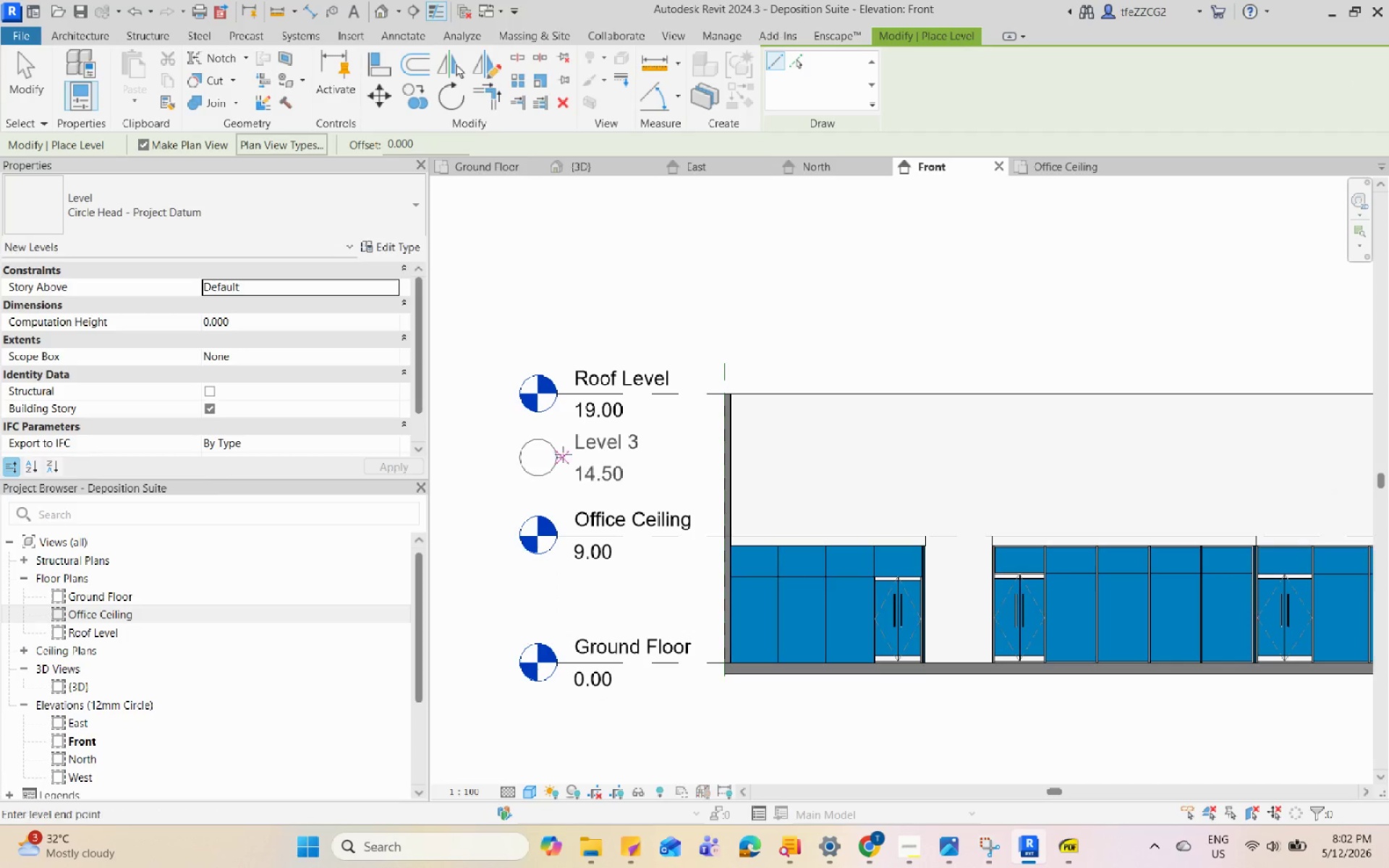 
scroll: coordinate [530, 456], scroll_direction: down, amount: 6.0
 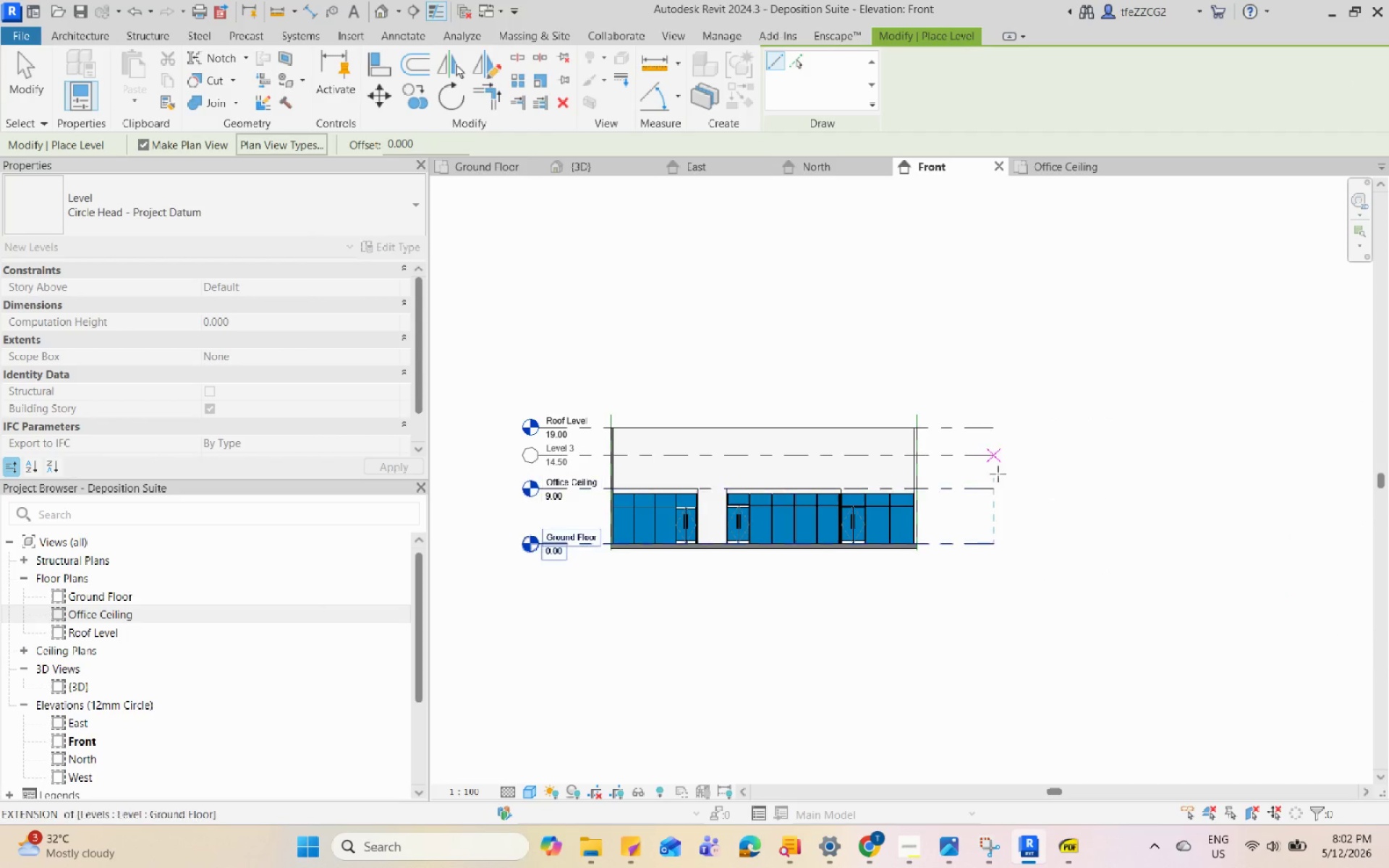 
left_click([1001, 461])
 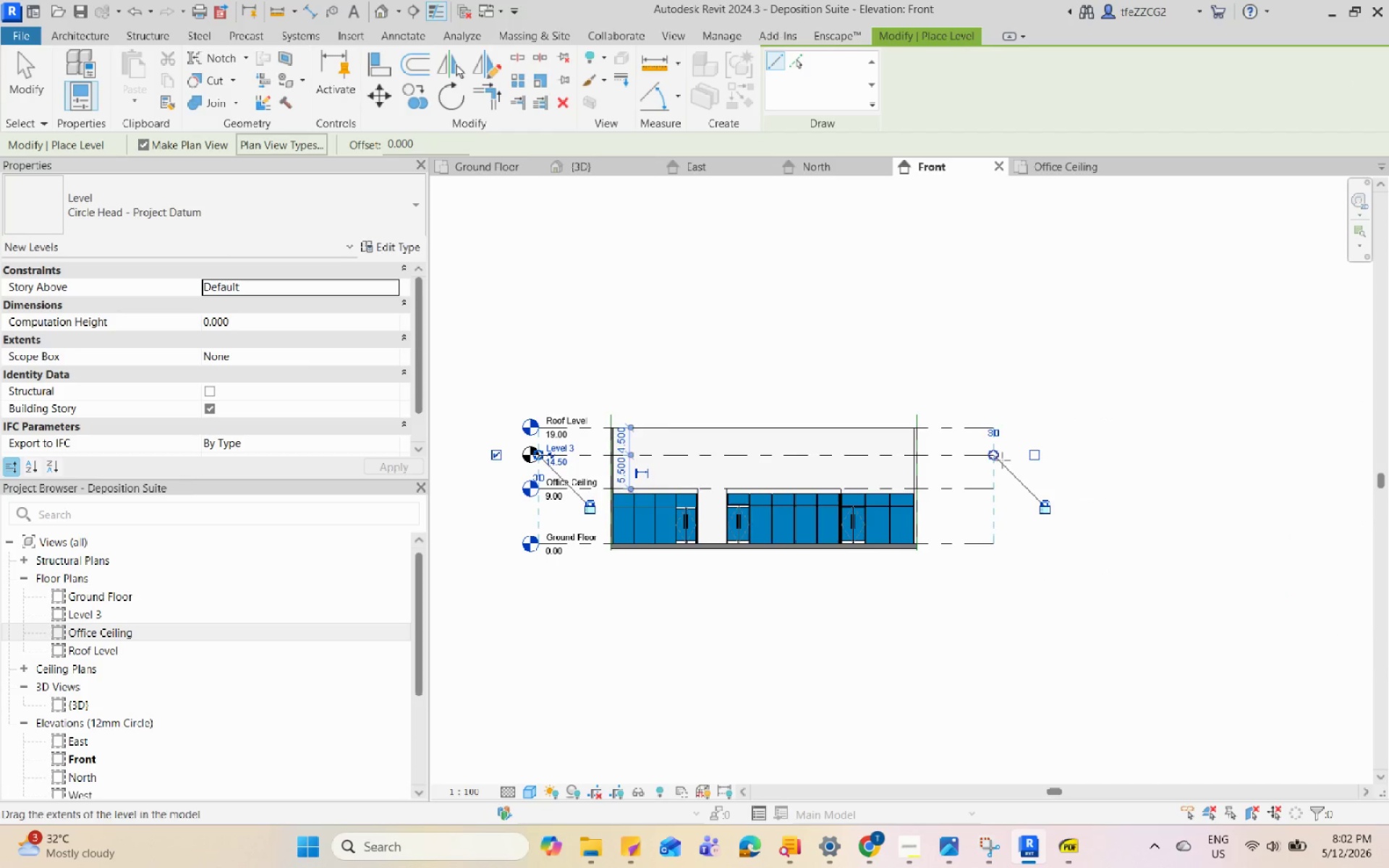 
key(Escape)
 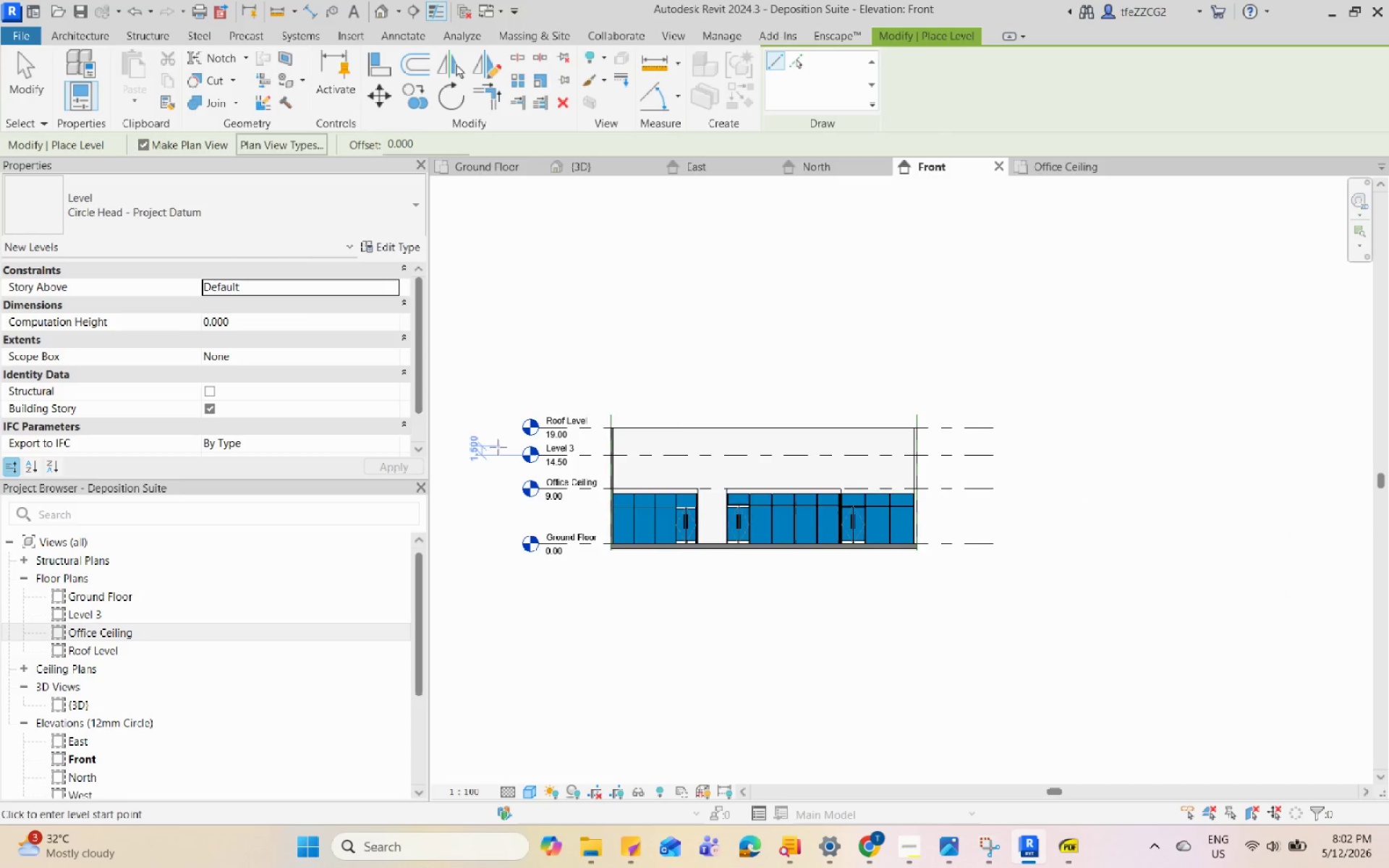 
key(Escape)
 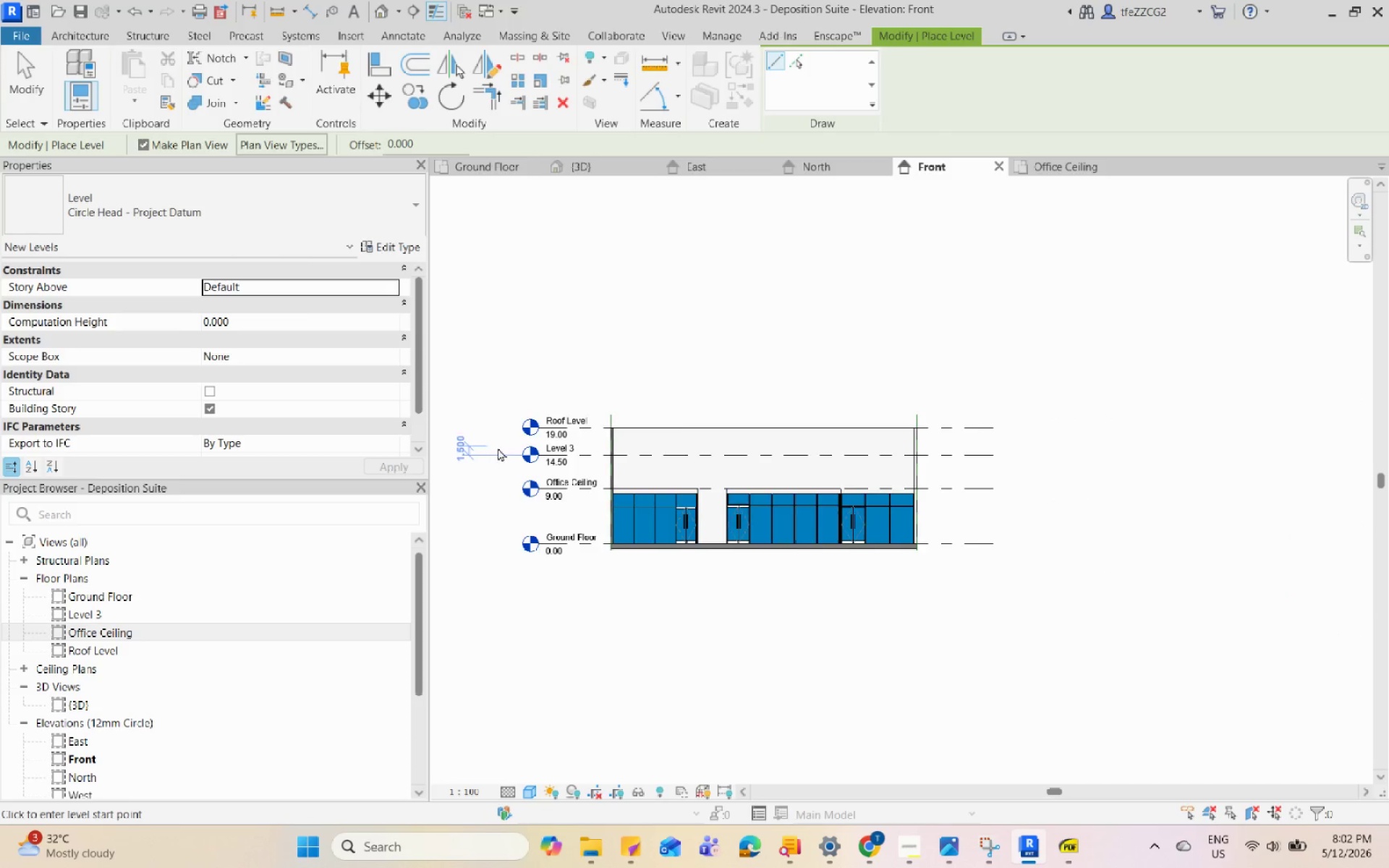 
key(Escape)
 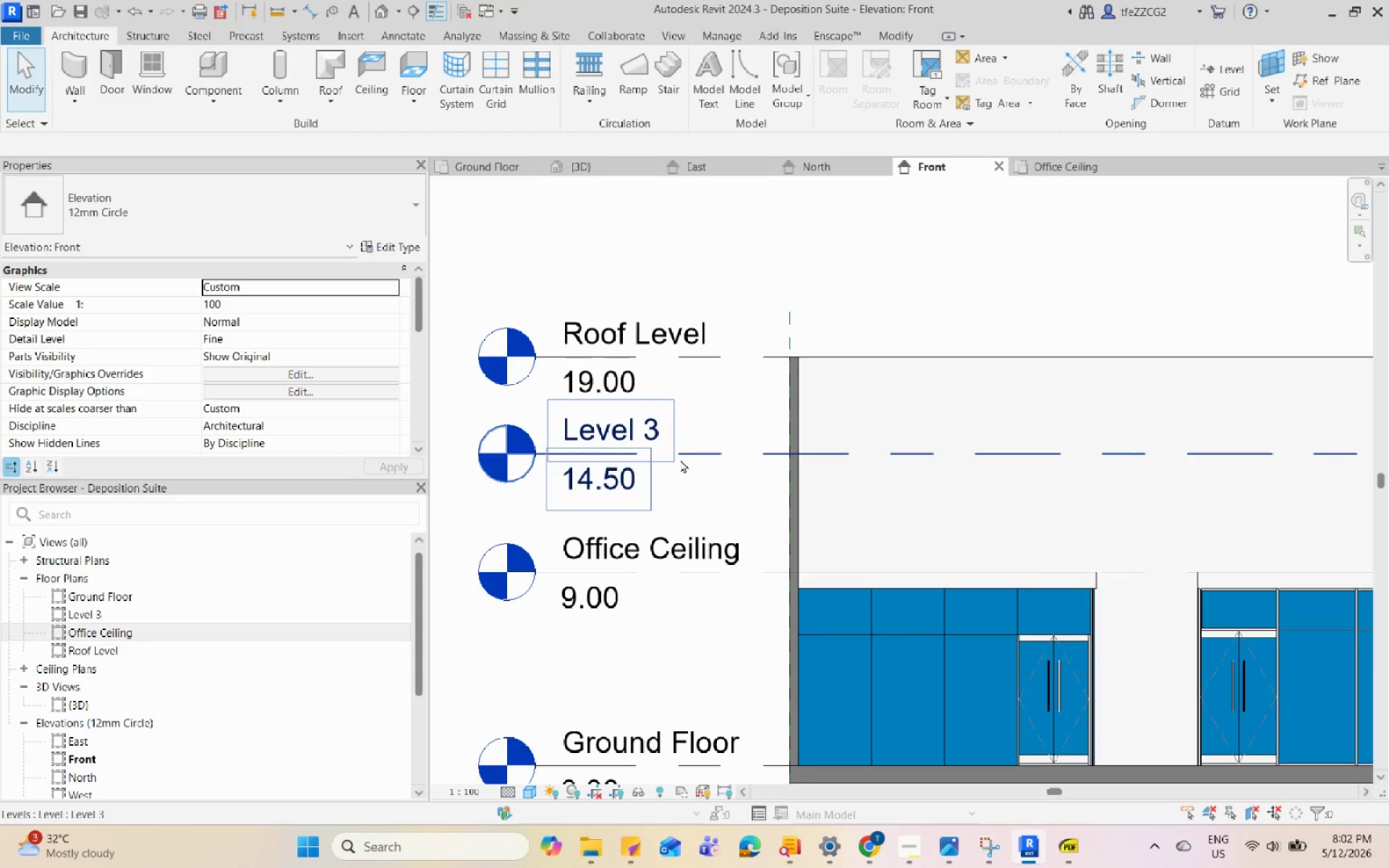 
left_click([680, 459])
 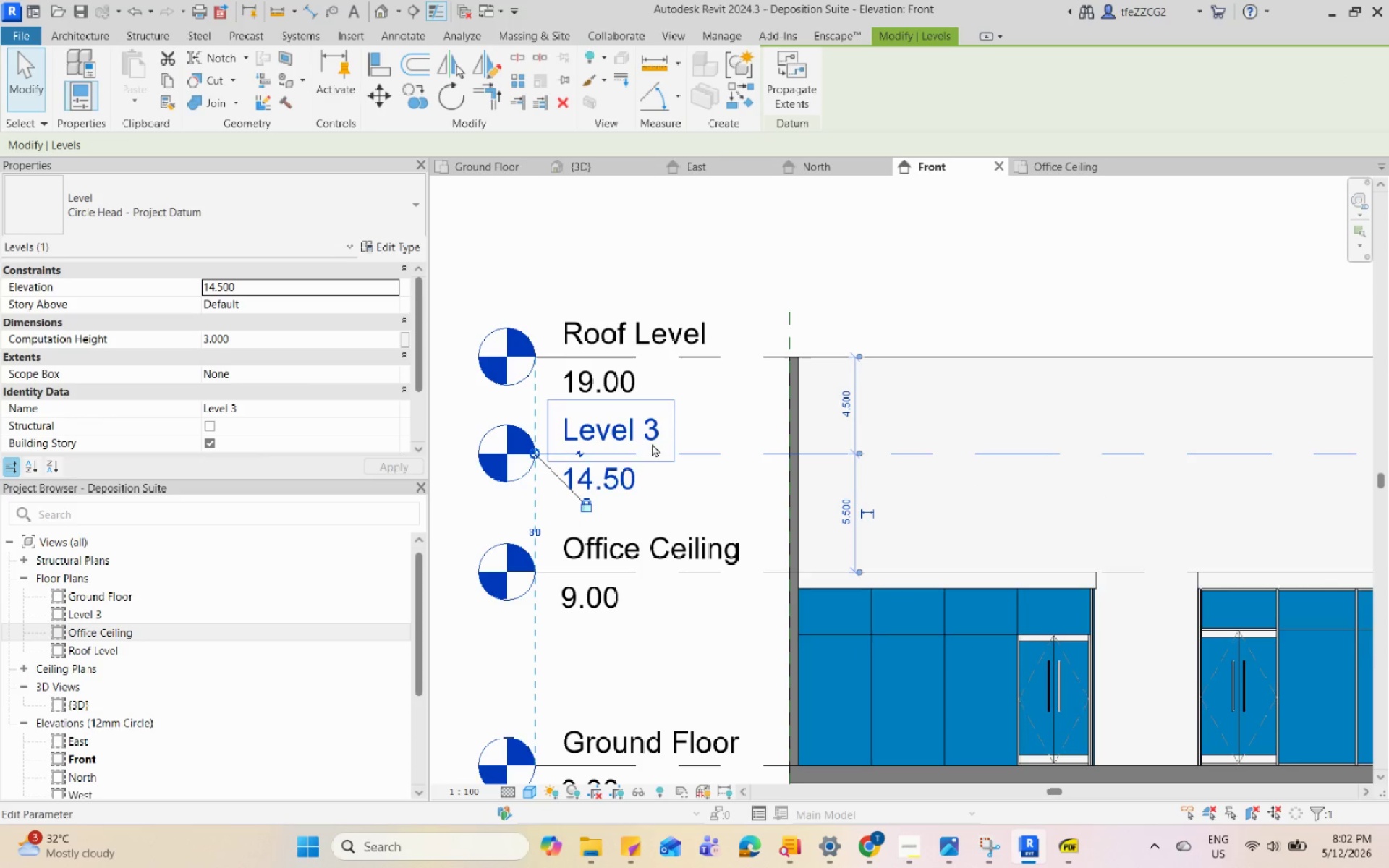 
scroll: coordinate [638, 475], scroll_direction: up, amount: 9.0
 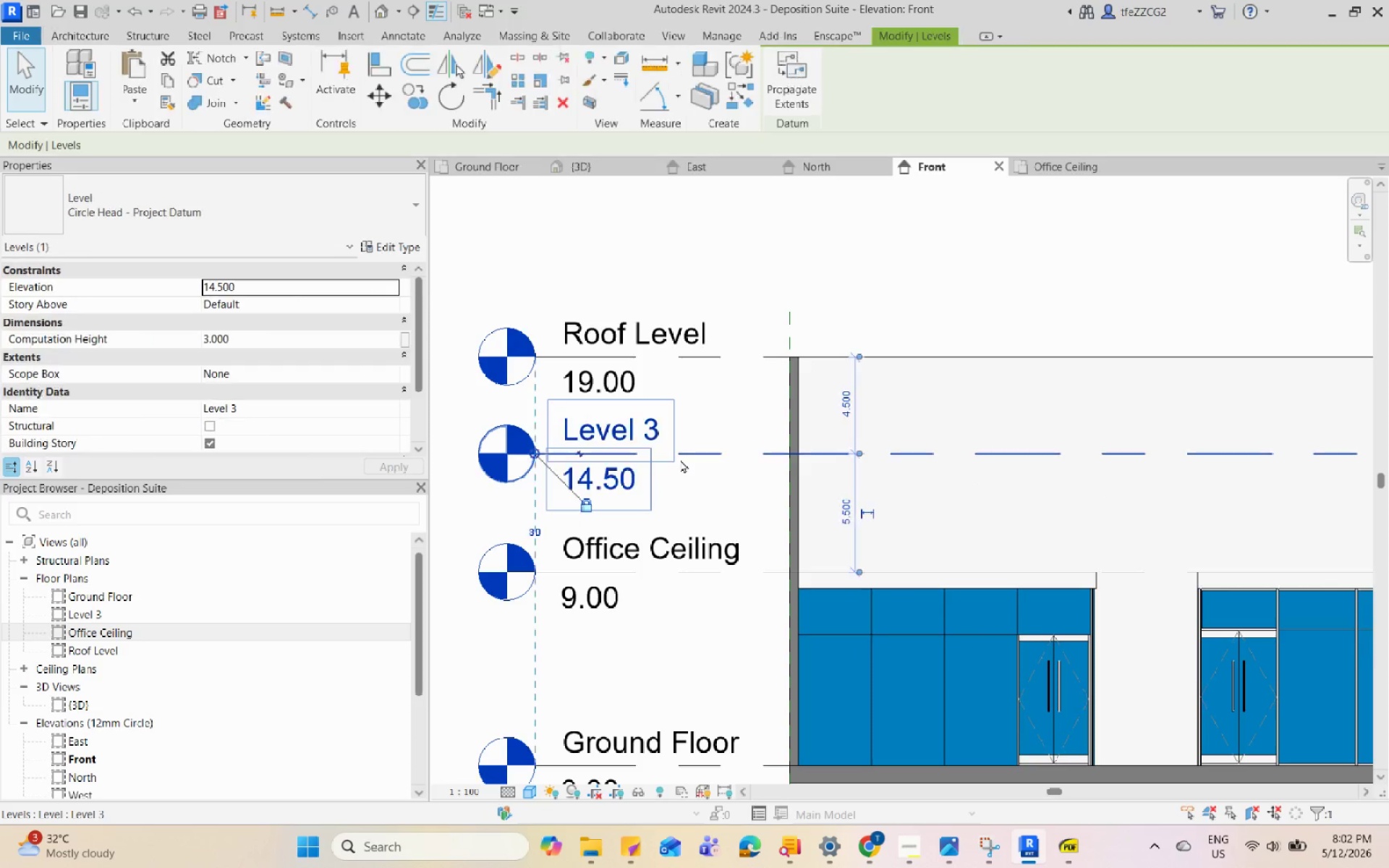 
left_click([594, 479])
 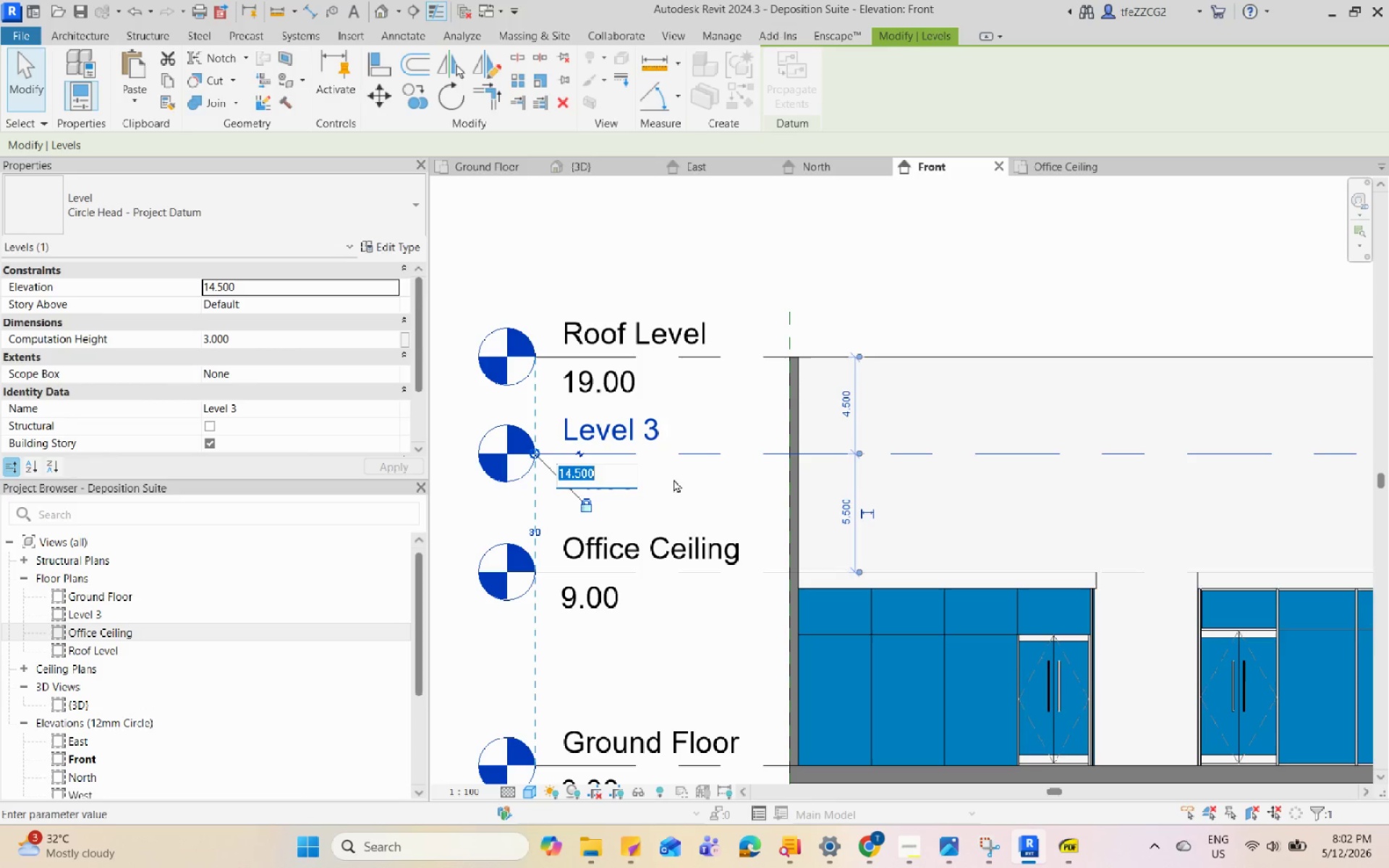 
key(Numpad1)
 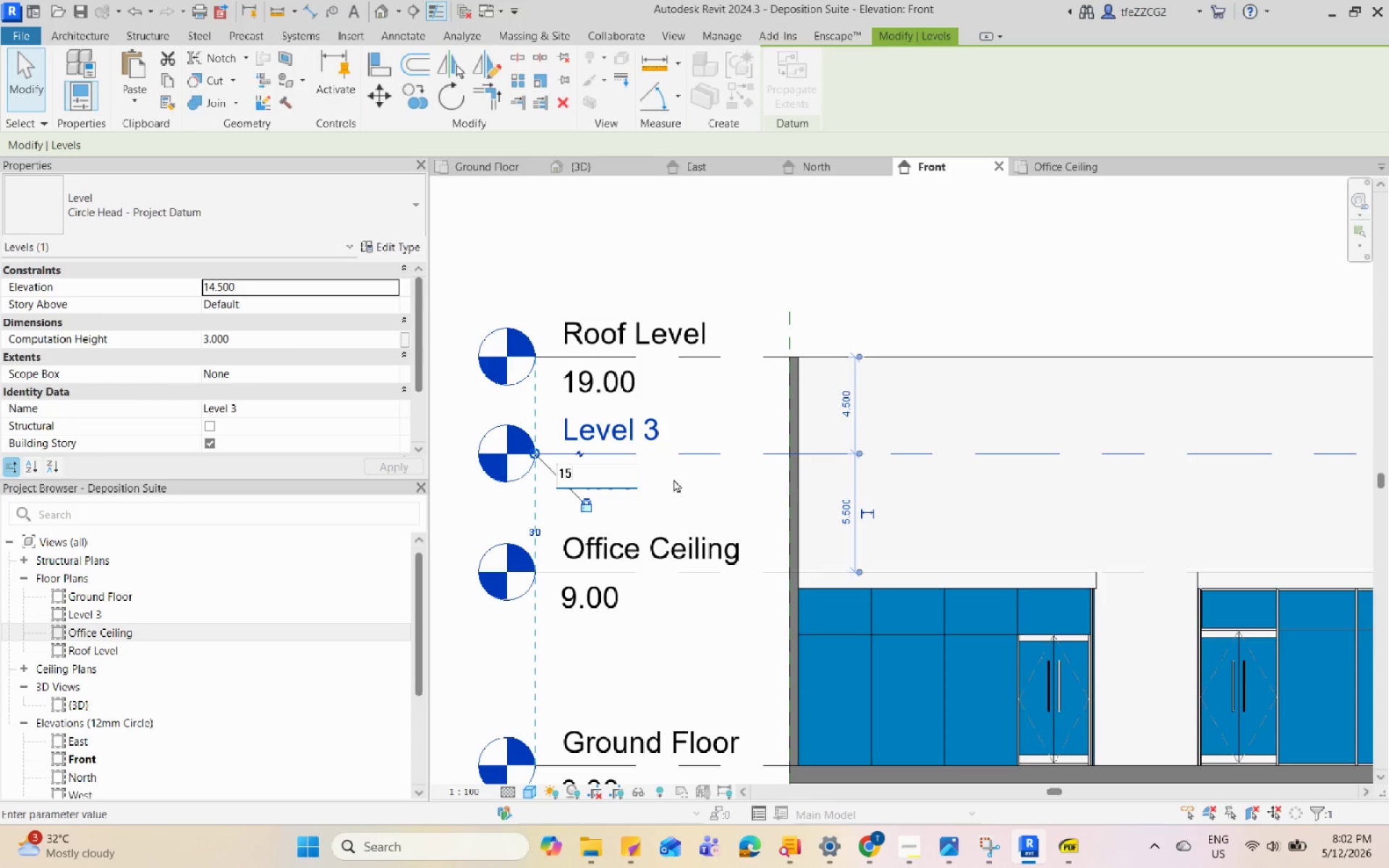 
key(Numpad5)
 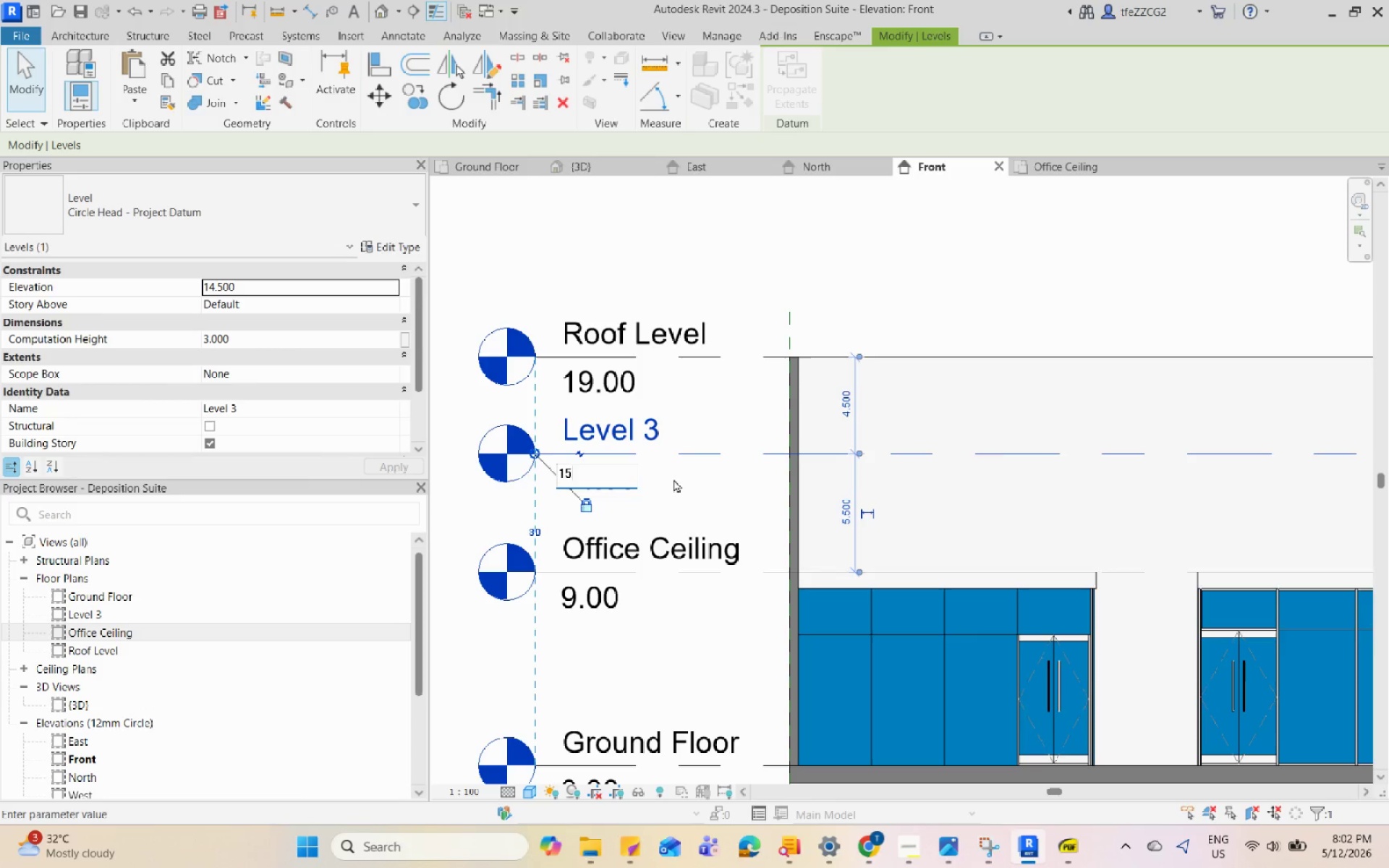 
key(Enter)
 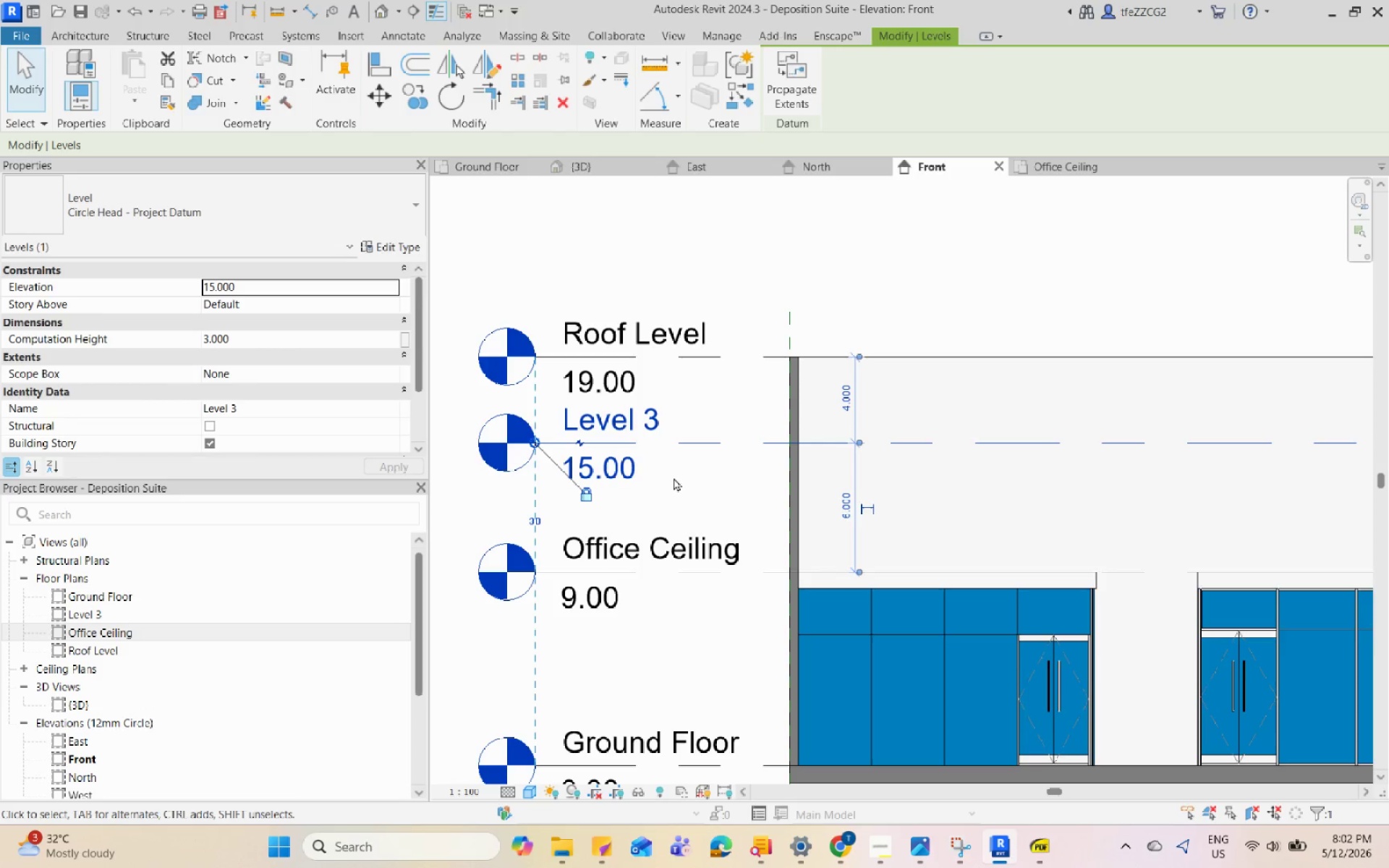 
key(Escape)
 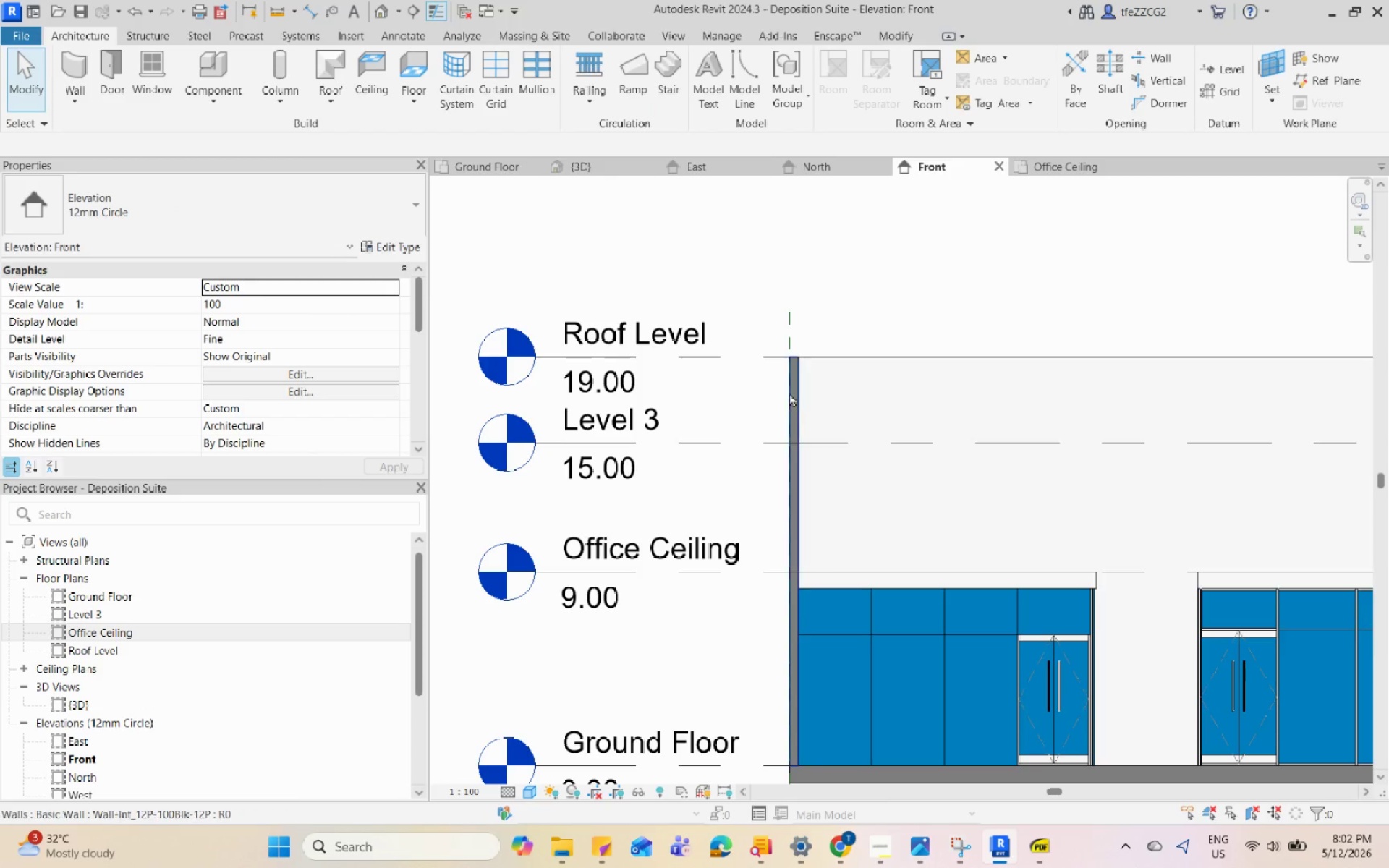 
scroll: coordinate [786, 409], scroll_direction: down, amount: 3.0
 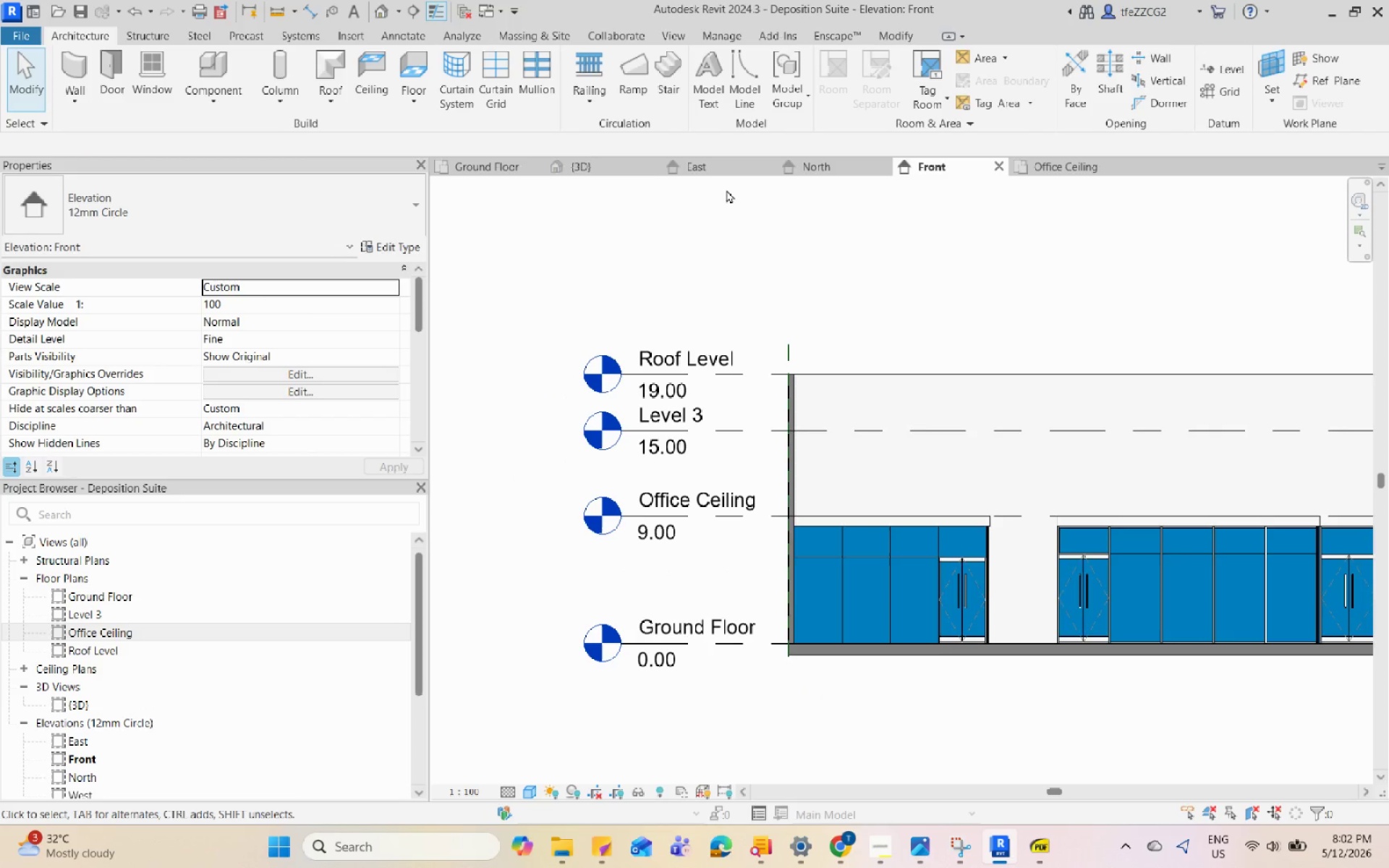 
double_click([595, 161])
 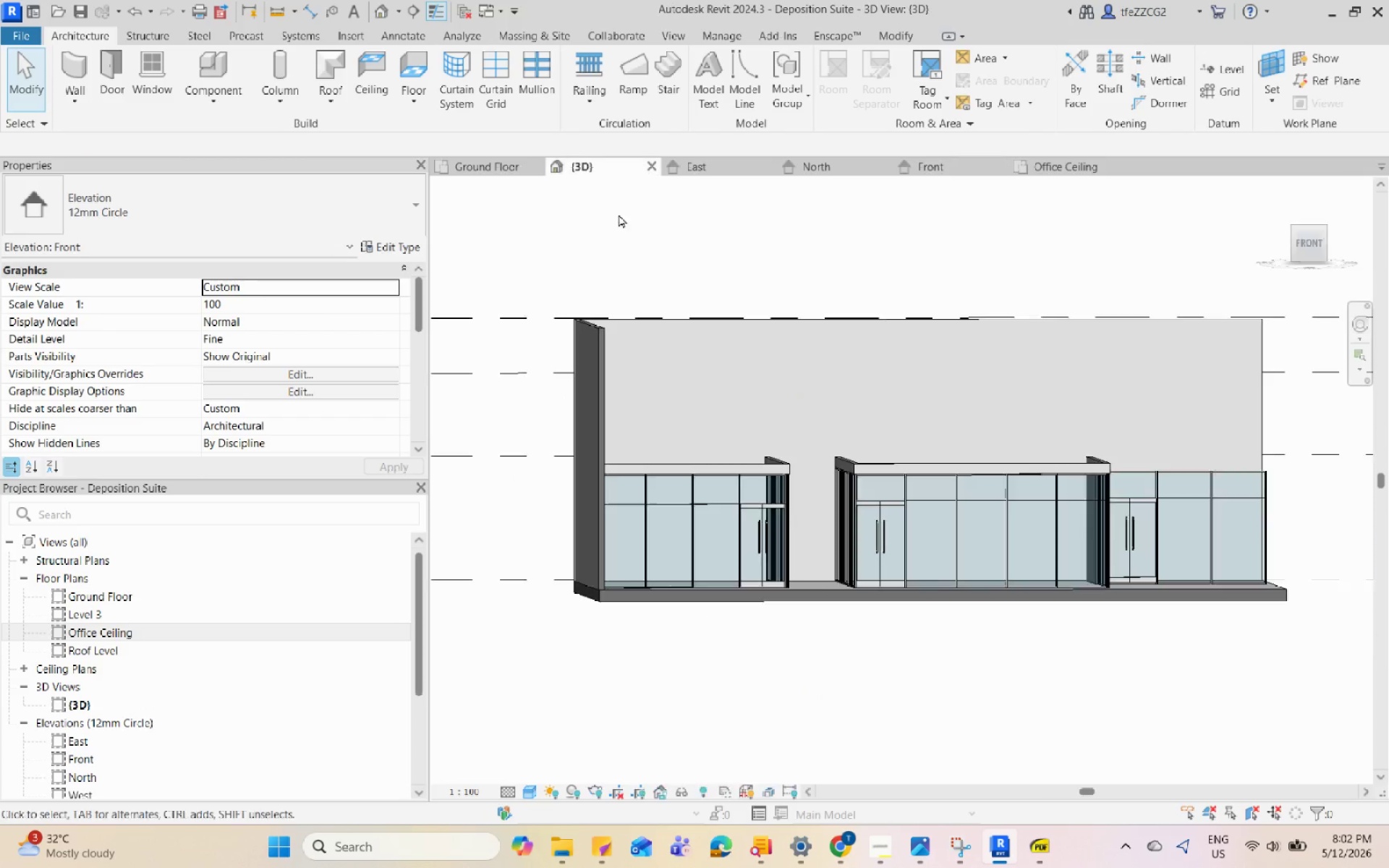 
hold_key(key=ShiftLeft, duration=0.7)
 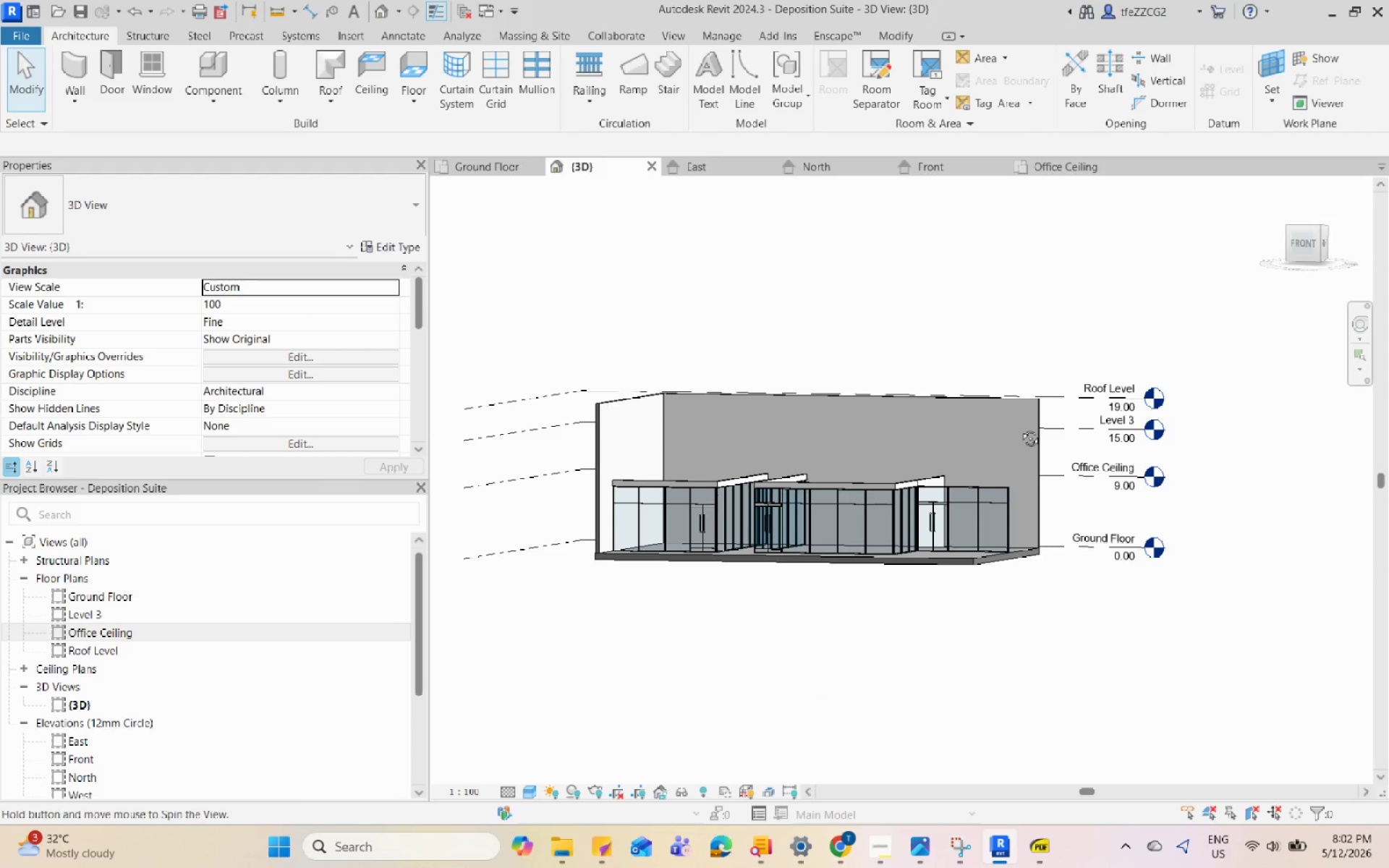 
scroll: coordinate [759, 498], scroll_direction: down, amount: 4.0
 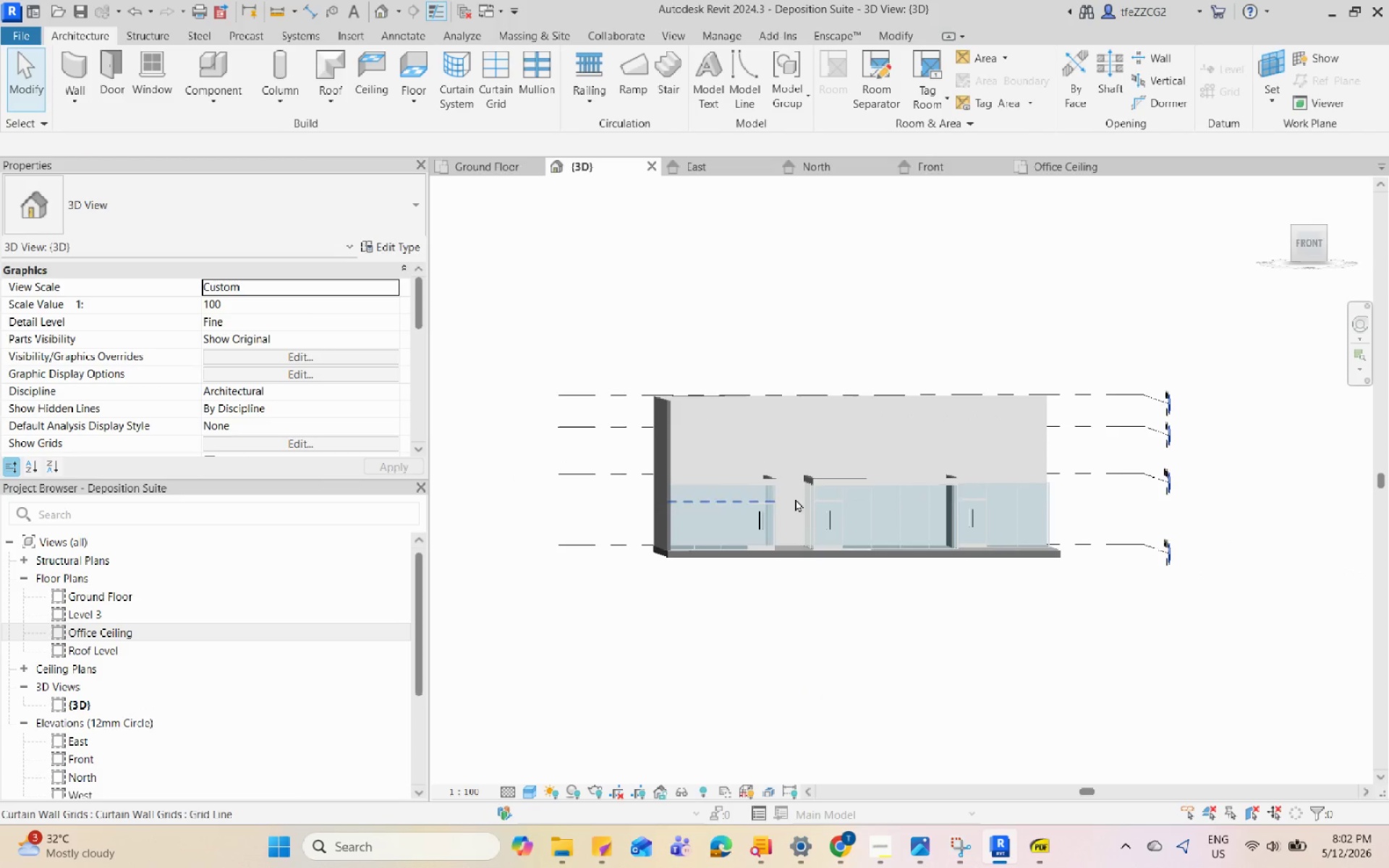 
hold_key(key=ShiftLeft, duration=0.52)
 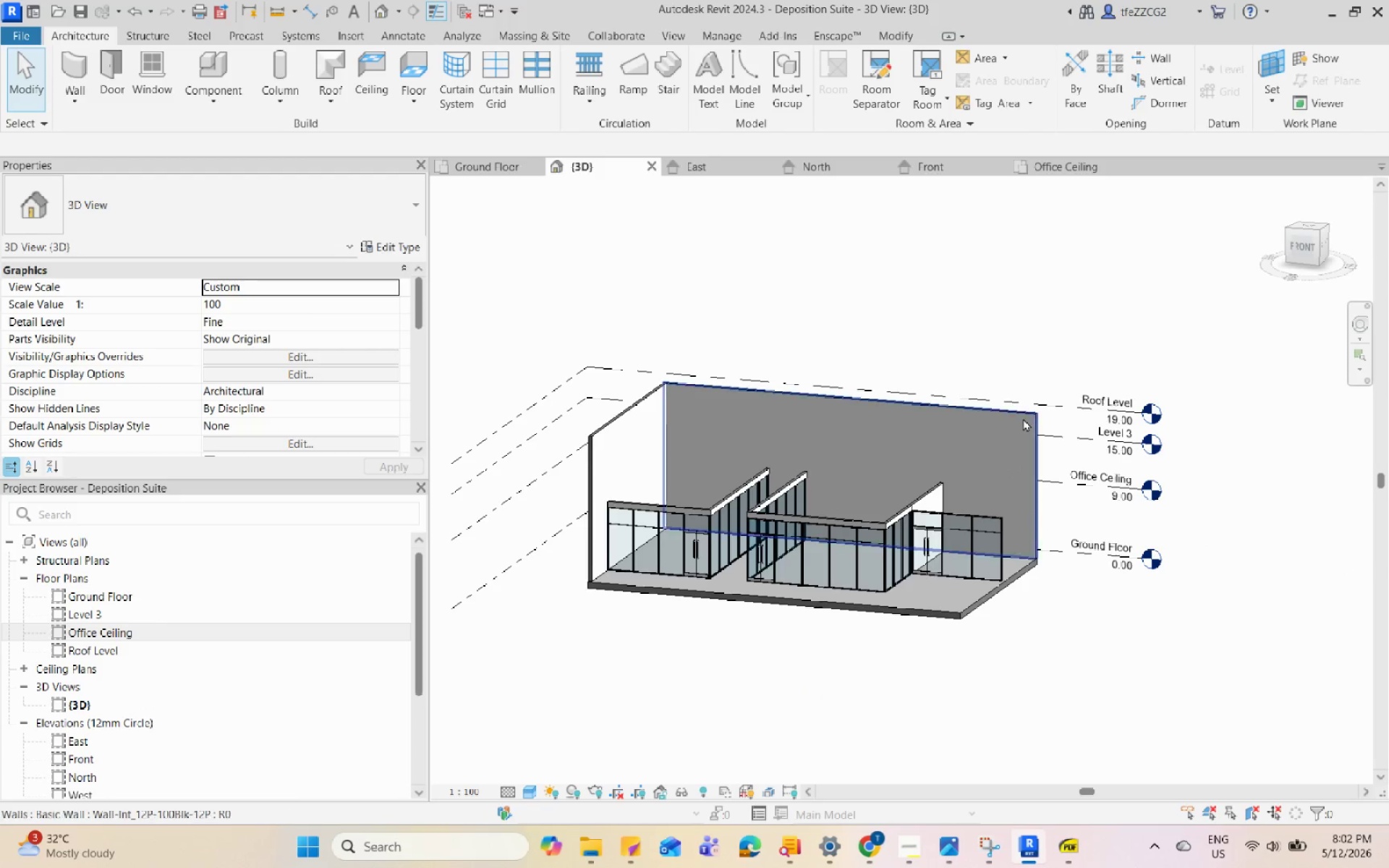 
left_click([1025, 416])
 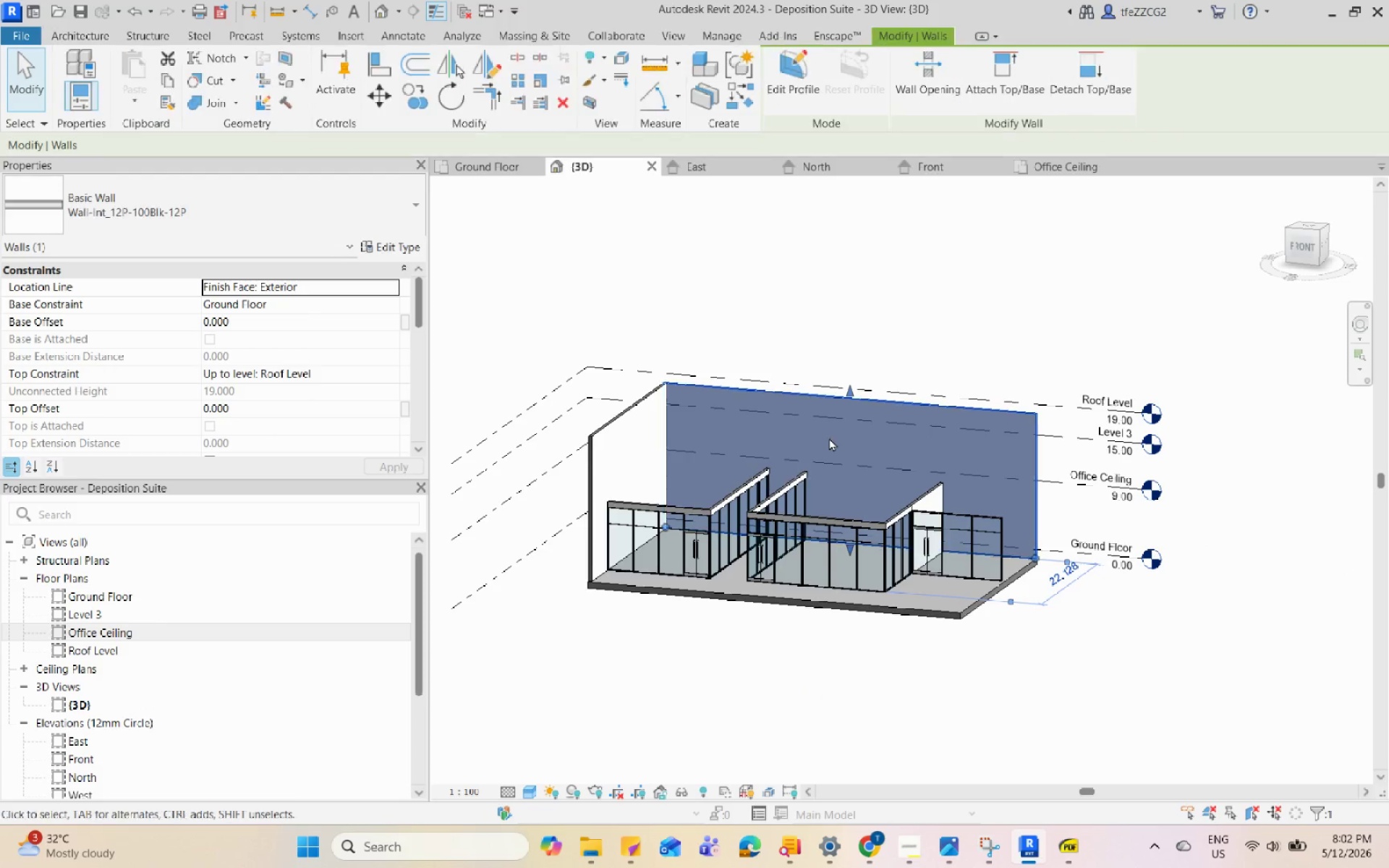 
hold_key(key=ControlLeft, duration=16.98)
left_click([645, 404])
 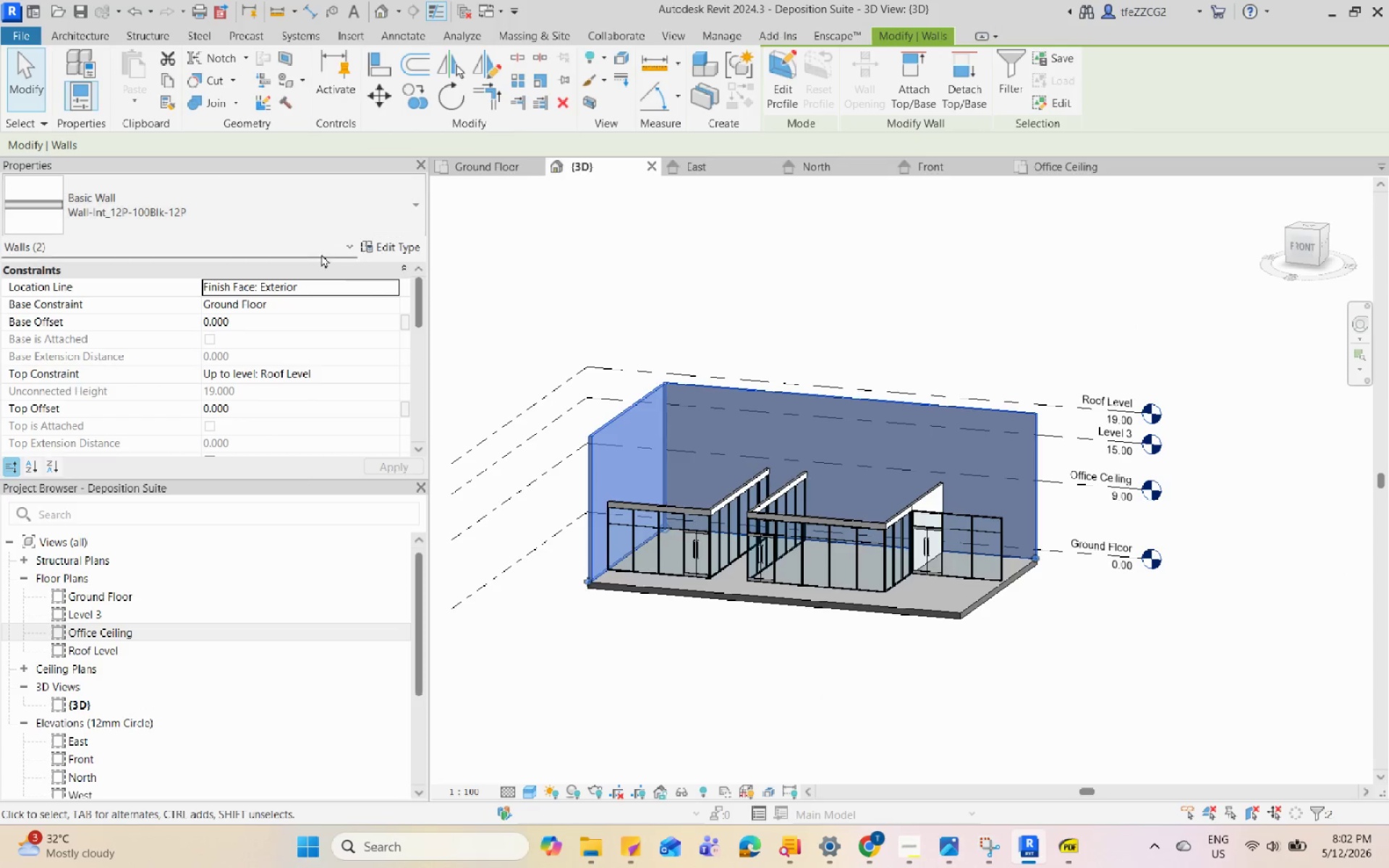 
scroll: coordinate [387, 289], scroll_direction: up, amount: 5.0
 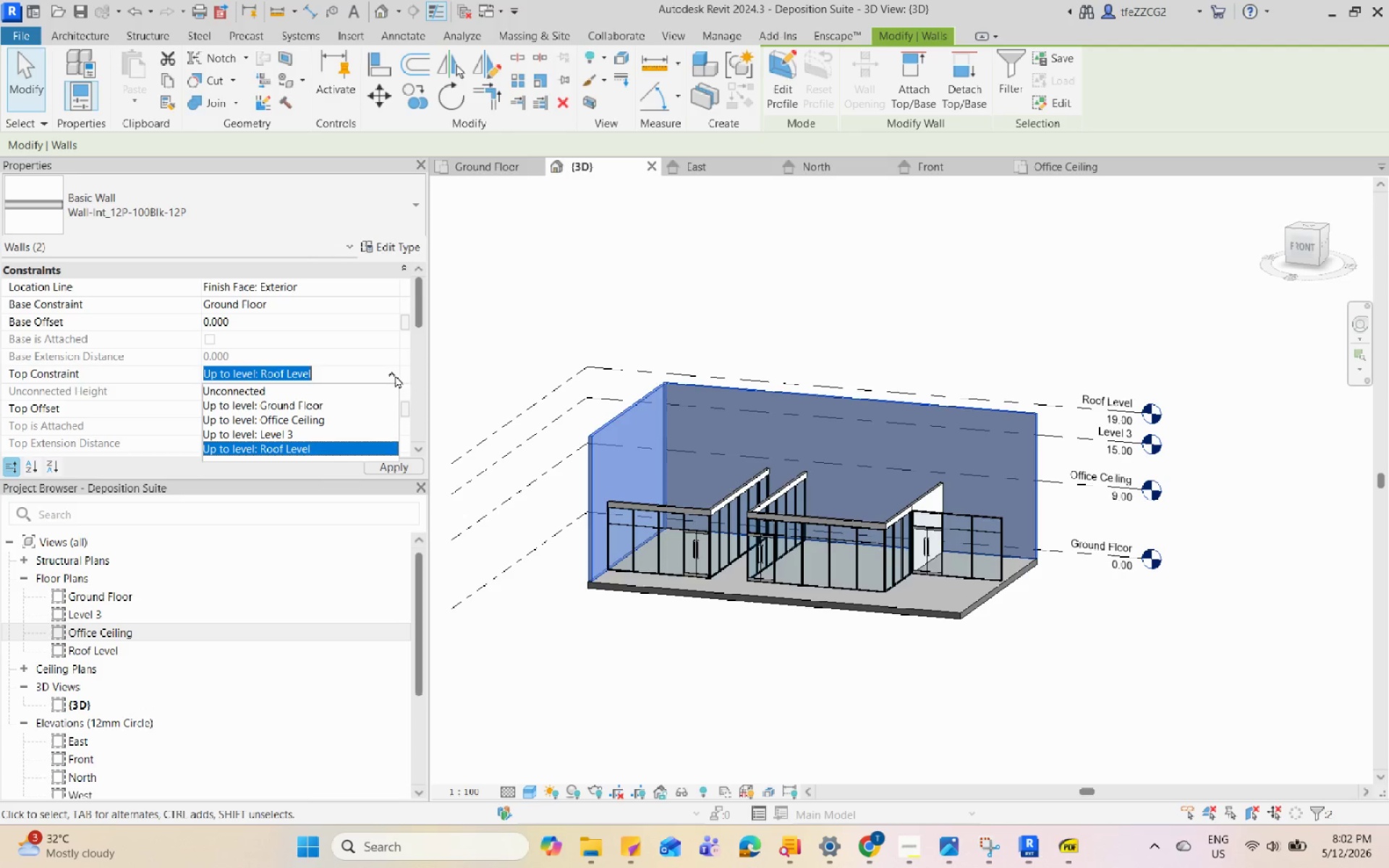 
left_click([341, 431])
 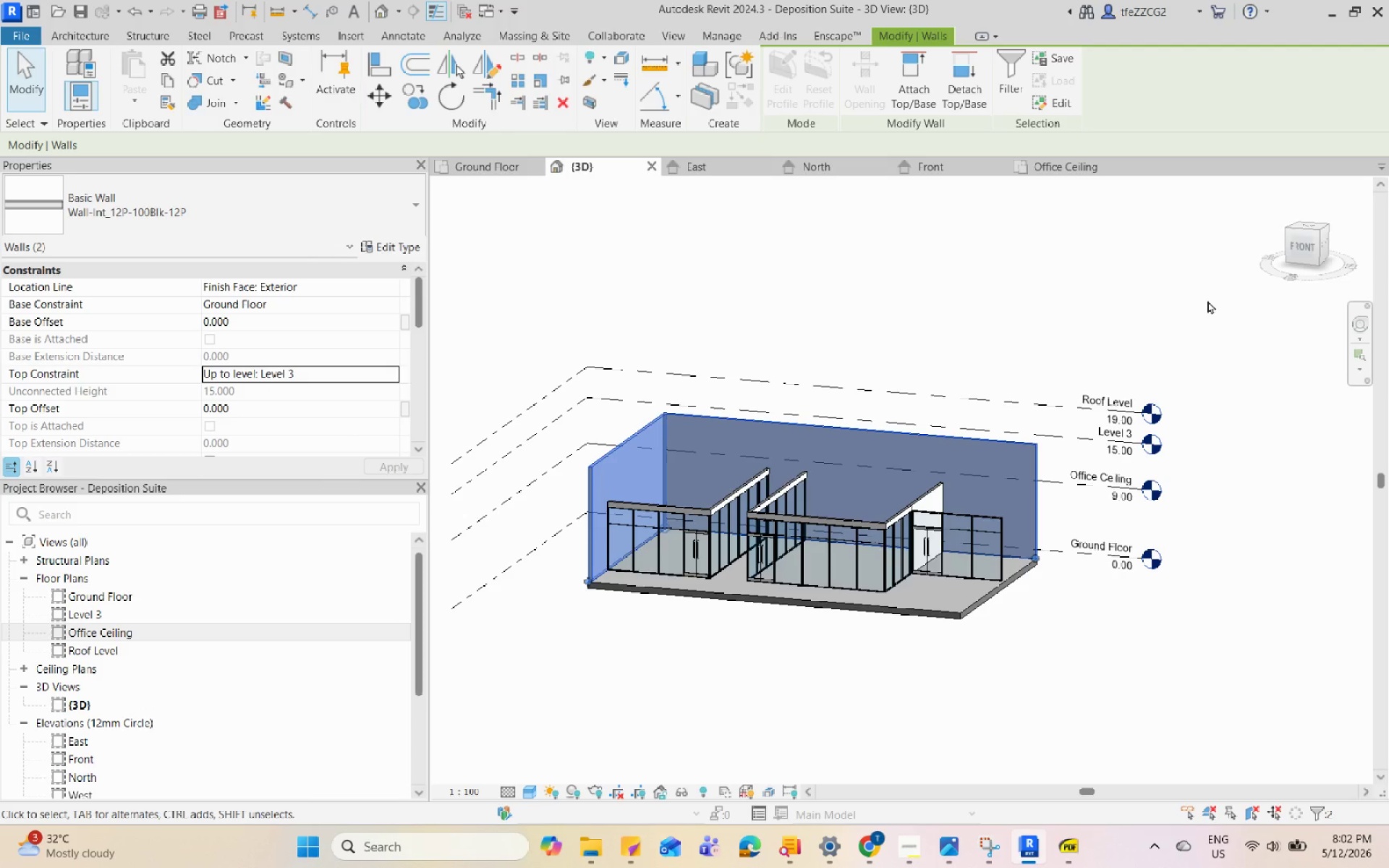 
left_click([1207, 300])
 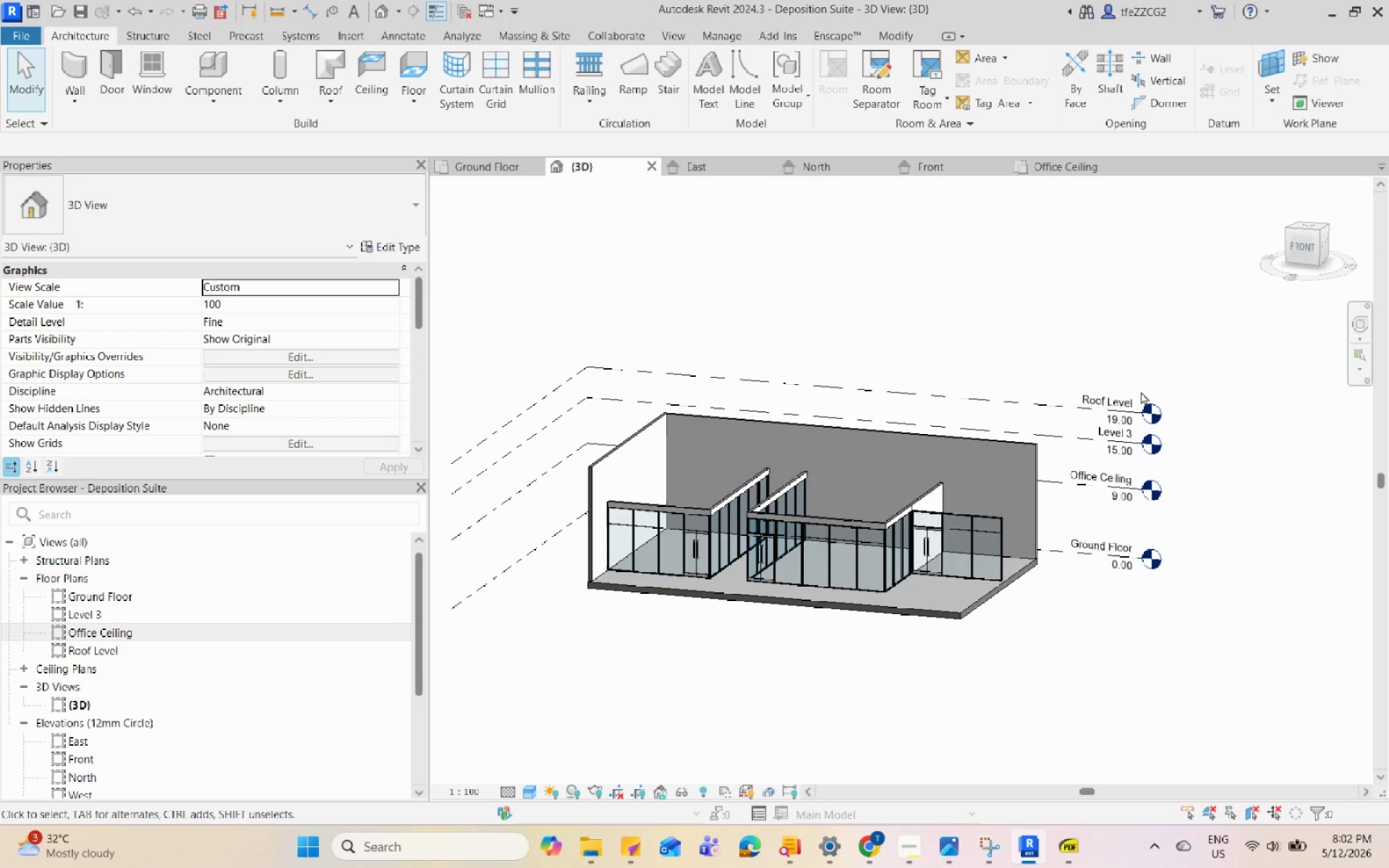 
scroll: coordinate [1141, 391], scroll_direction: up, amount: 1.0
 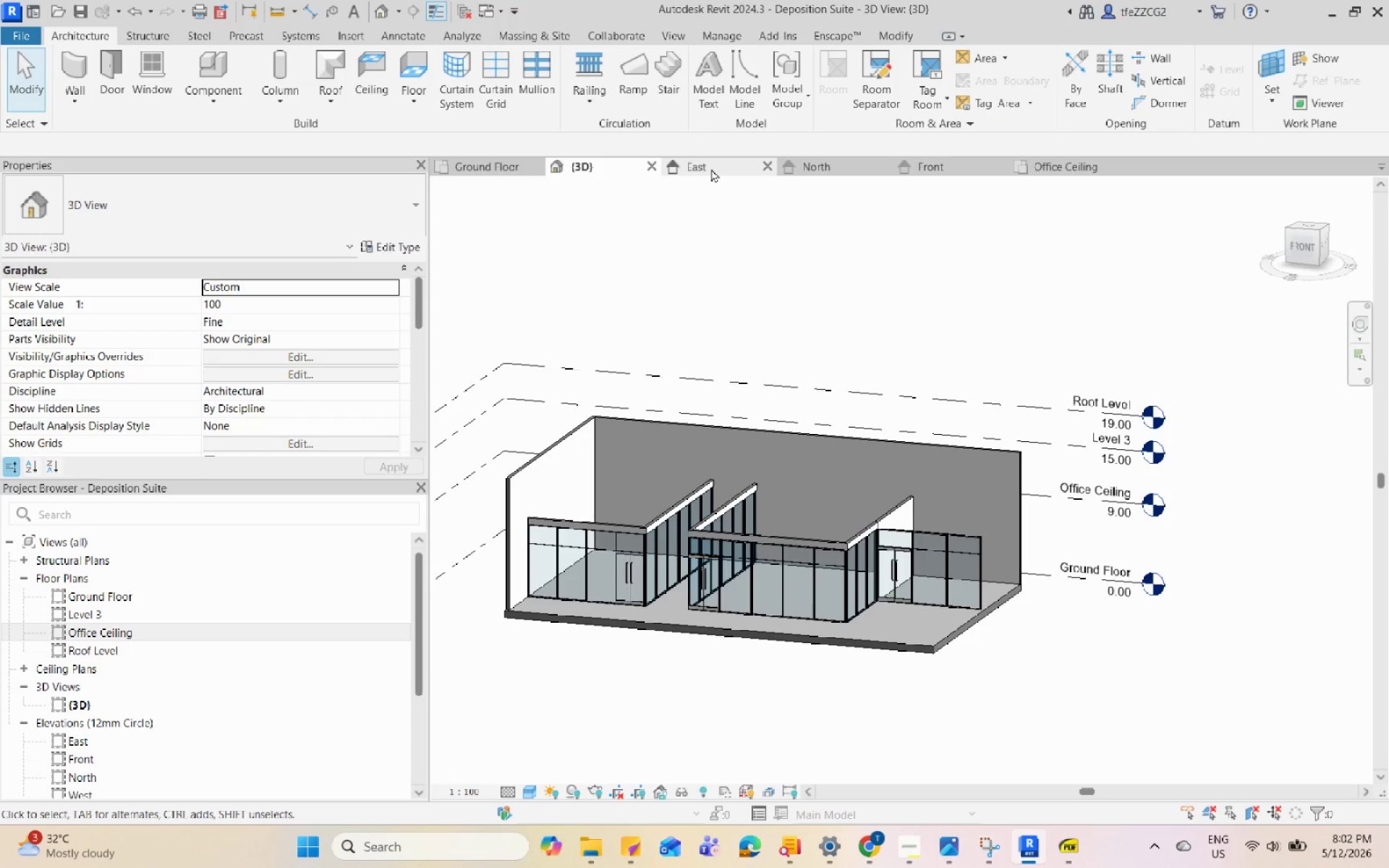 
left_click([854, 163])
 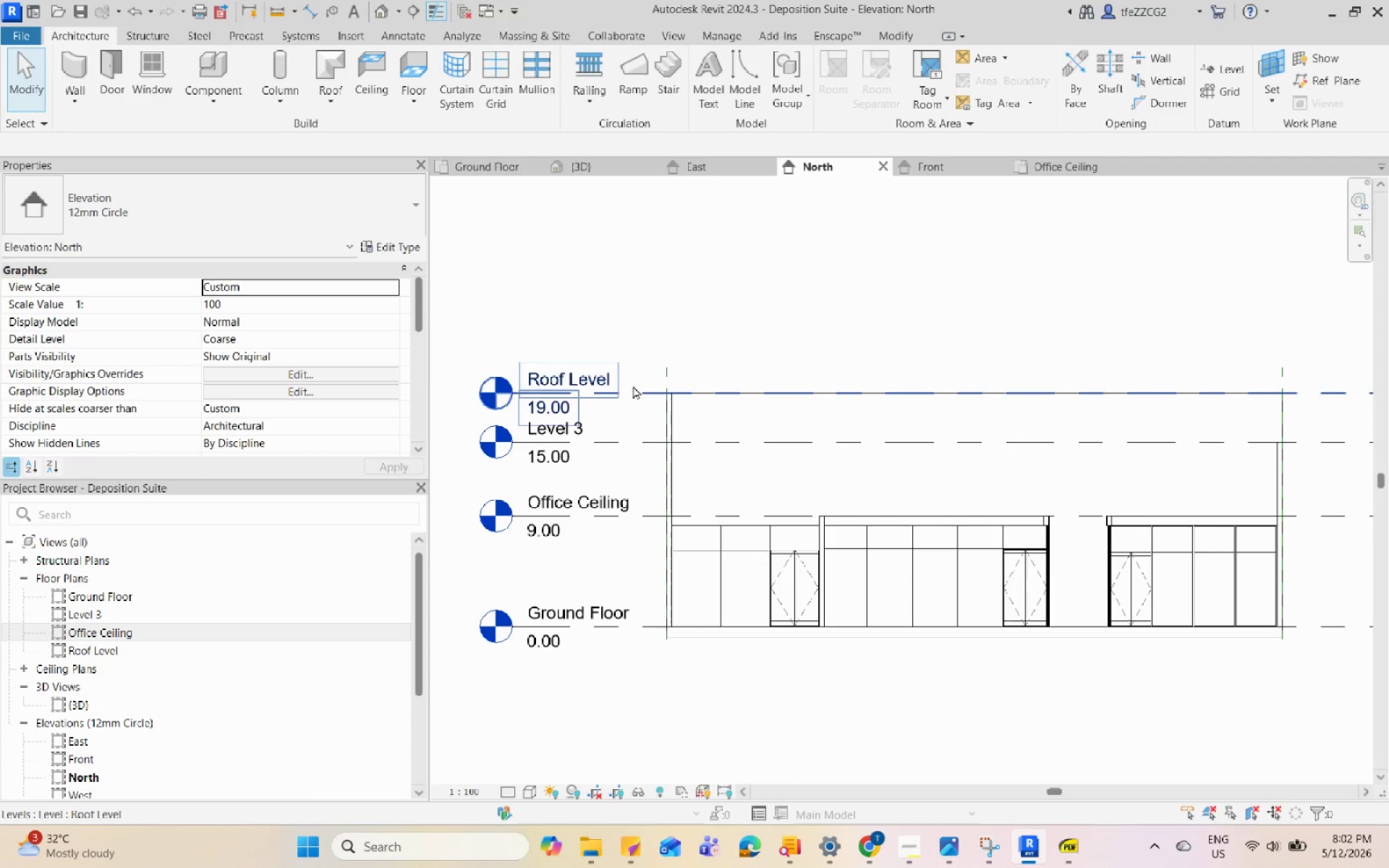 
type(de)
 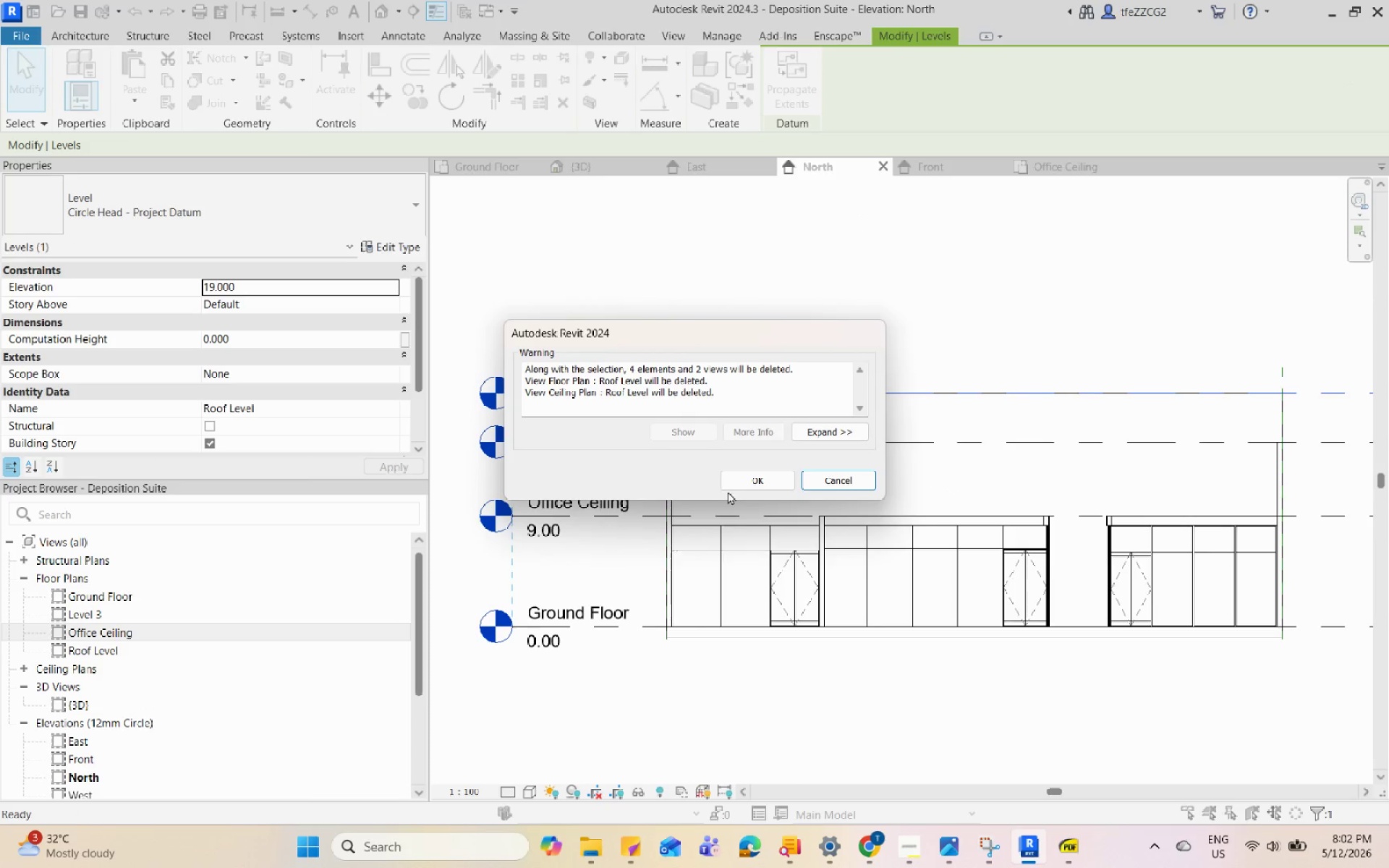 
left_click([745, 488])
 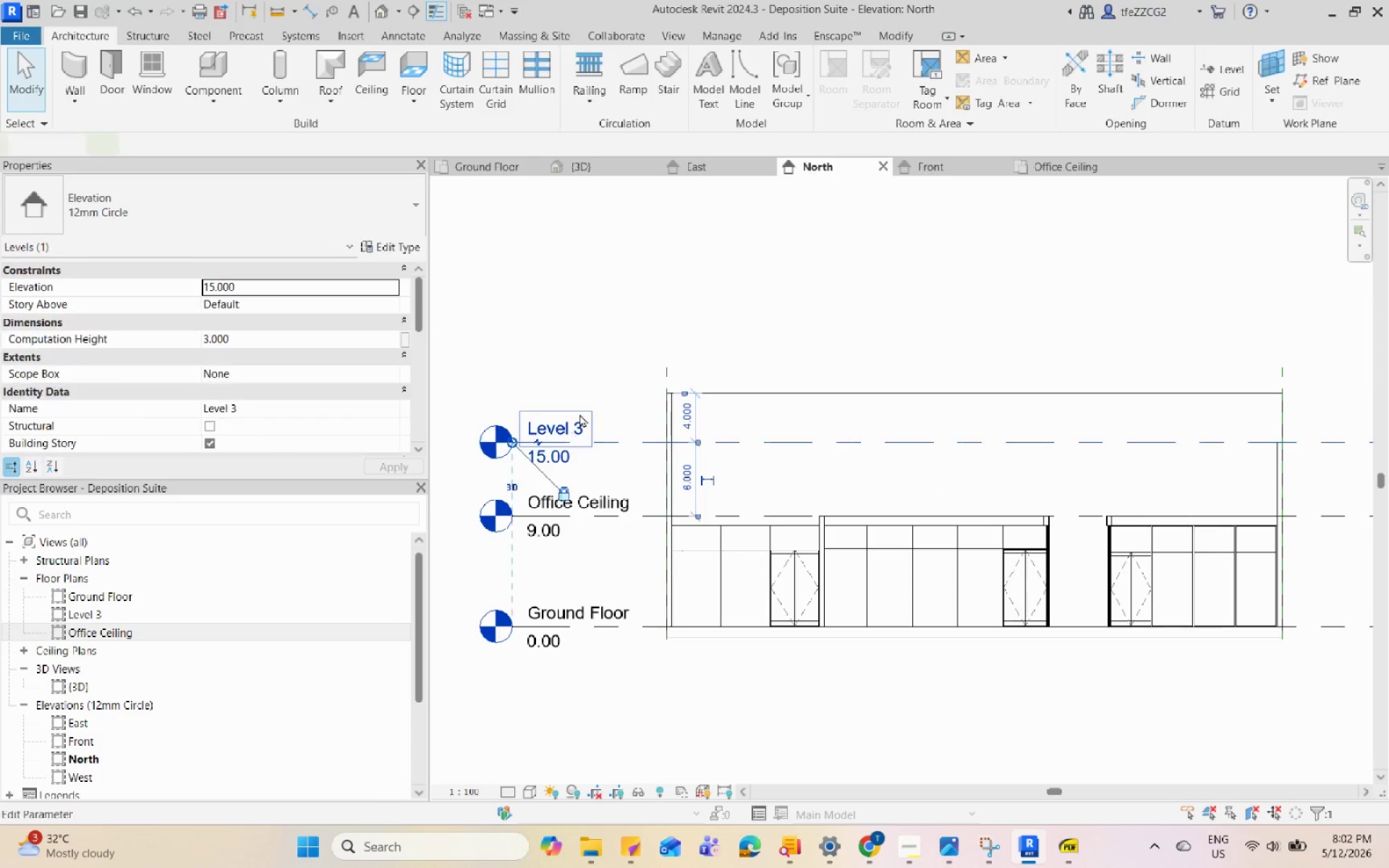 
double_click([664, 292])
 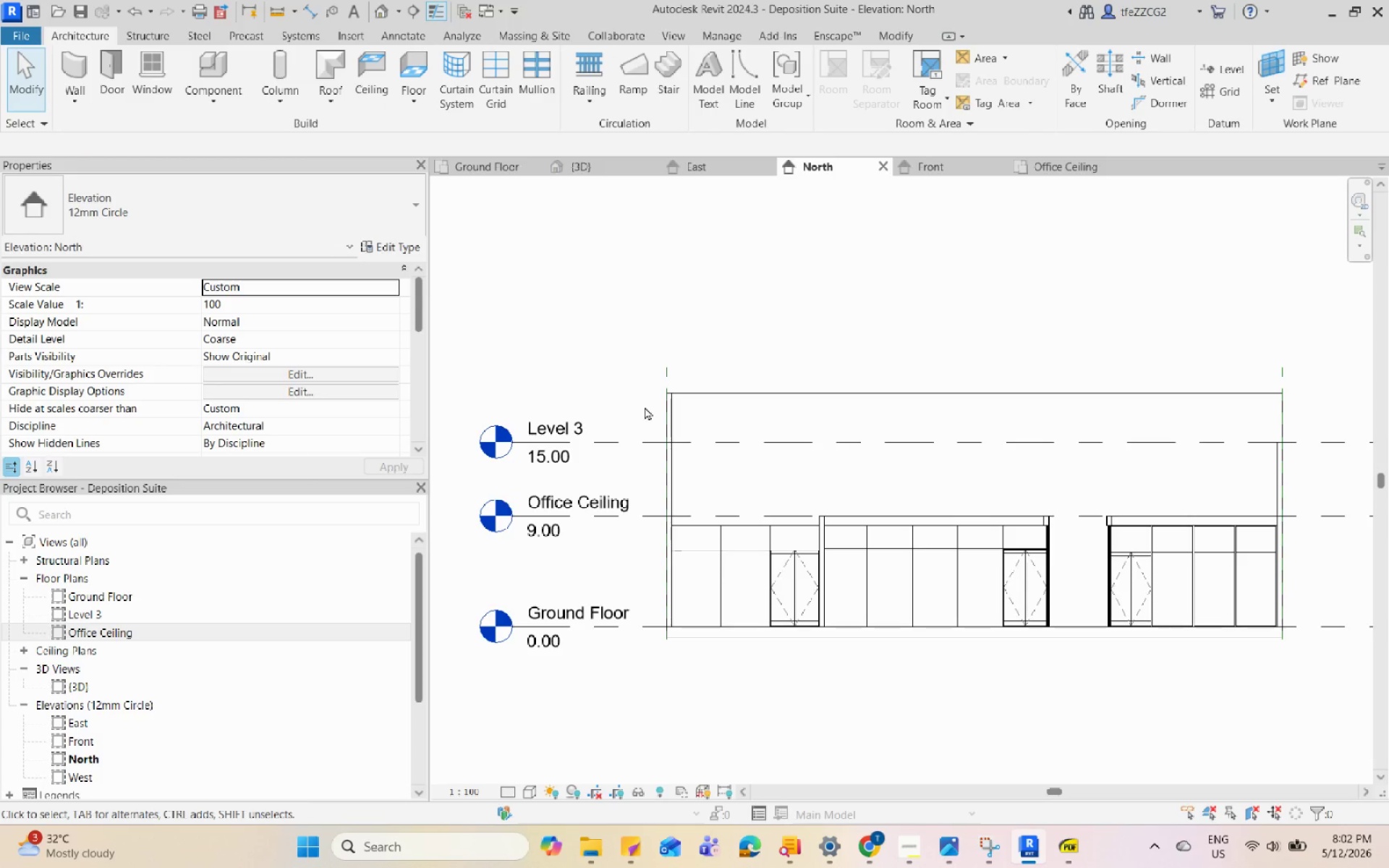 
left_click([705, 390])
 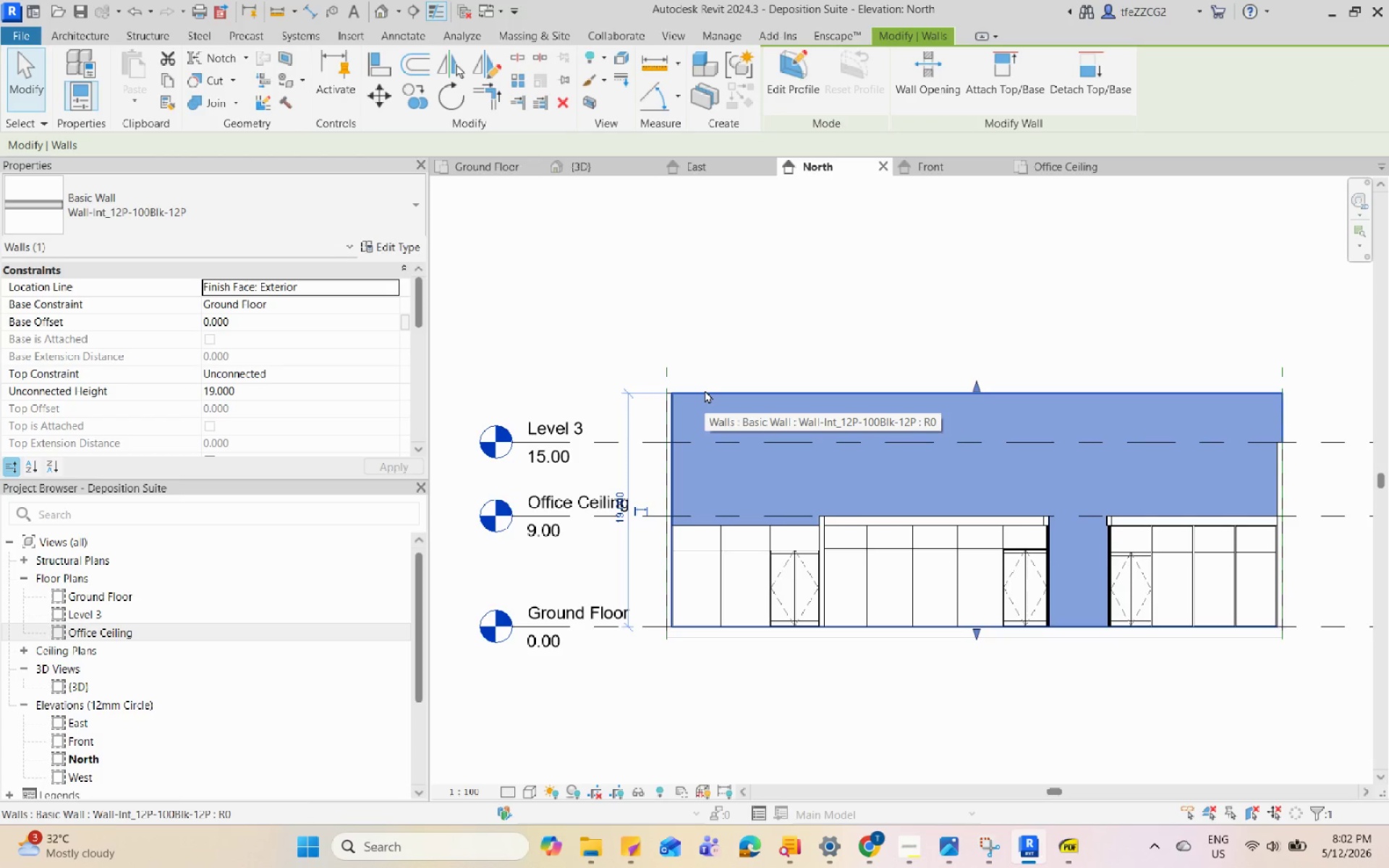 
key(Escape)
 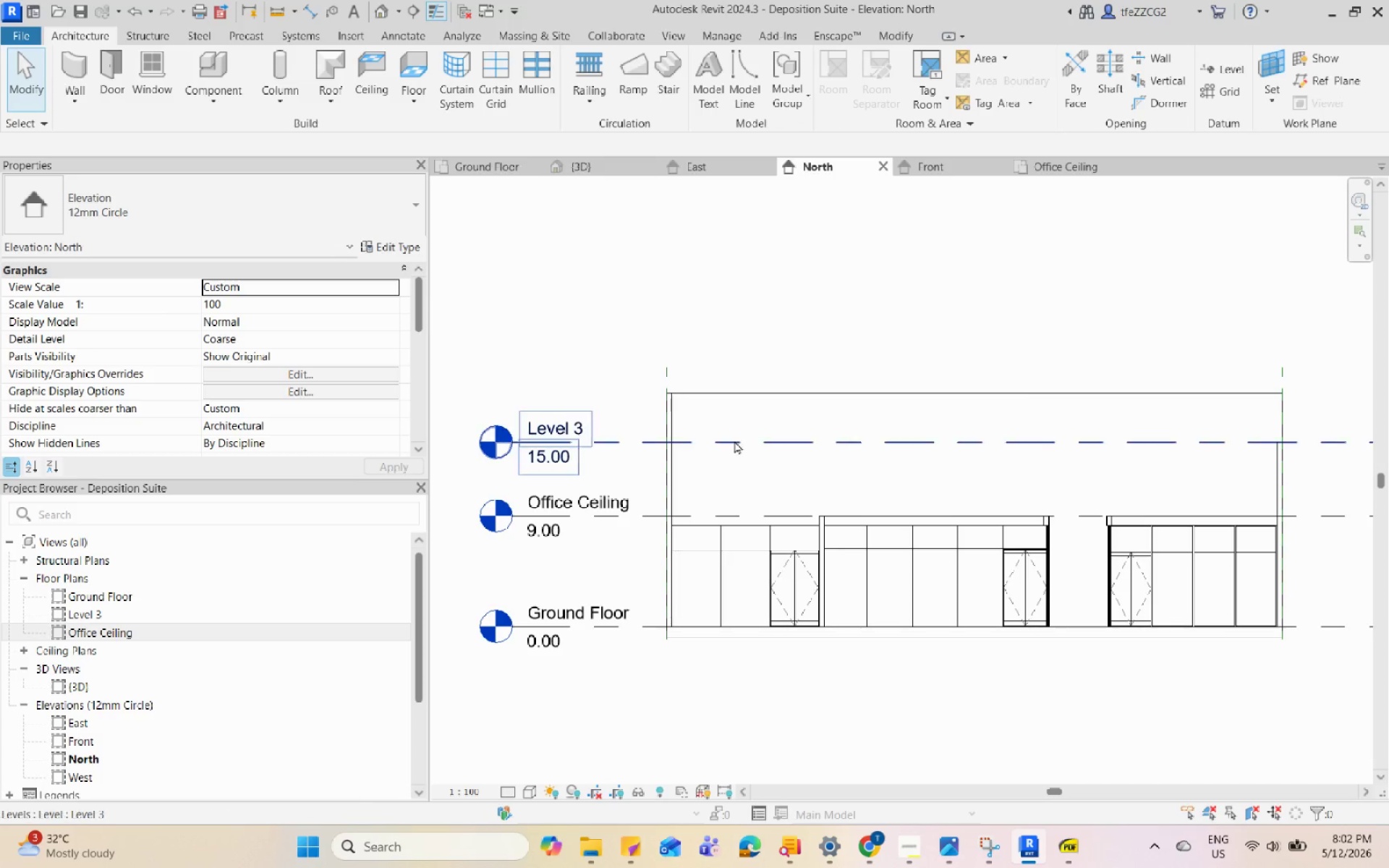 
left_click([744, 399])
 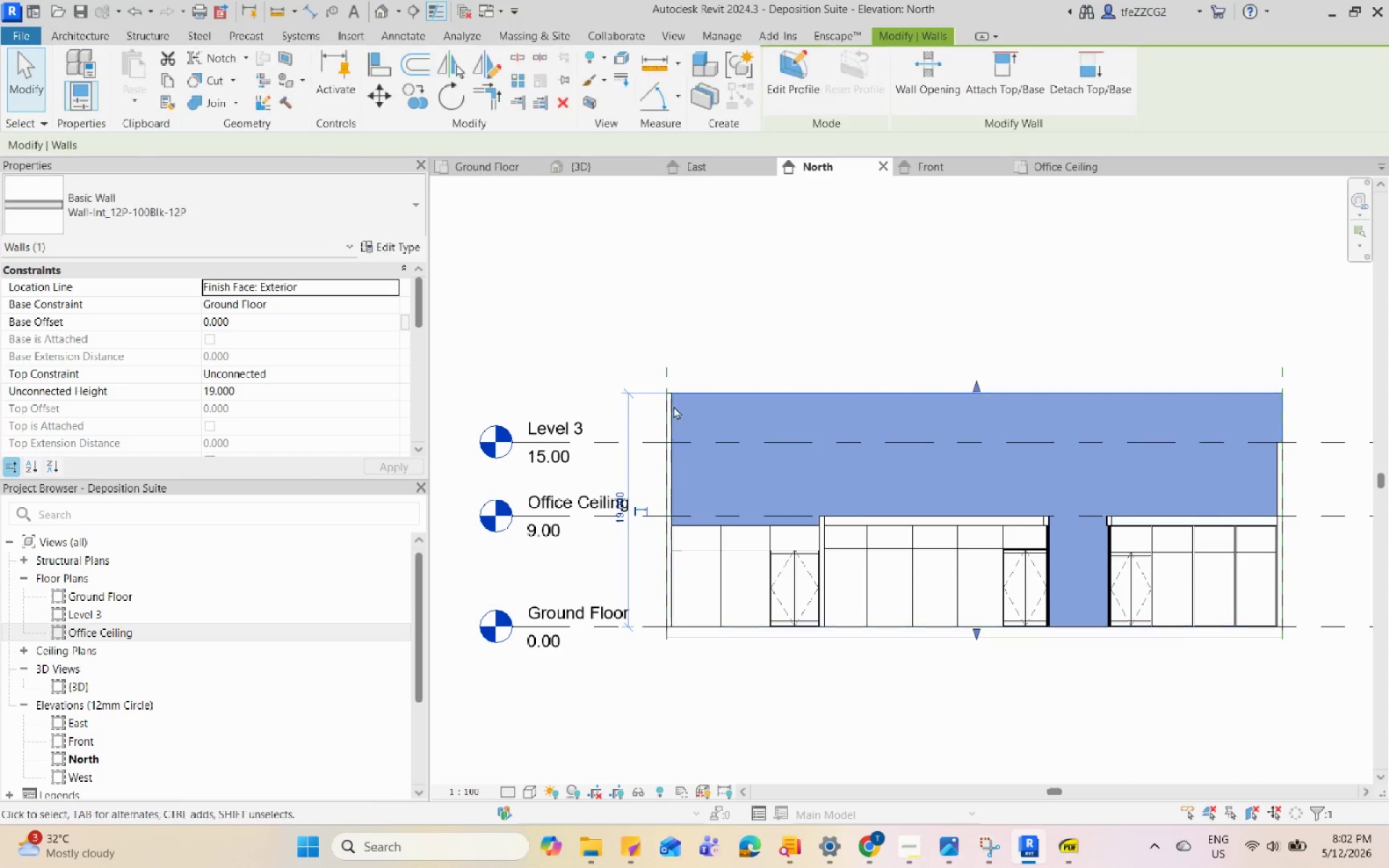 
hold_key(key=ControlLeft, duration=0.7)
 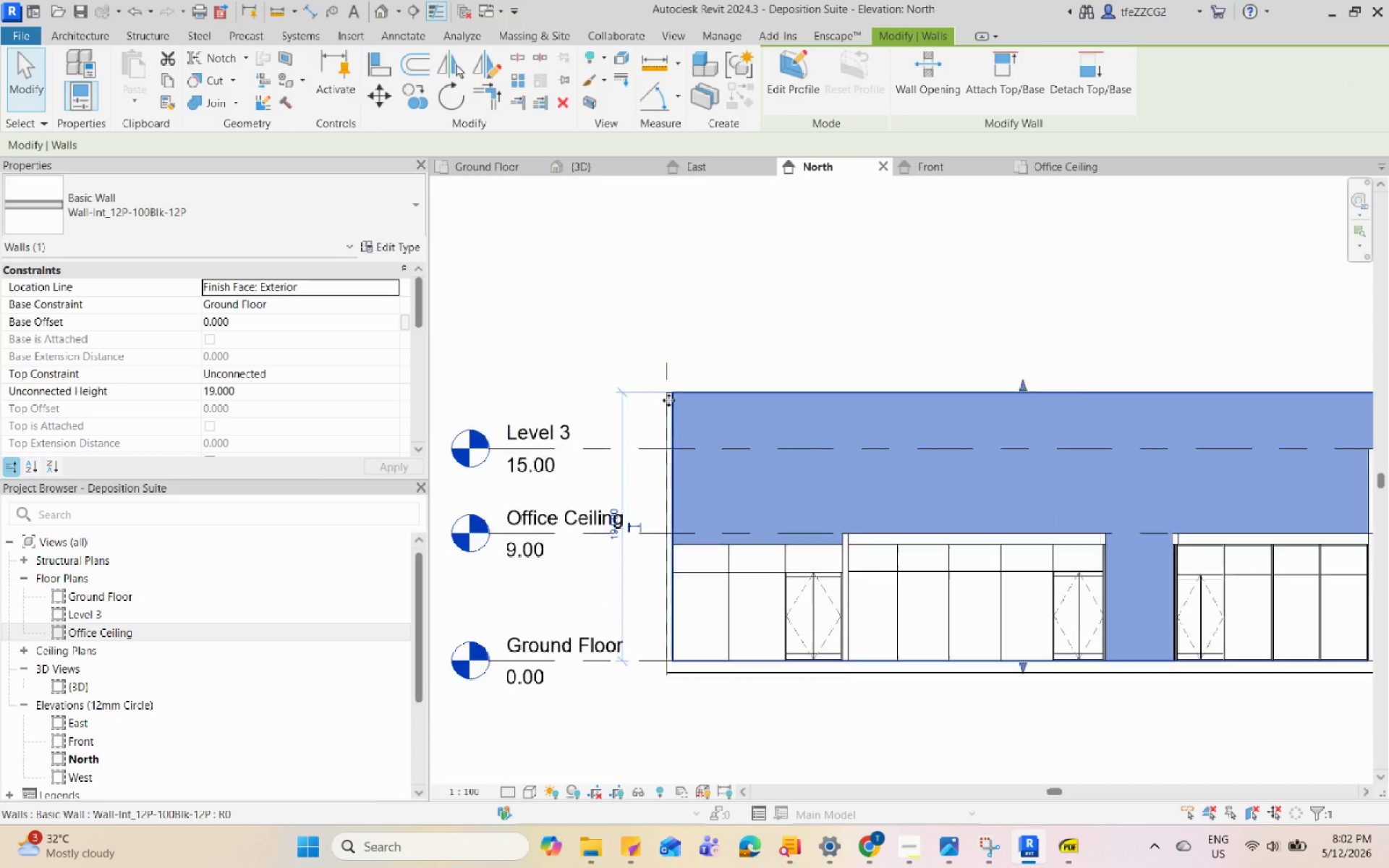 
key(Control+ControlLeft)
 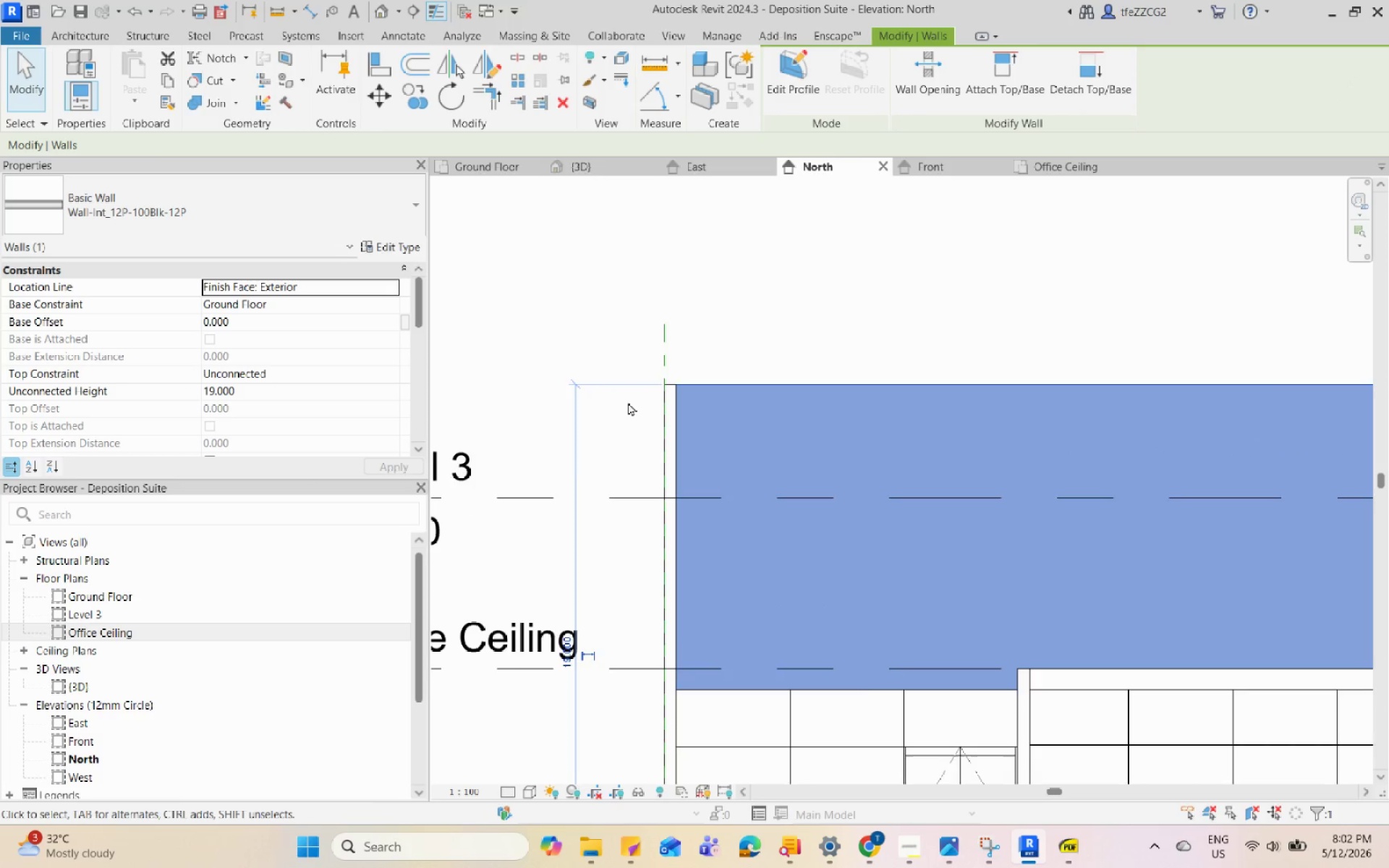 
scroll: coordinate [611, 433], scroll_direction: up, amount: 7.0
 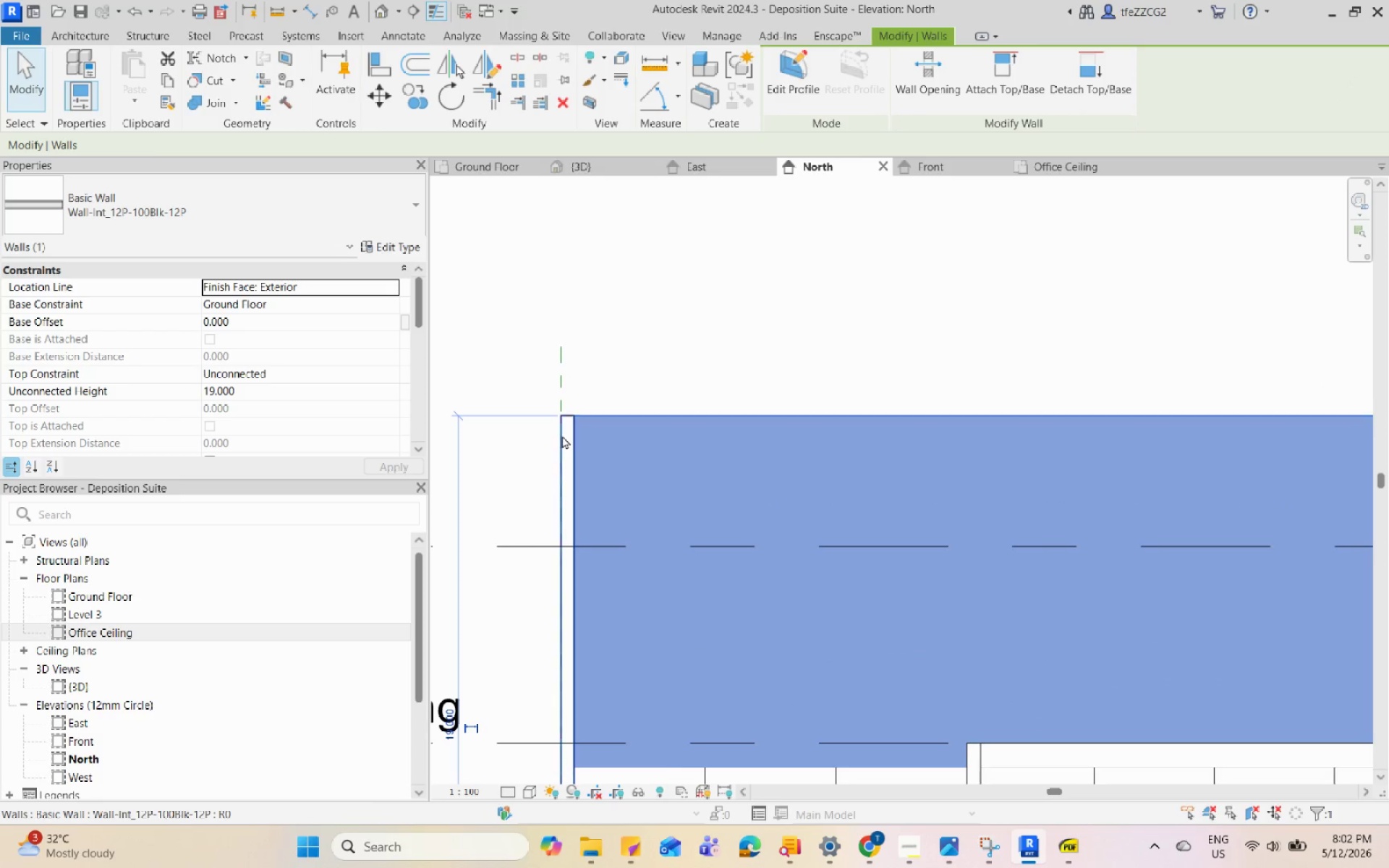 
left_click([562, 435])
 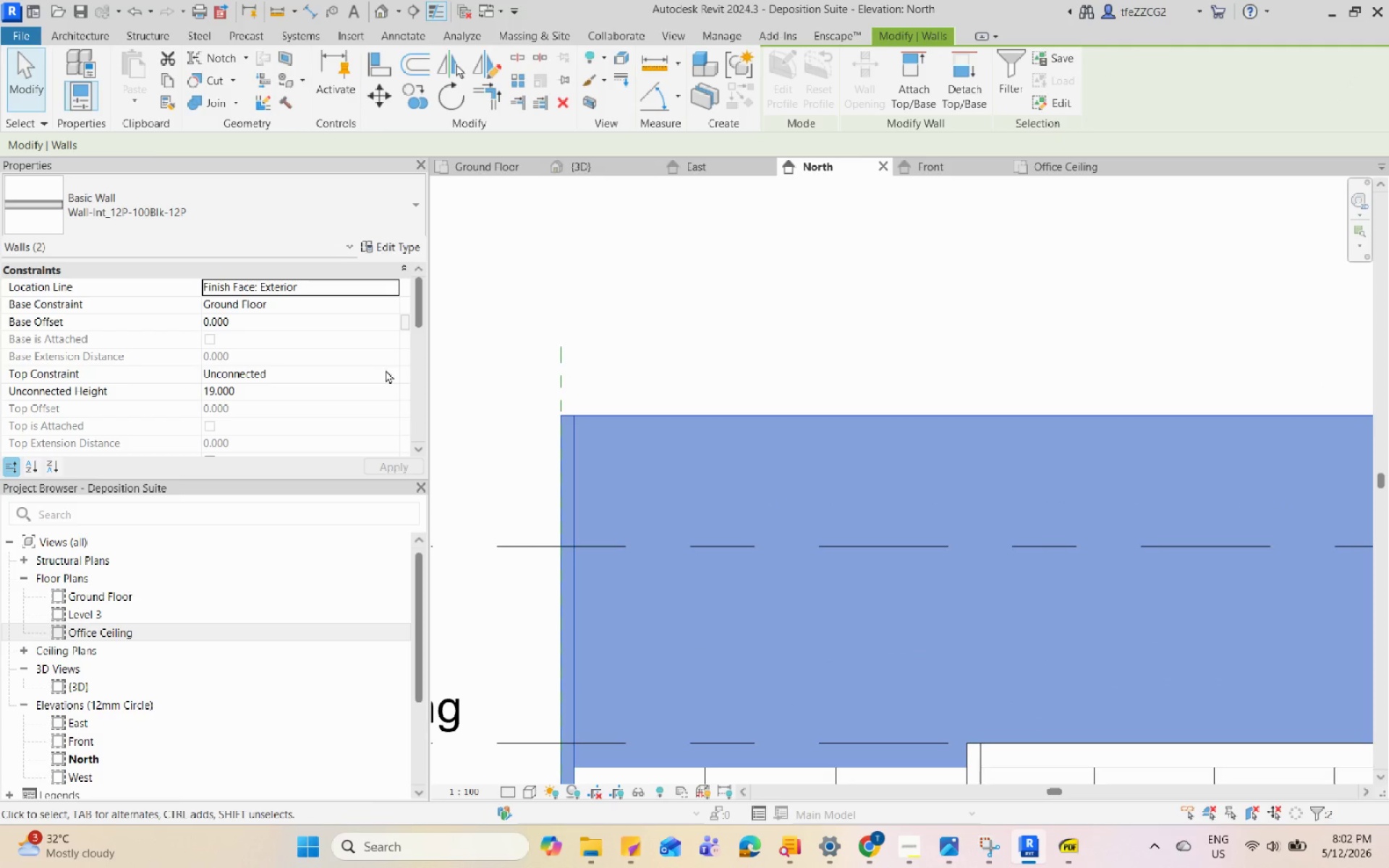 
left_click([394, 367])
 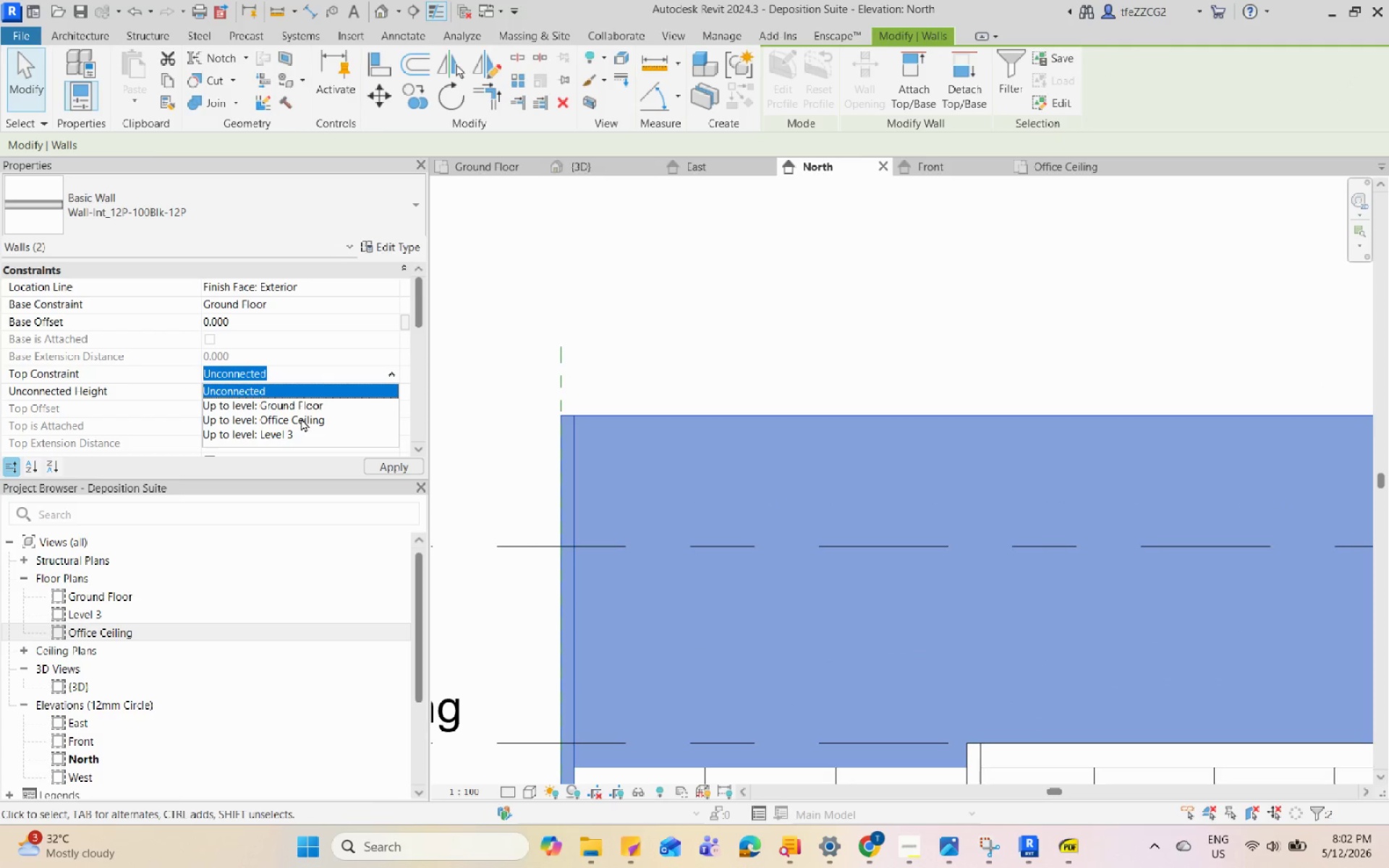 
left_click([303, 431])
 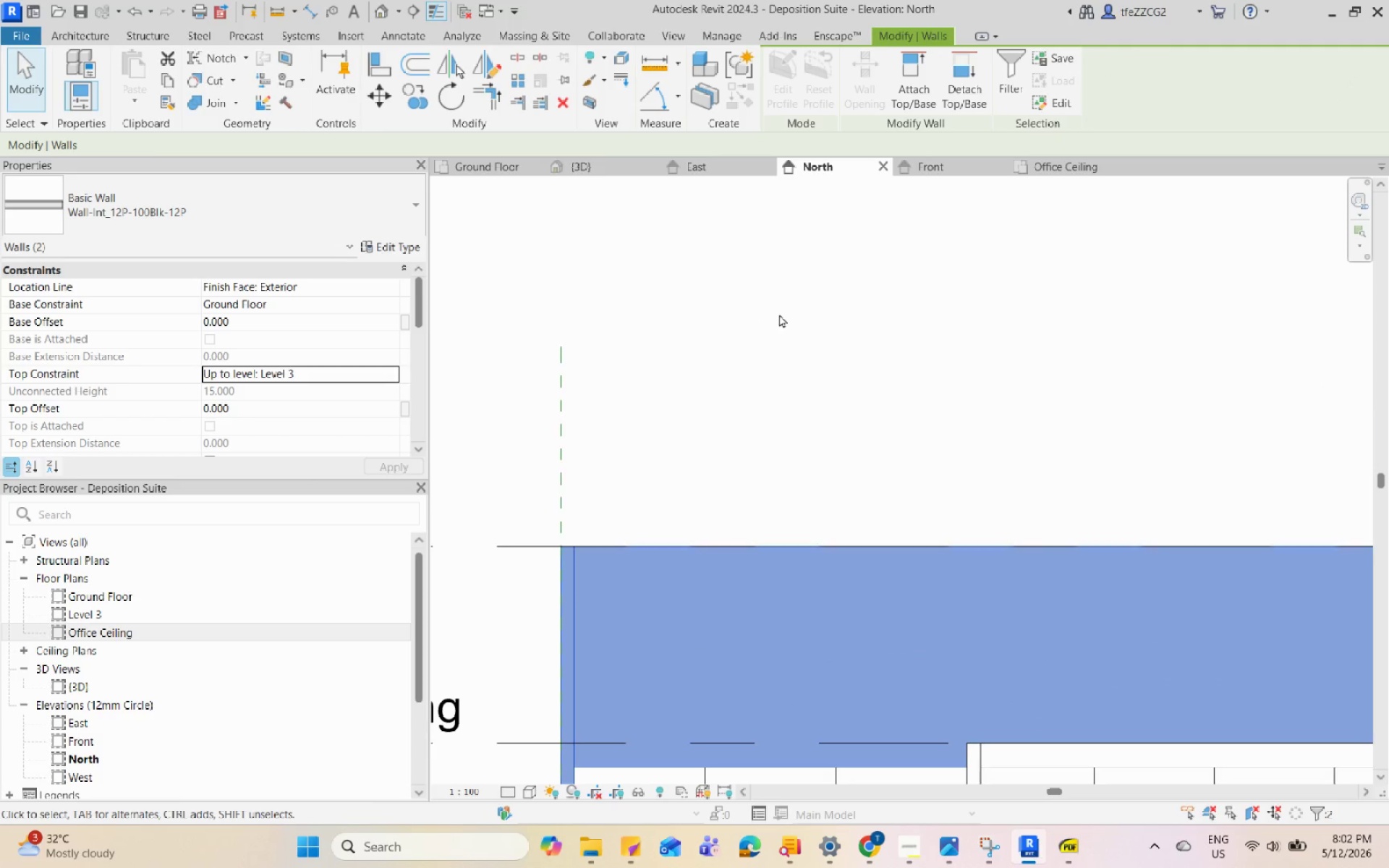 
left_click([779, 314])
 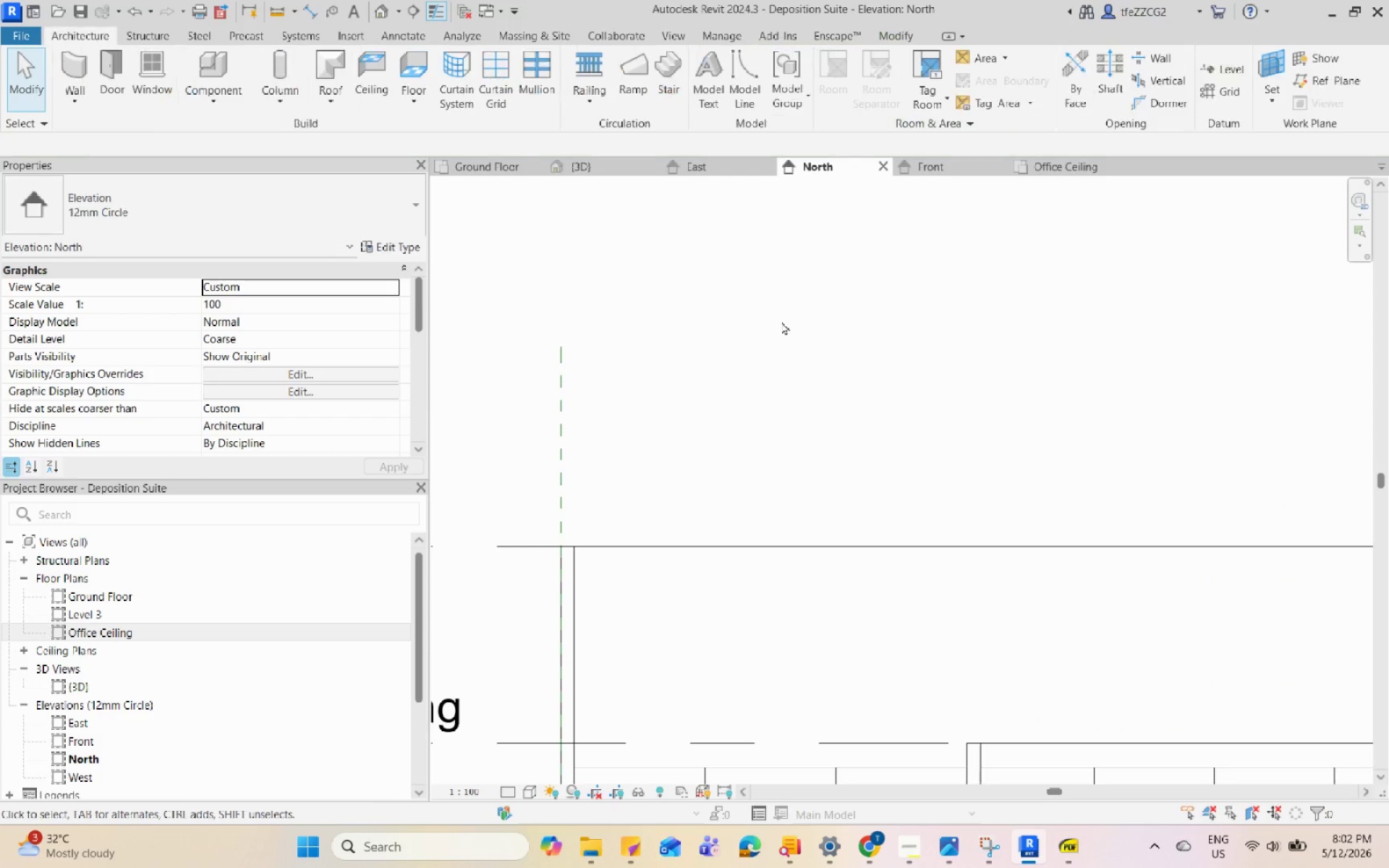 
left_click([618, 169])
 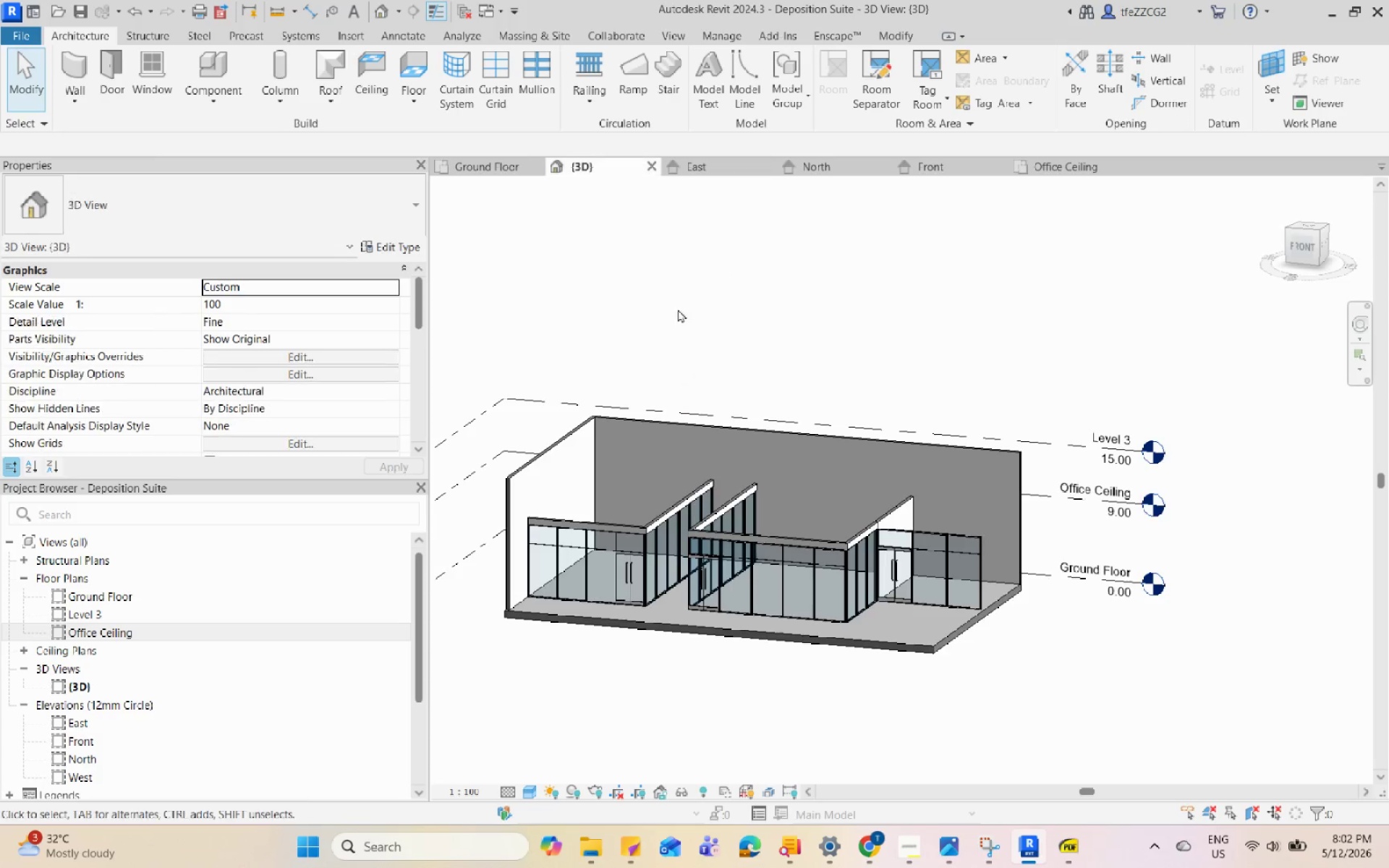 
scroll: coordinate [777, 341], scroll_direction: down, amount: 6.0
 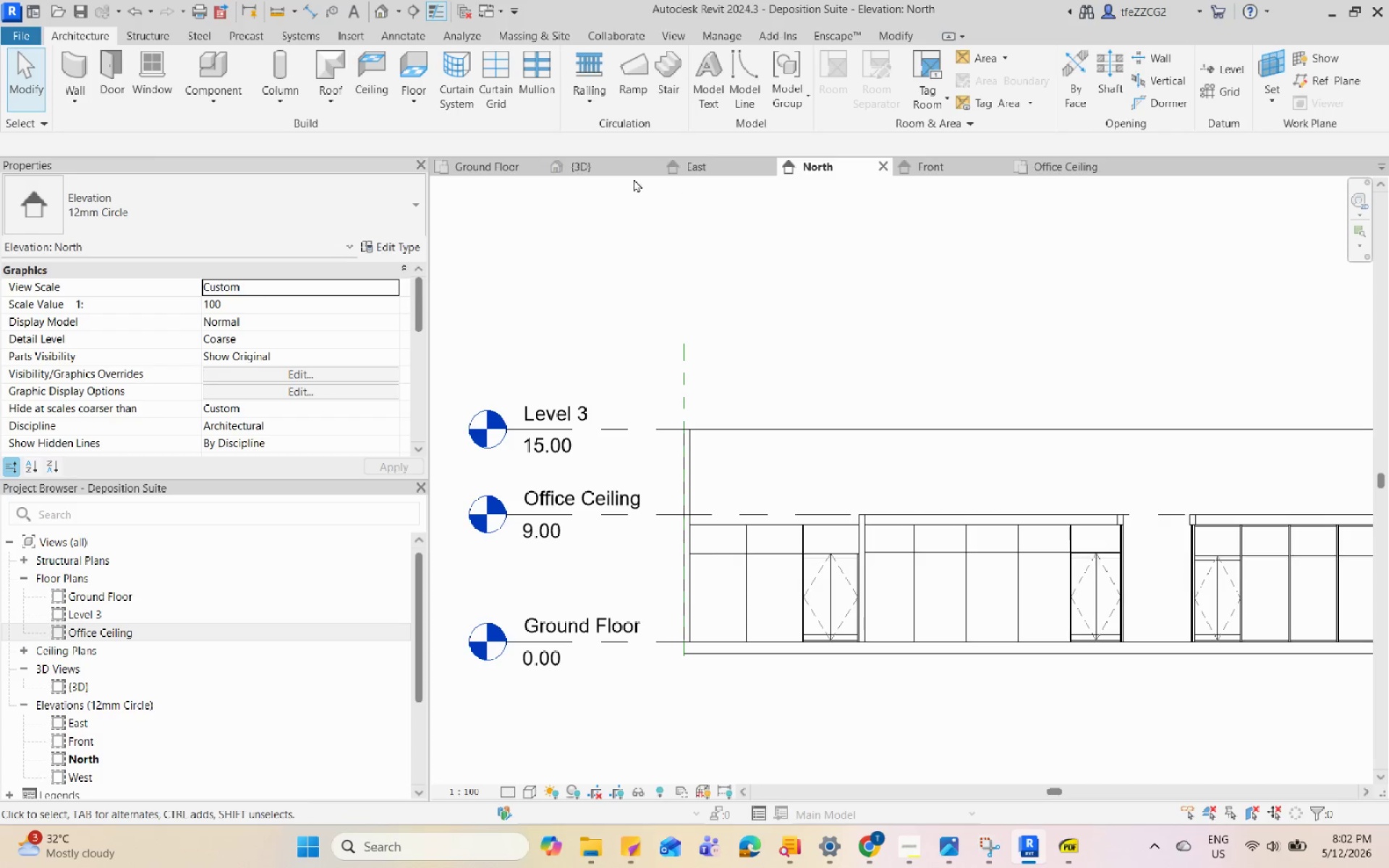 
hold_key(key=ShiftLeft, duration=0.56)
 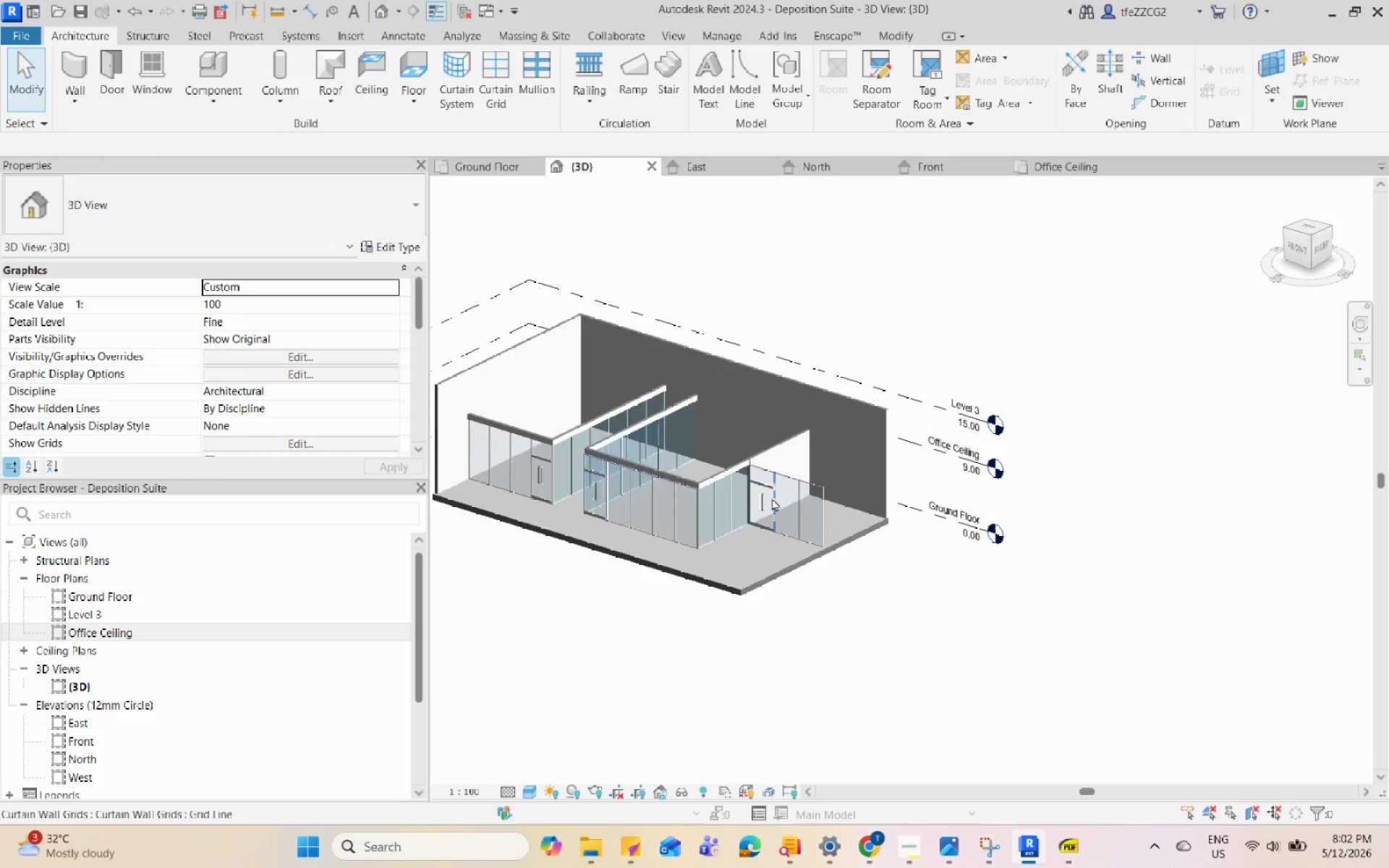 
scroll: coordinate [694, 410], scroll_direction: down, amount: 5.0
 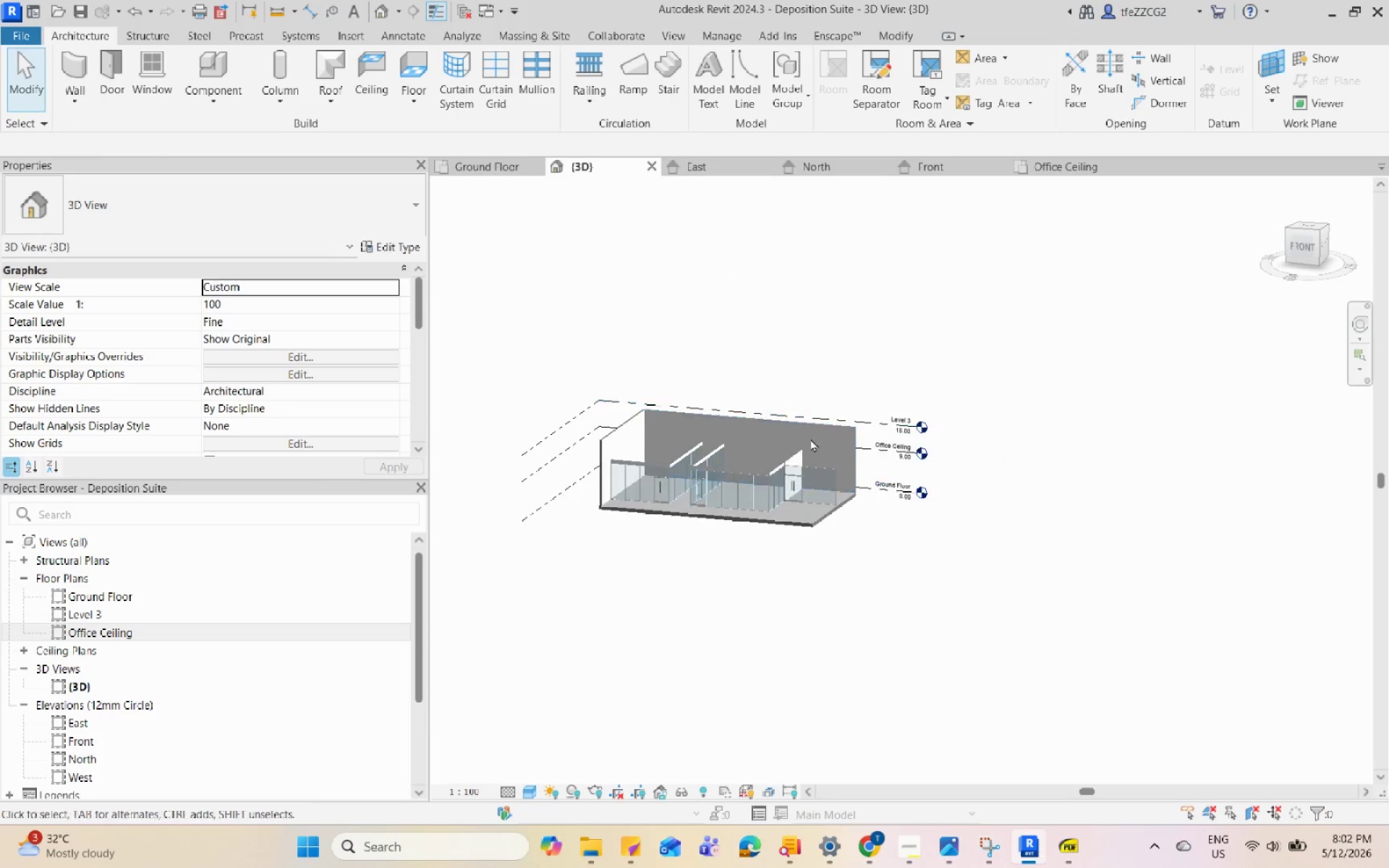 
scroll: coordinate [772, 498], scroll_direction: up, amount: 9.0
 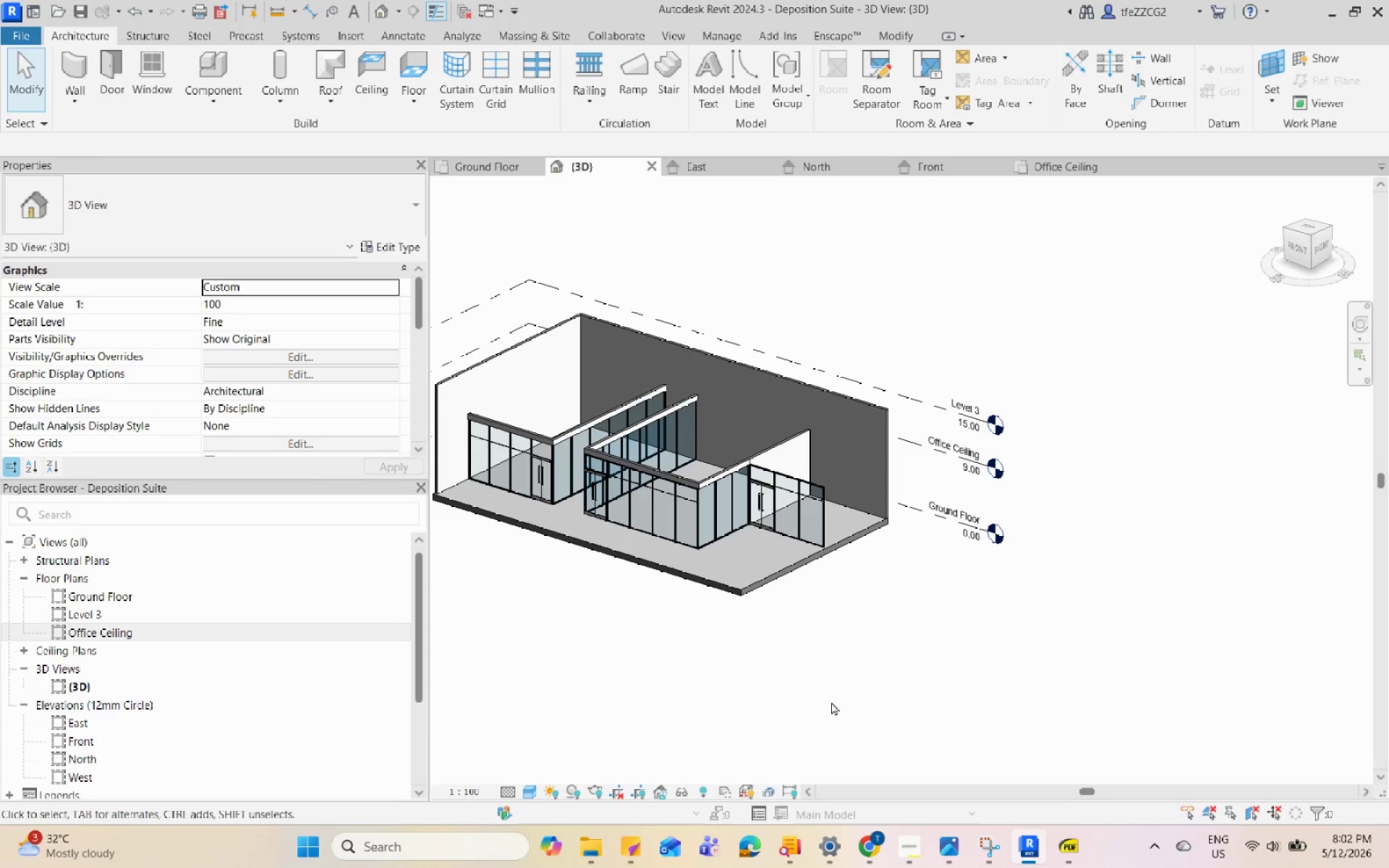 
left_click([945, 843])
 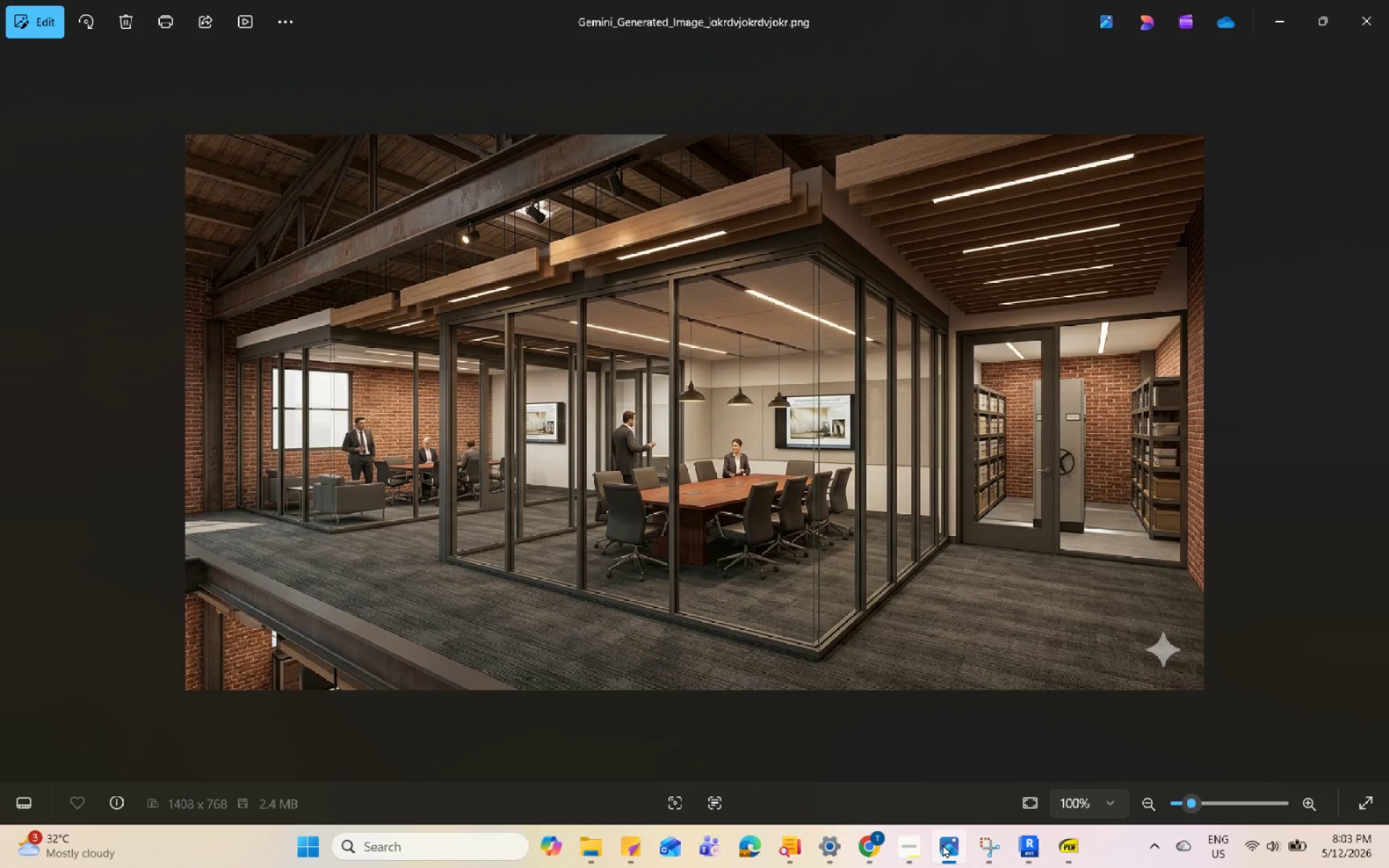 
wait(13.64)
 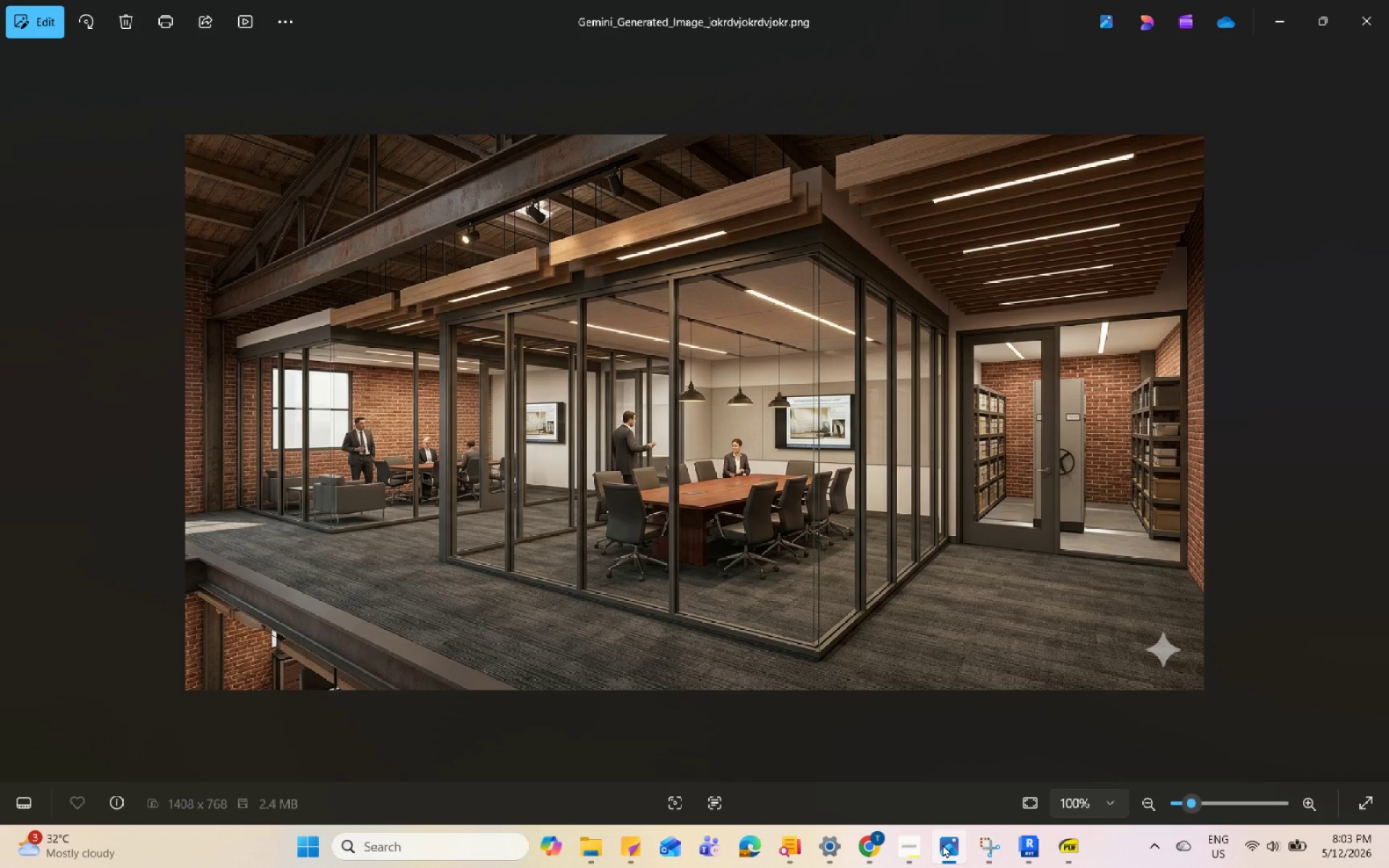 
left_click([943, 844])
 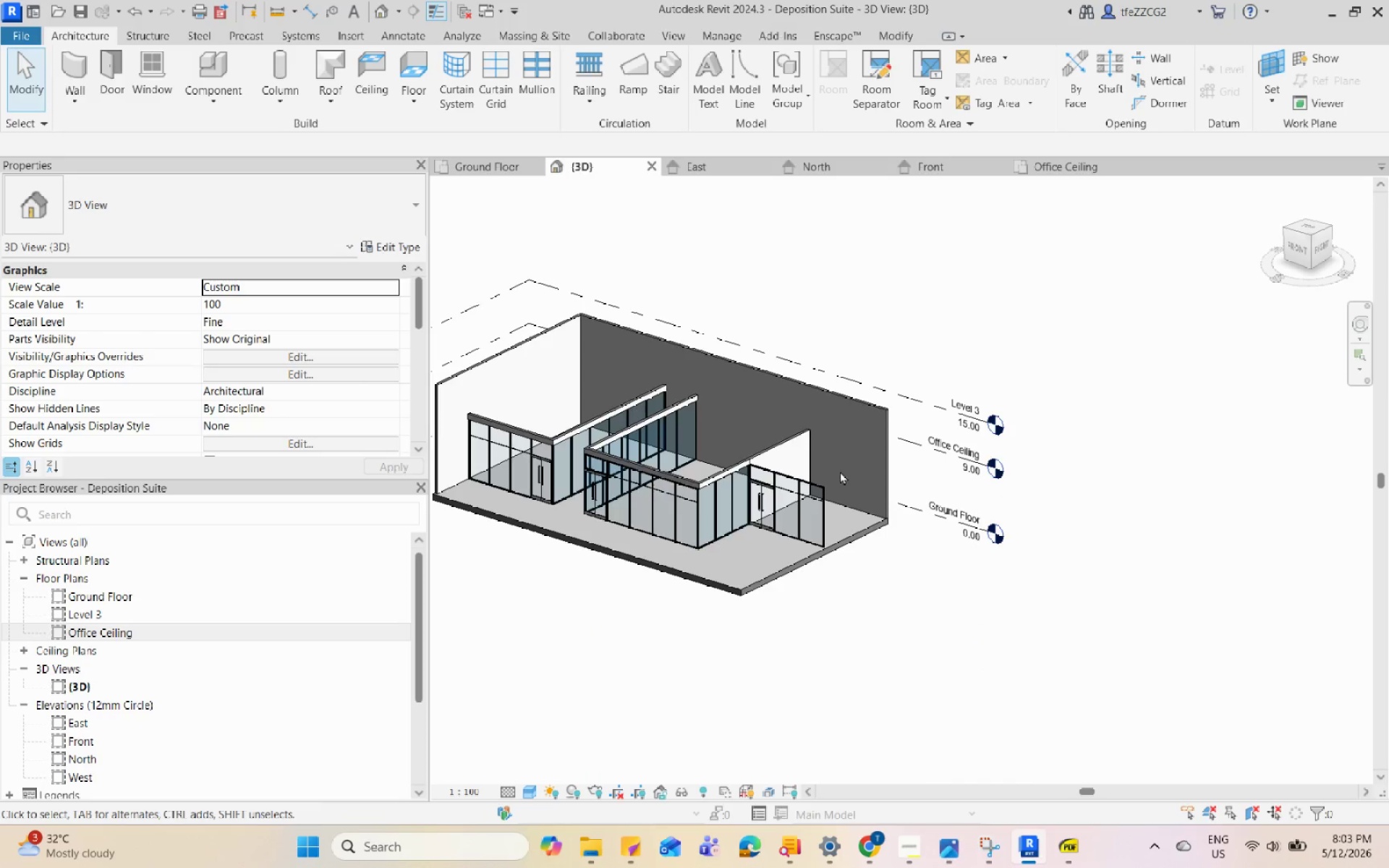 
scroll: coordinate [663, 532], scroll_direction: up, amount: 5.0
 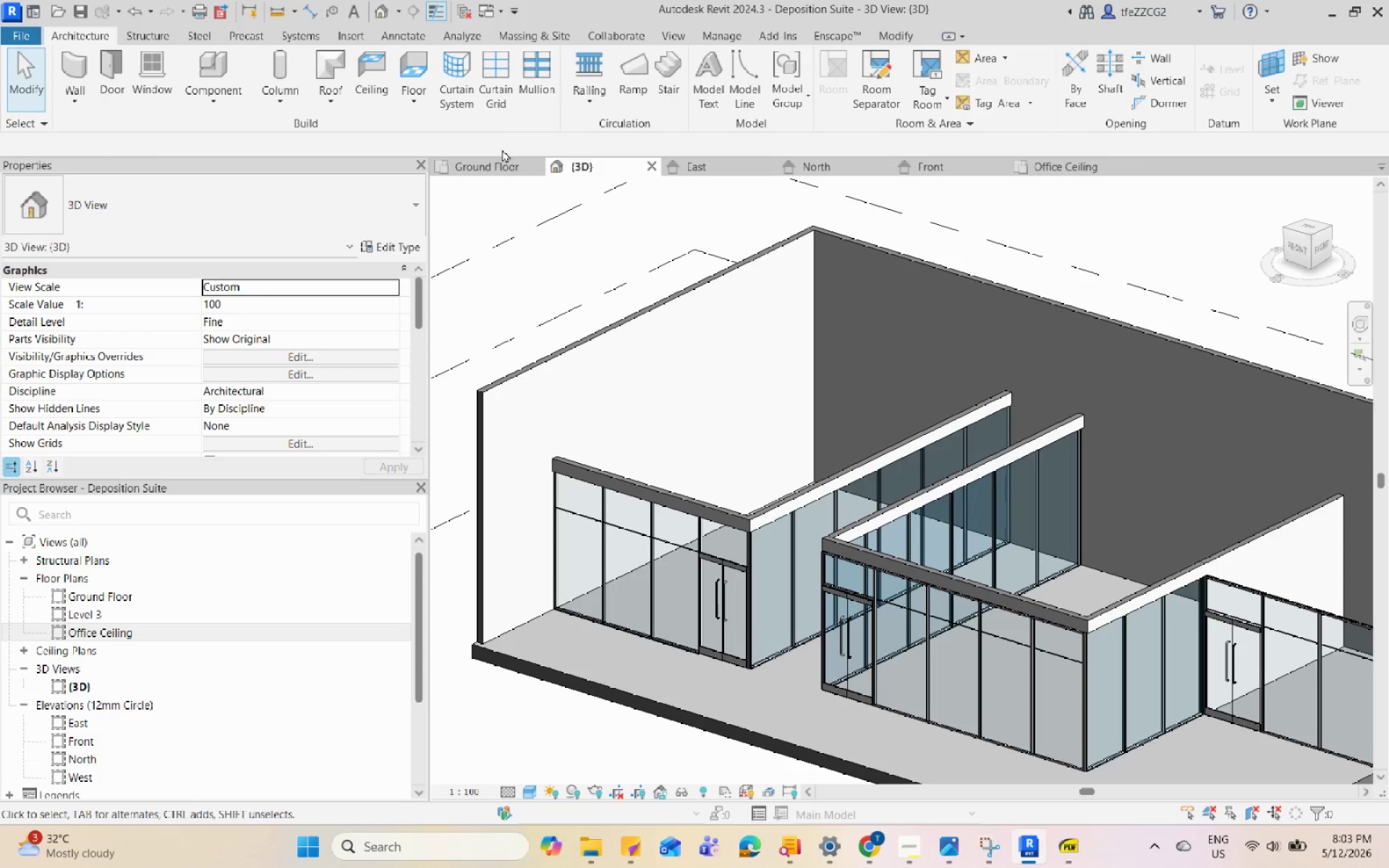 
left_click([493, 164])
 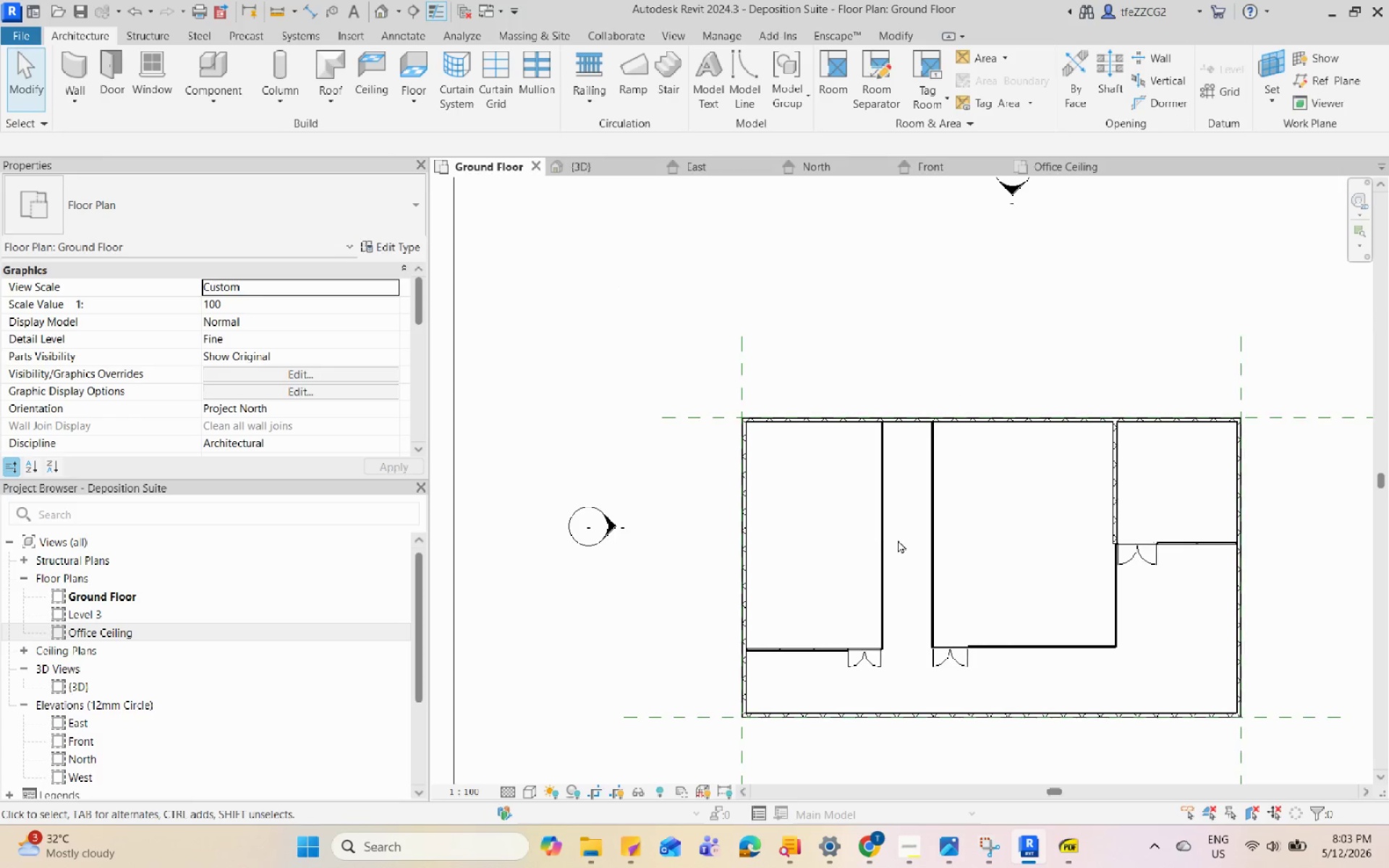 
scroll: coordinate [898, 540], scroll_direction: up, amount: 3.0
 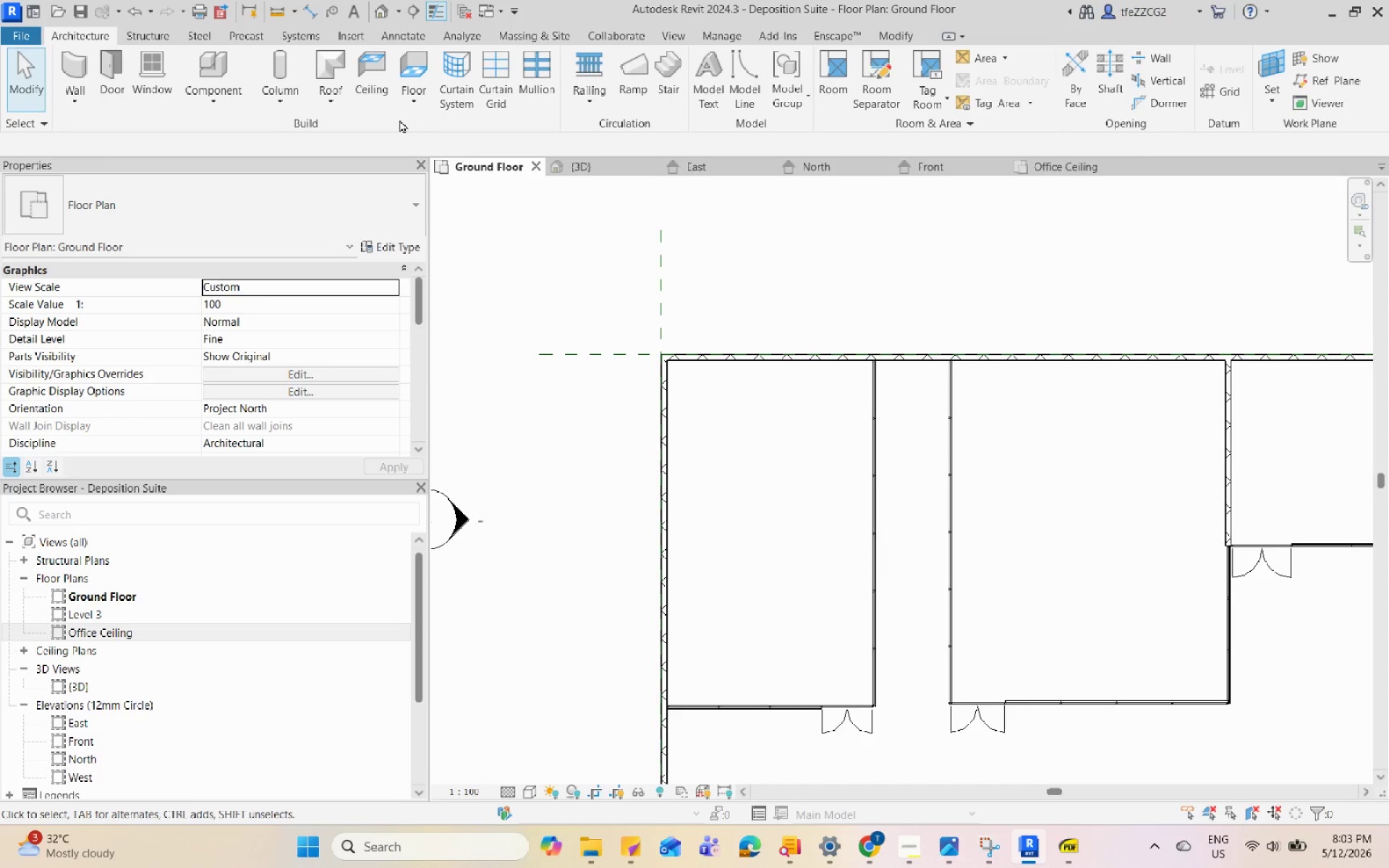 
wait(5.03)
 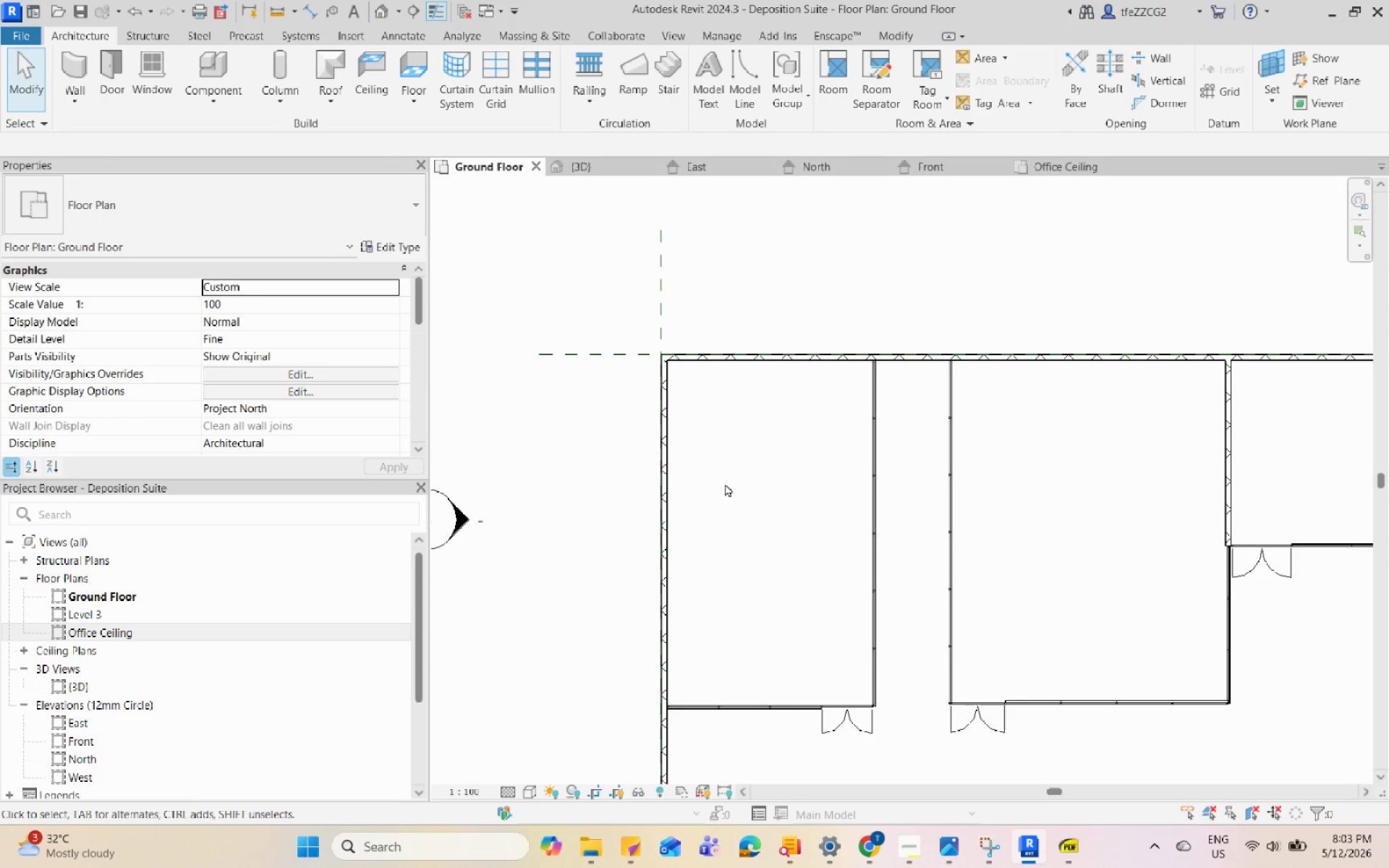 
left_click([381, 108])
 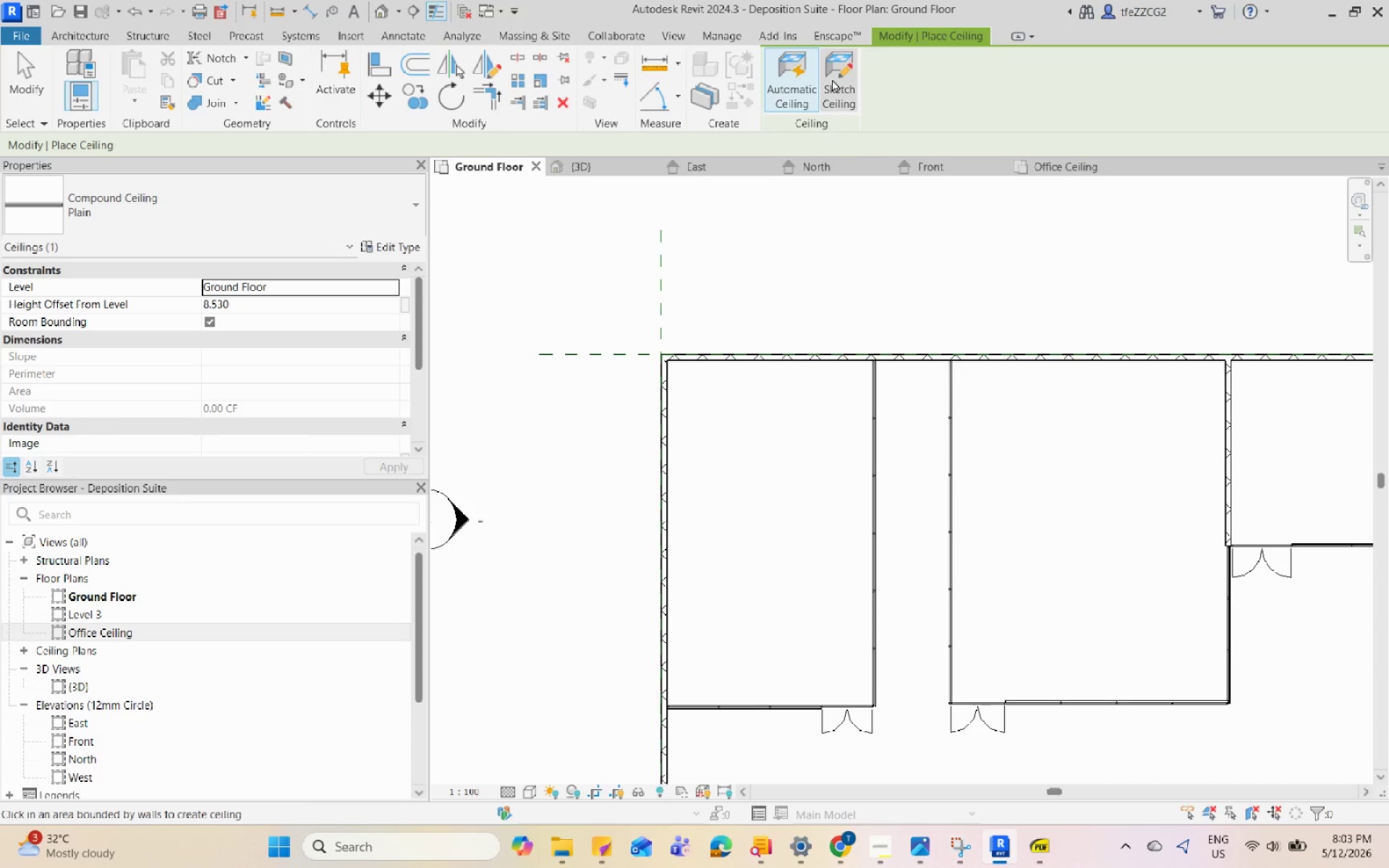 
left_click([834, 108])
 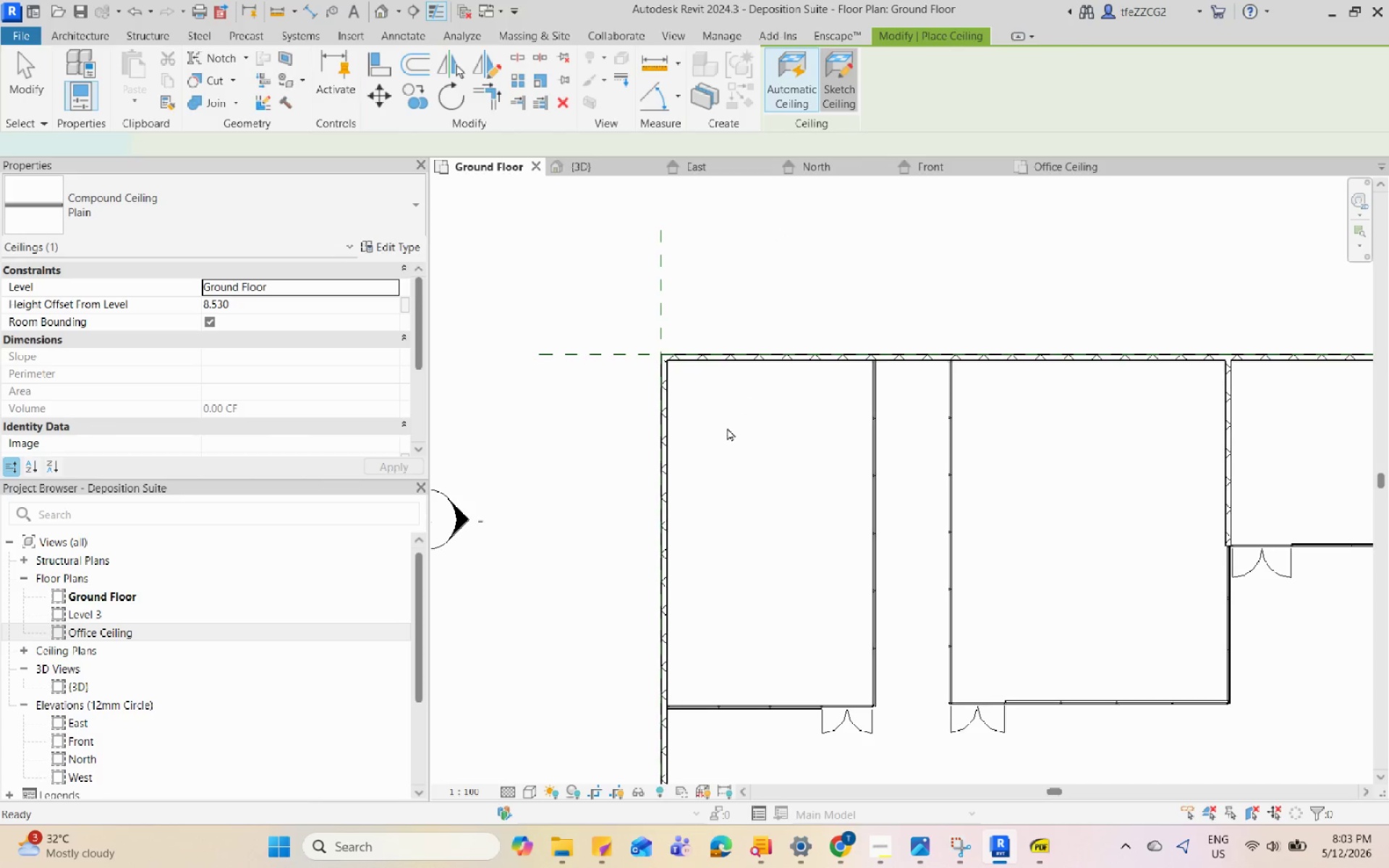 
scroll: coordinate [573, 281], scroll_direction: up, amount: 15.0
 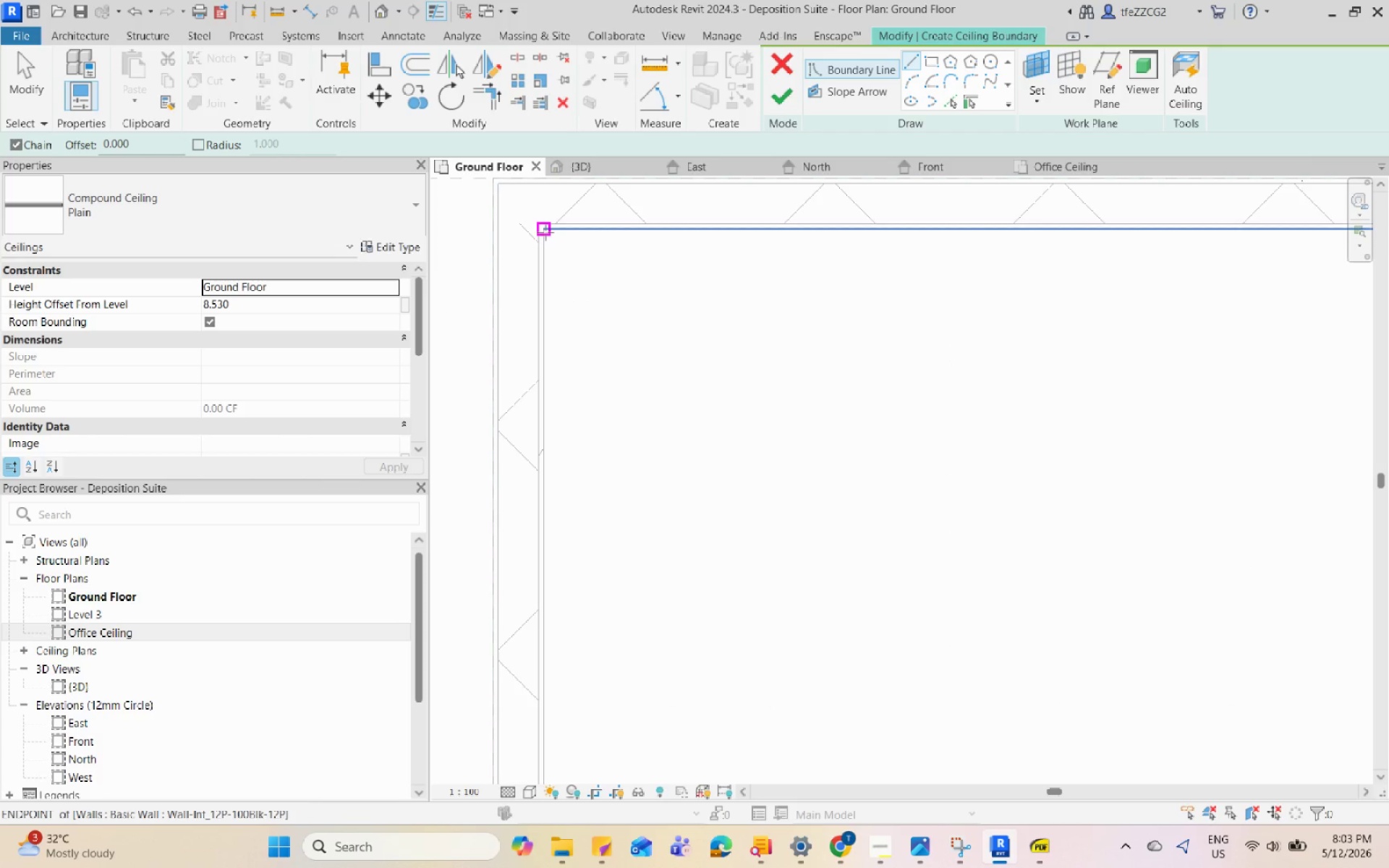 
left_click_drag(start_coordinate=[545, 231], to_coordinate=[547, 236])
 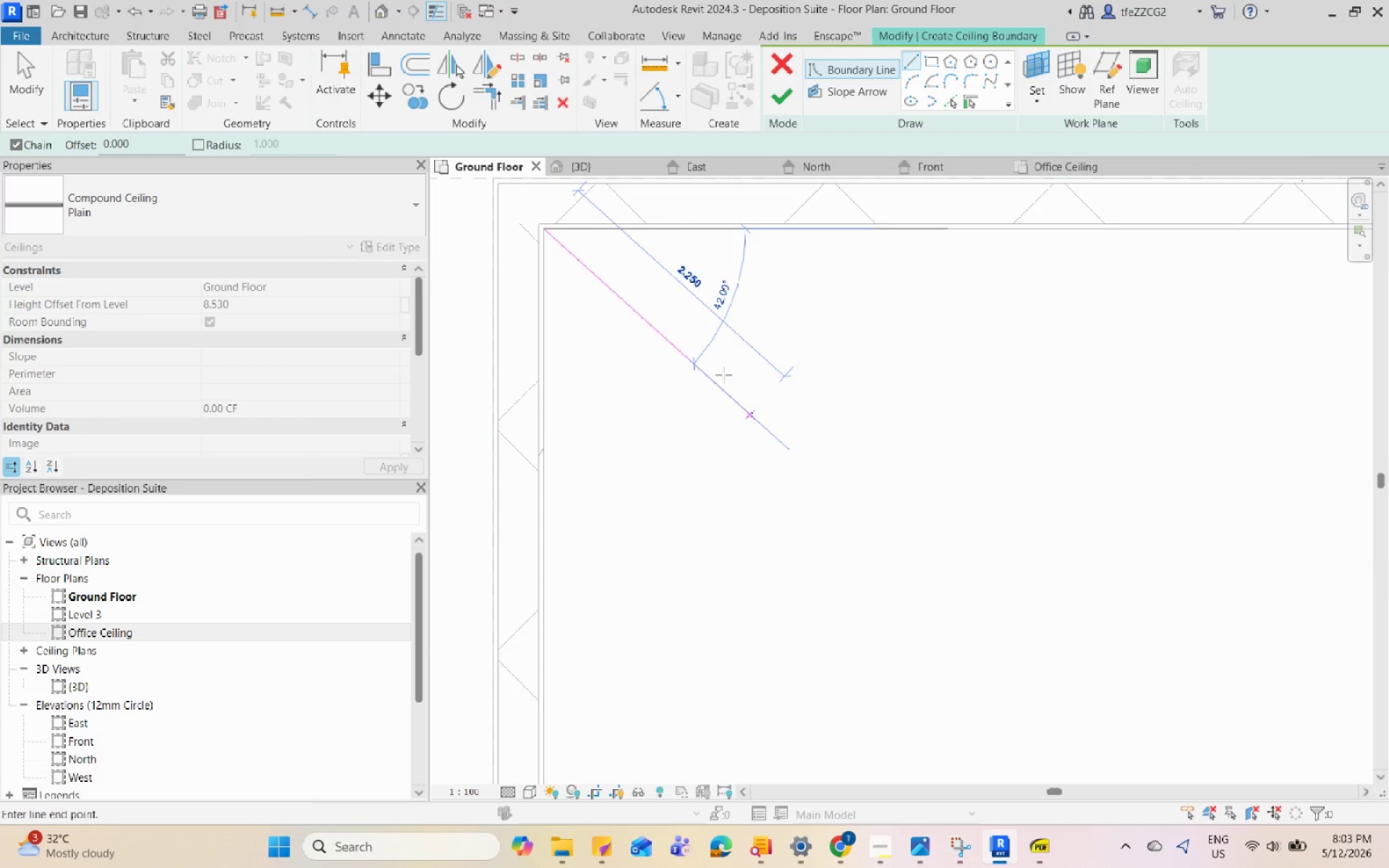 
scroll: coordinate [644, 304], scroll_direction: down, amount: 5.0
 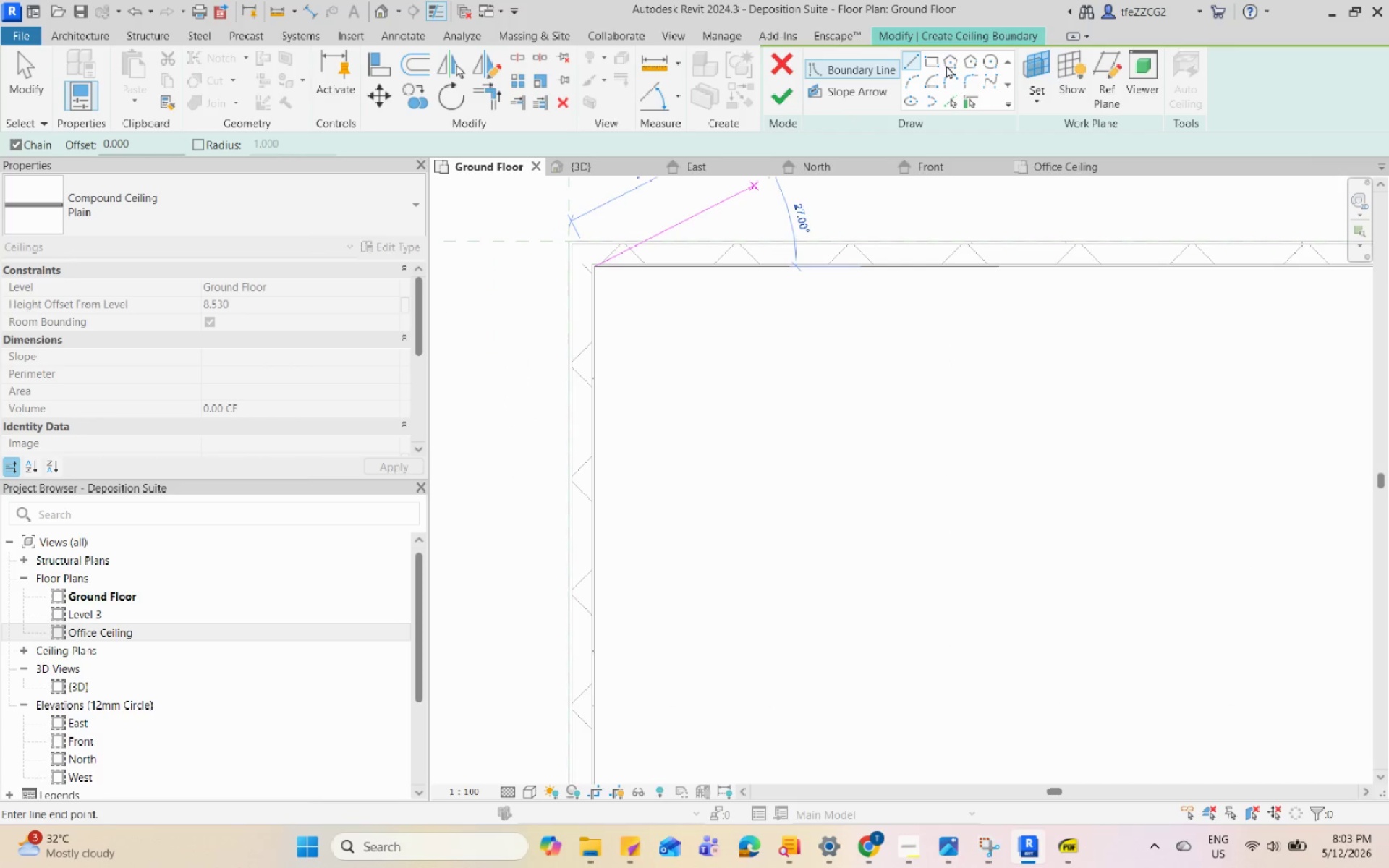 
left_click([935, 53])
 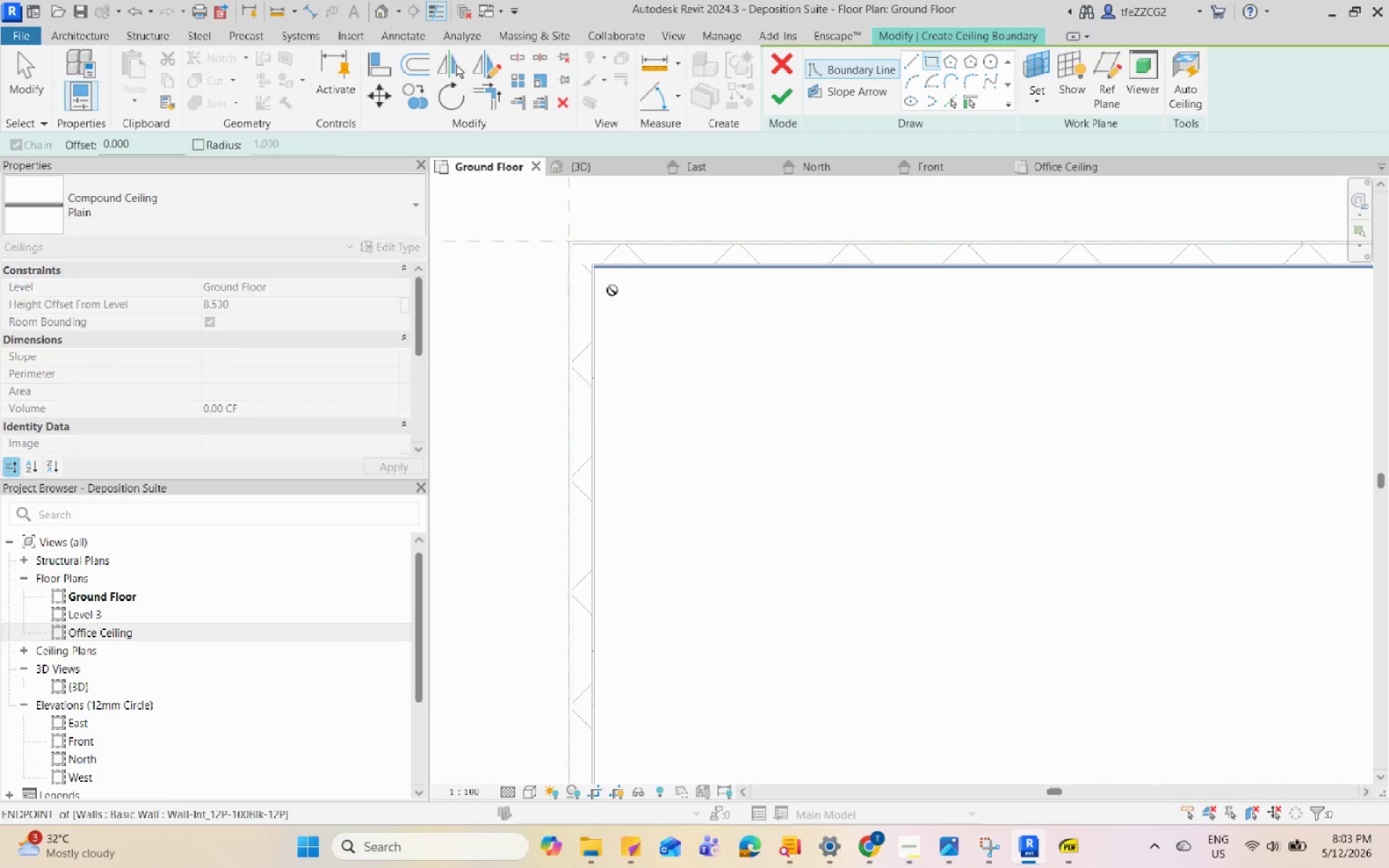 
scroll: coordinate [794, 490], scroll_direction: up, amount: 5.0
 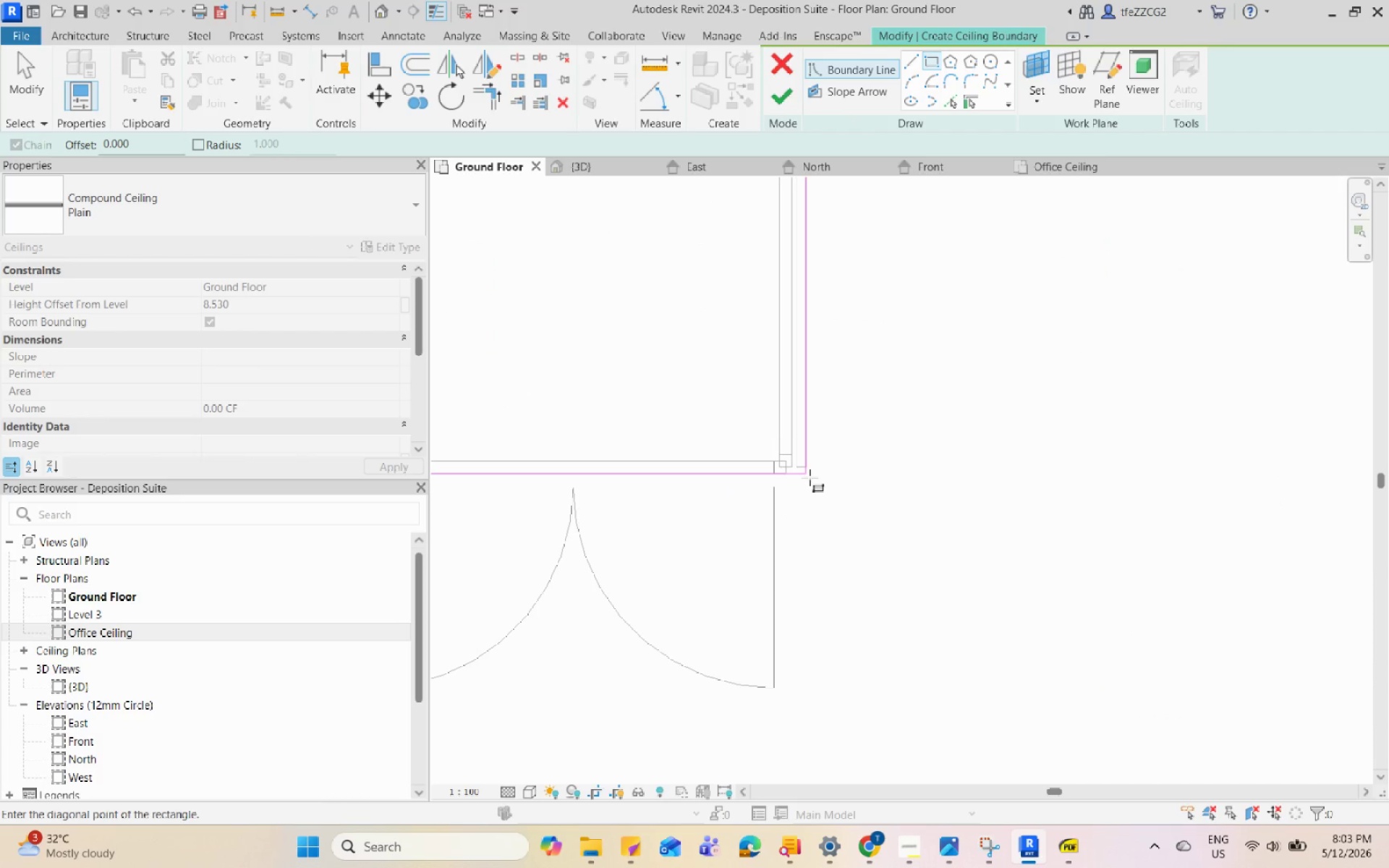 
left_click([810, 477])
 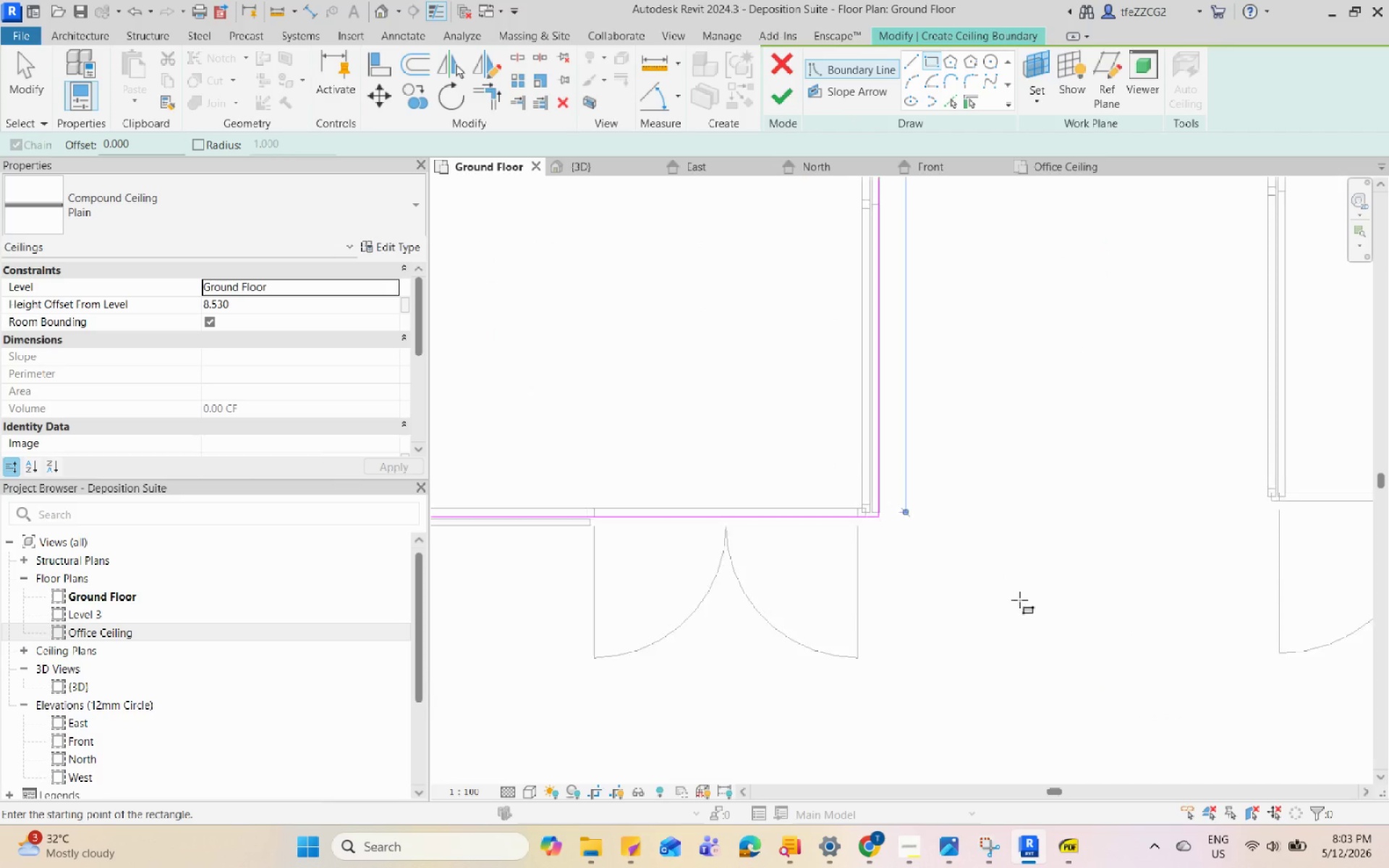 
scroll: coordinate [713, 590], scroll_direction: down, amount: 4.0
 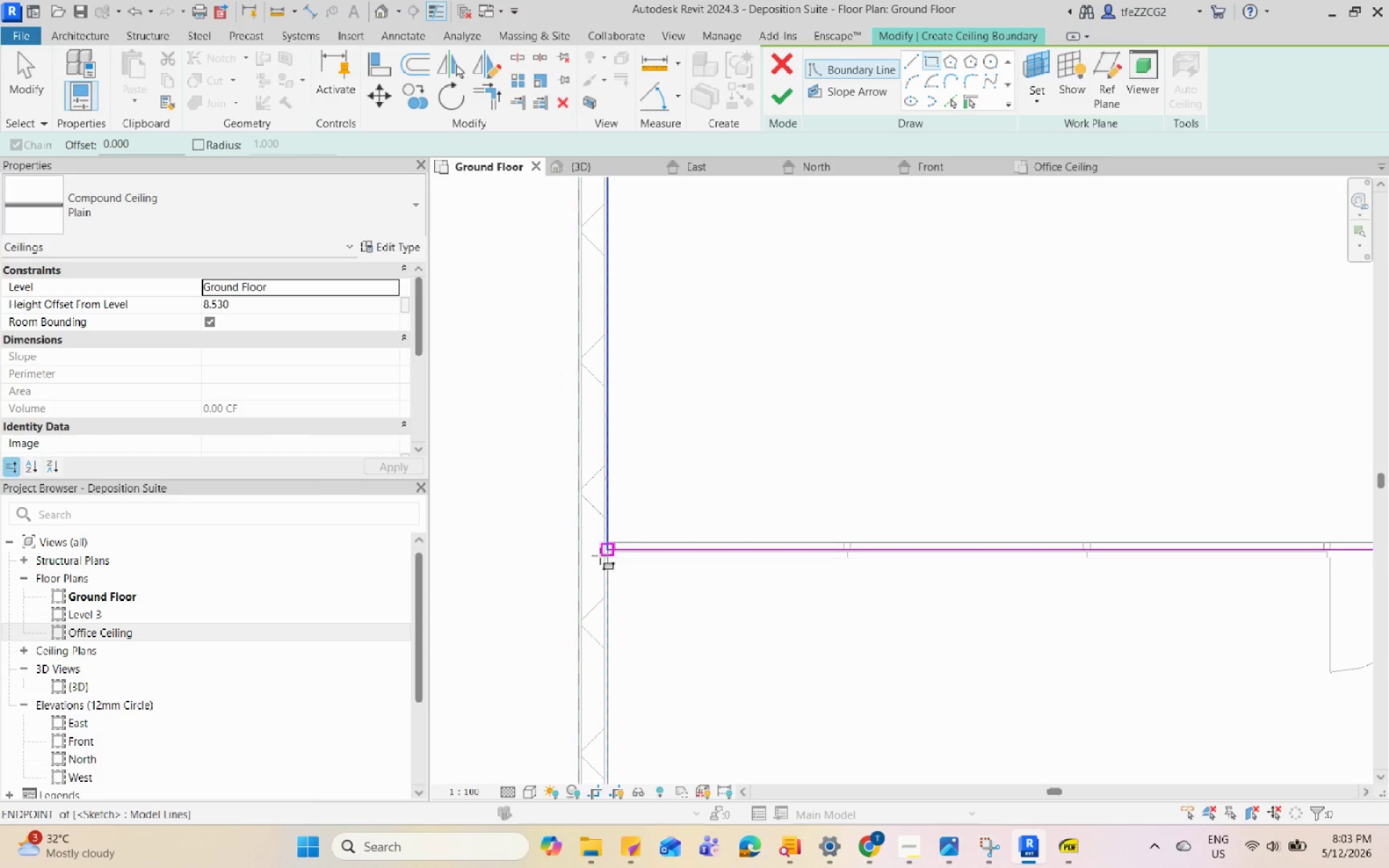 
scroll: coordinate [700, 308], scroll_direction: up, amount: 6.0
 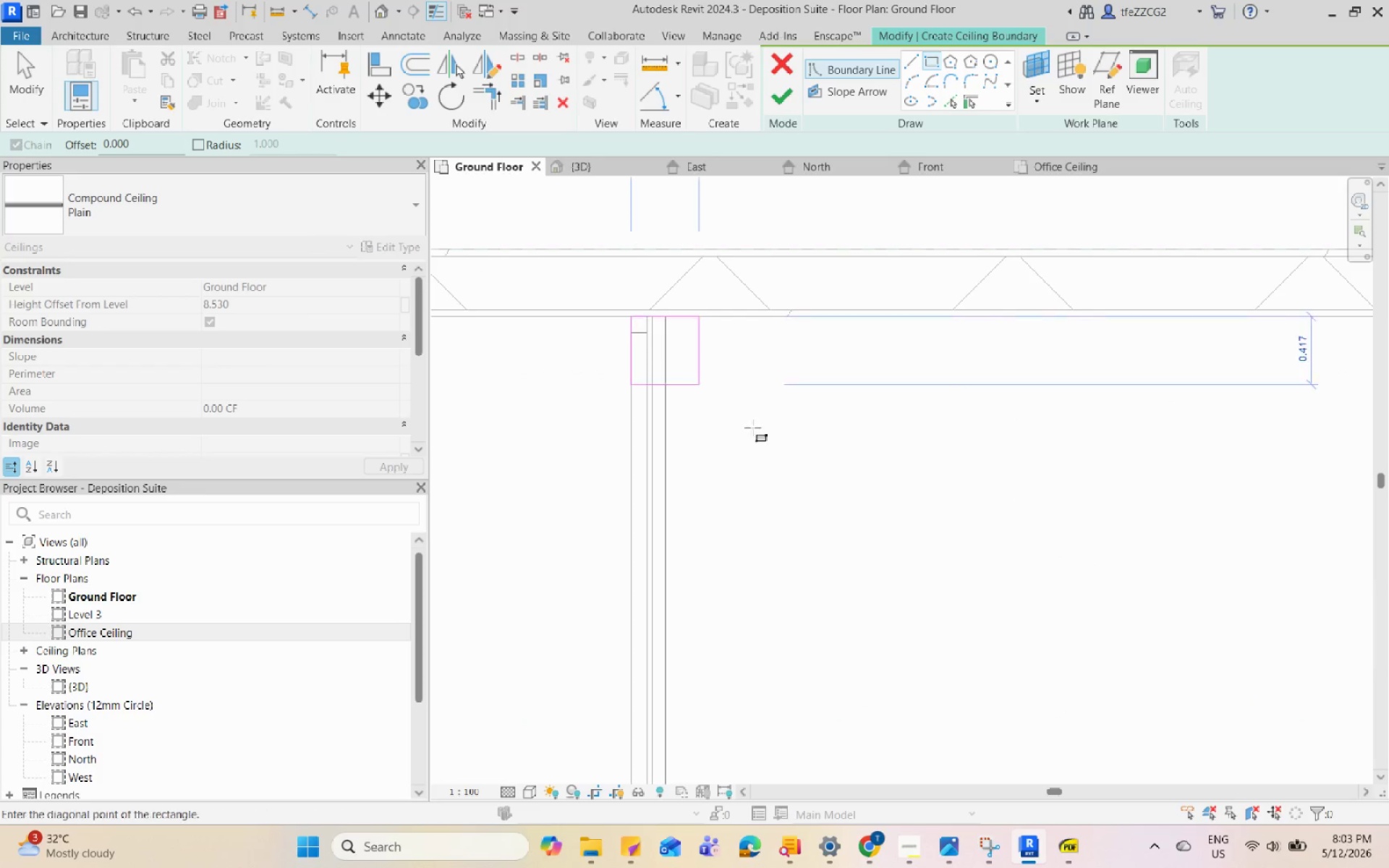 
scroll: coordinate [1156, 656], scroll_direction: down, amount: 2.0
 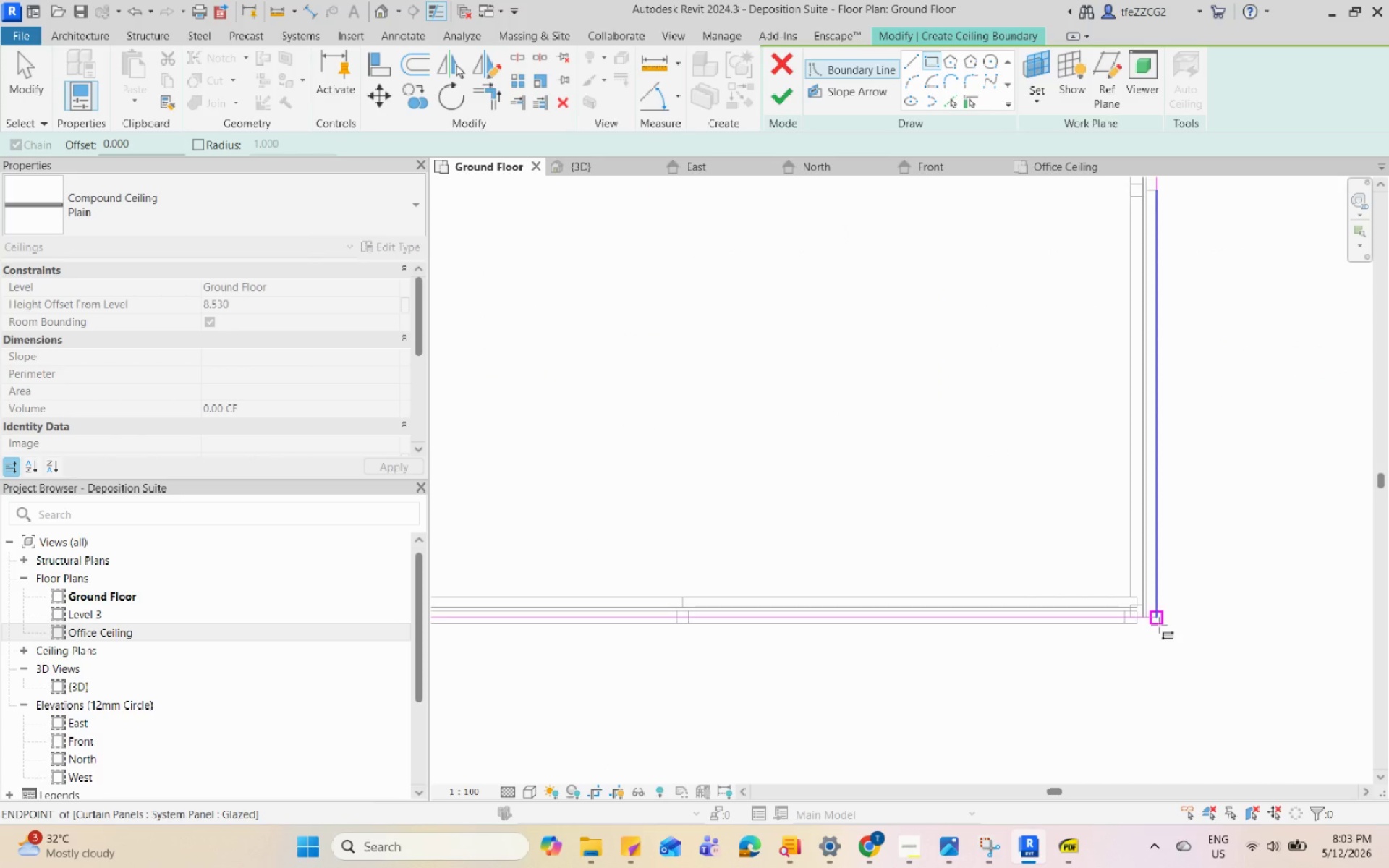 
left_click([1159, 625])
 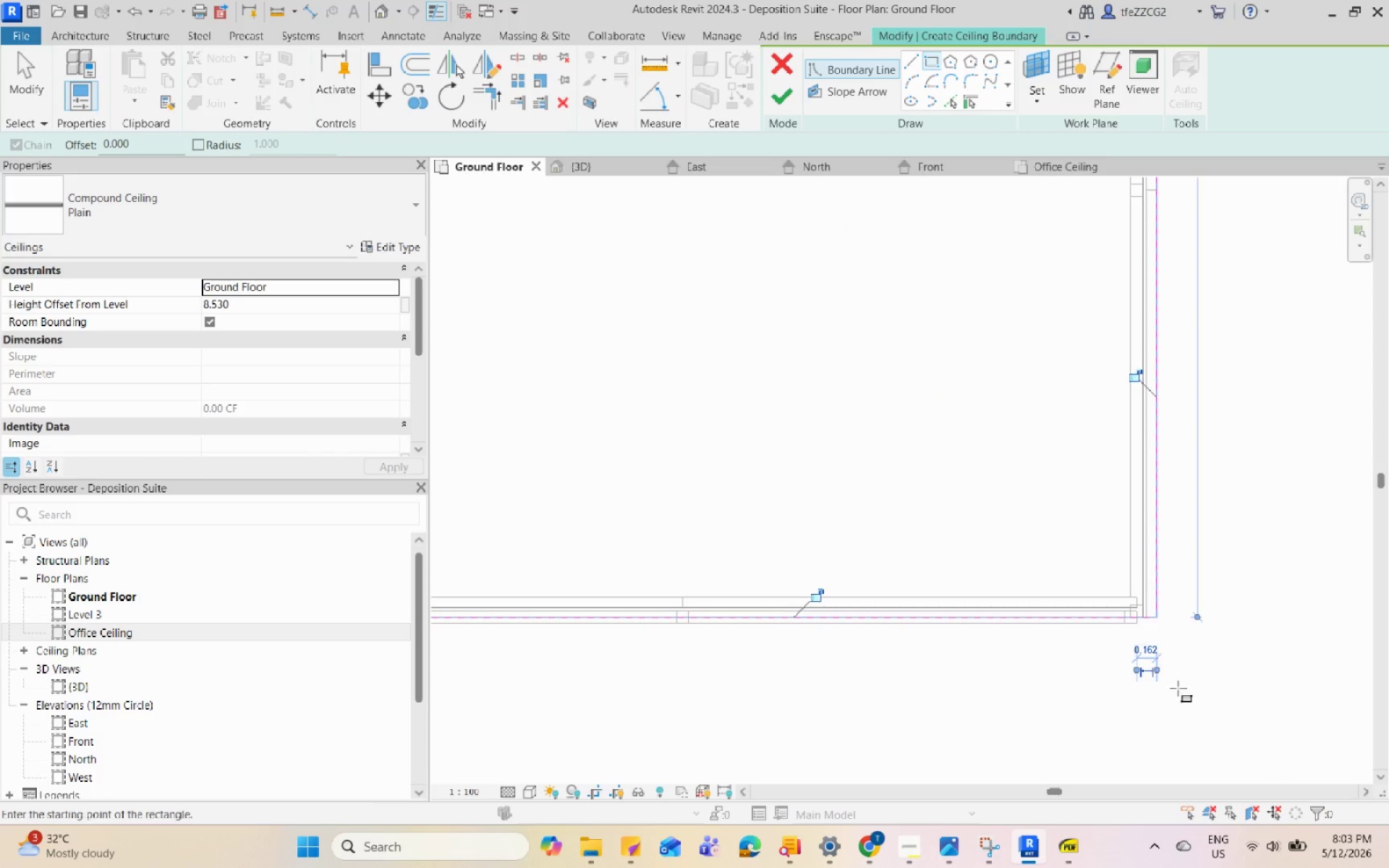 
key(Escape)
 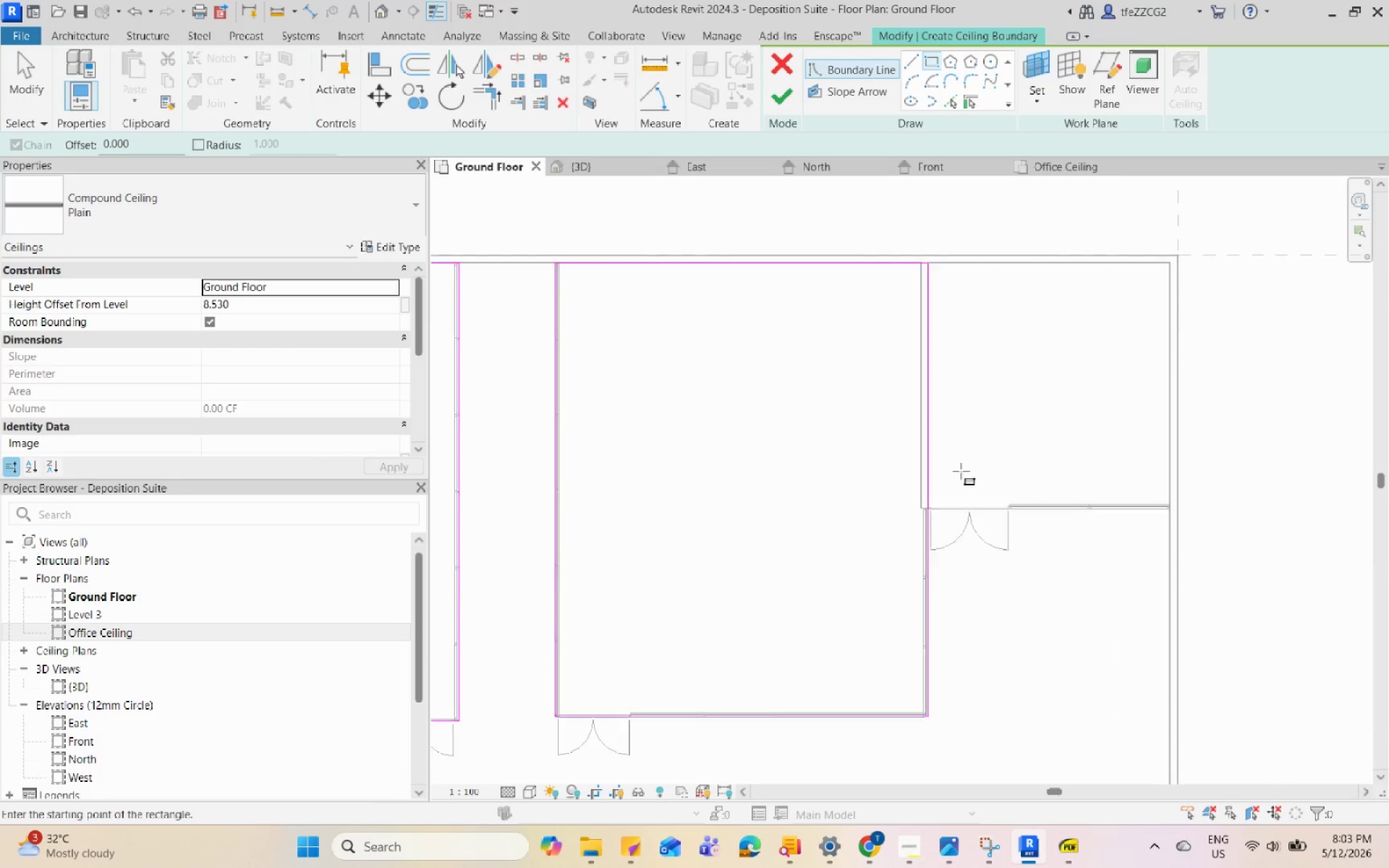 
scroll: coordinate [951, 383], scroll_direction: down, amount: 14.0
 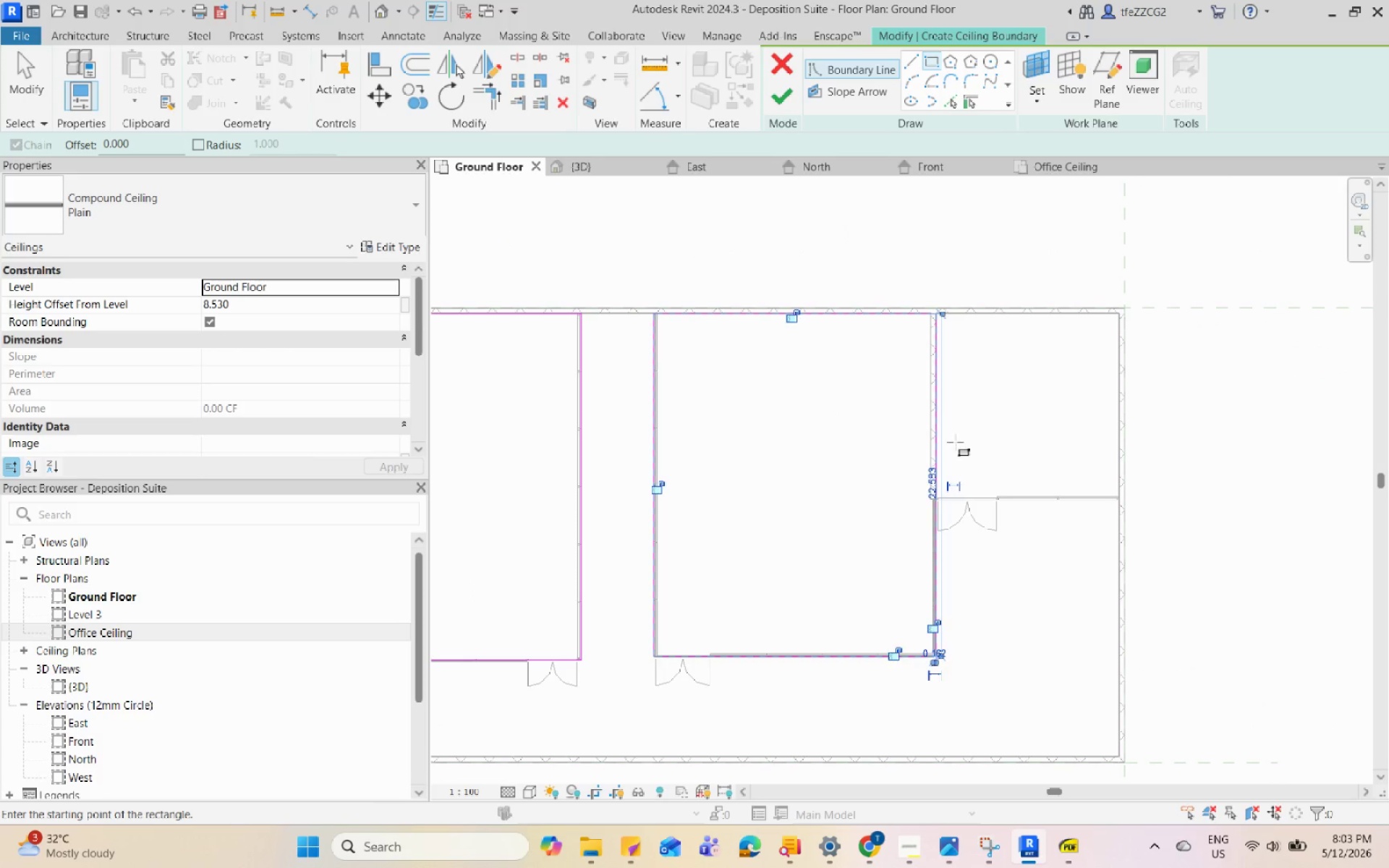 
hold_key(key=Escape, duration=12.09)
 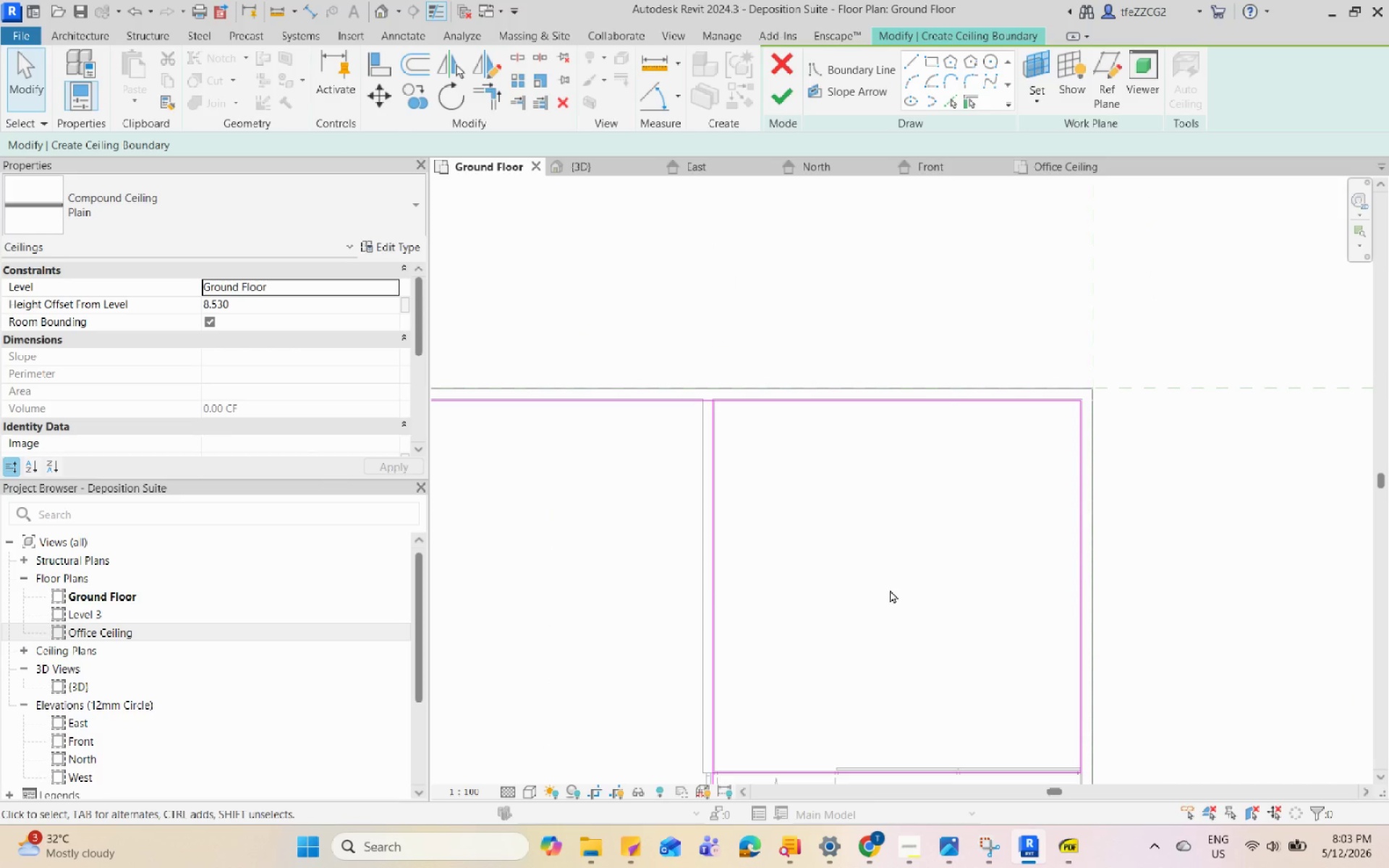 
scroll: coordinate [961, 471], scroll_direction: up, amount: 5.0
 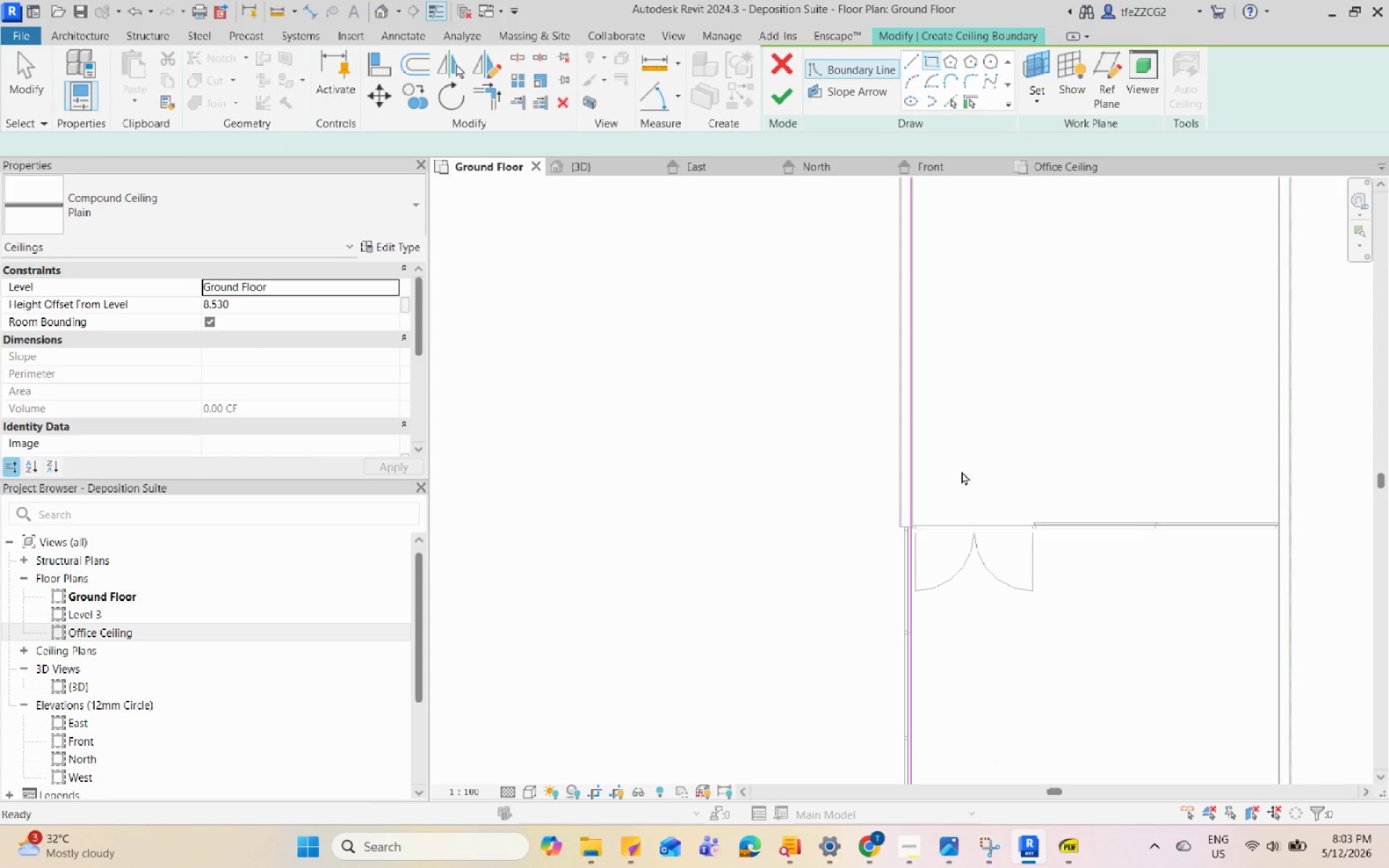 
key(L)
 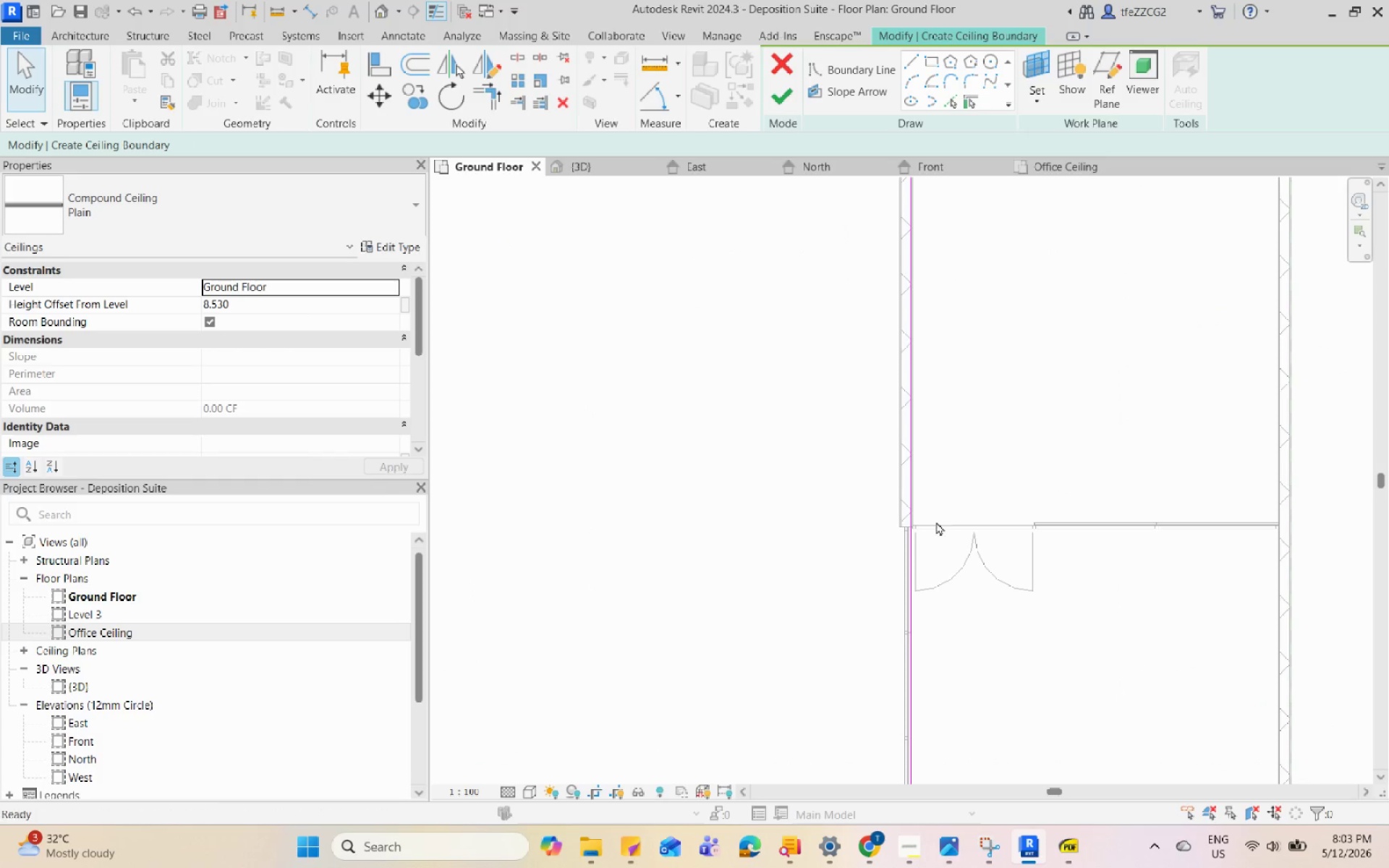 
scroll: coordinate [893, 536], scroll_direction: up, amount: 12.0
 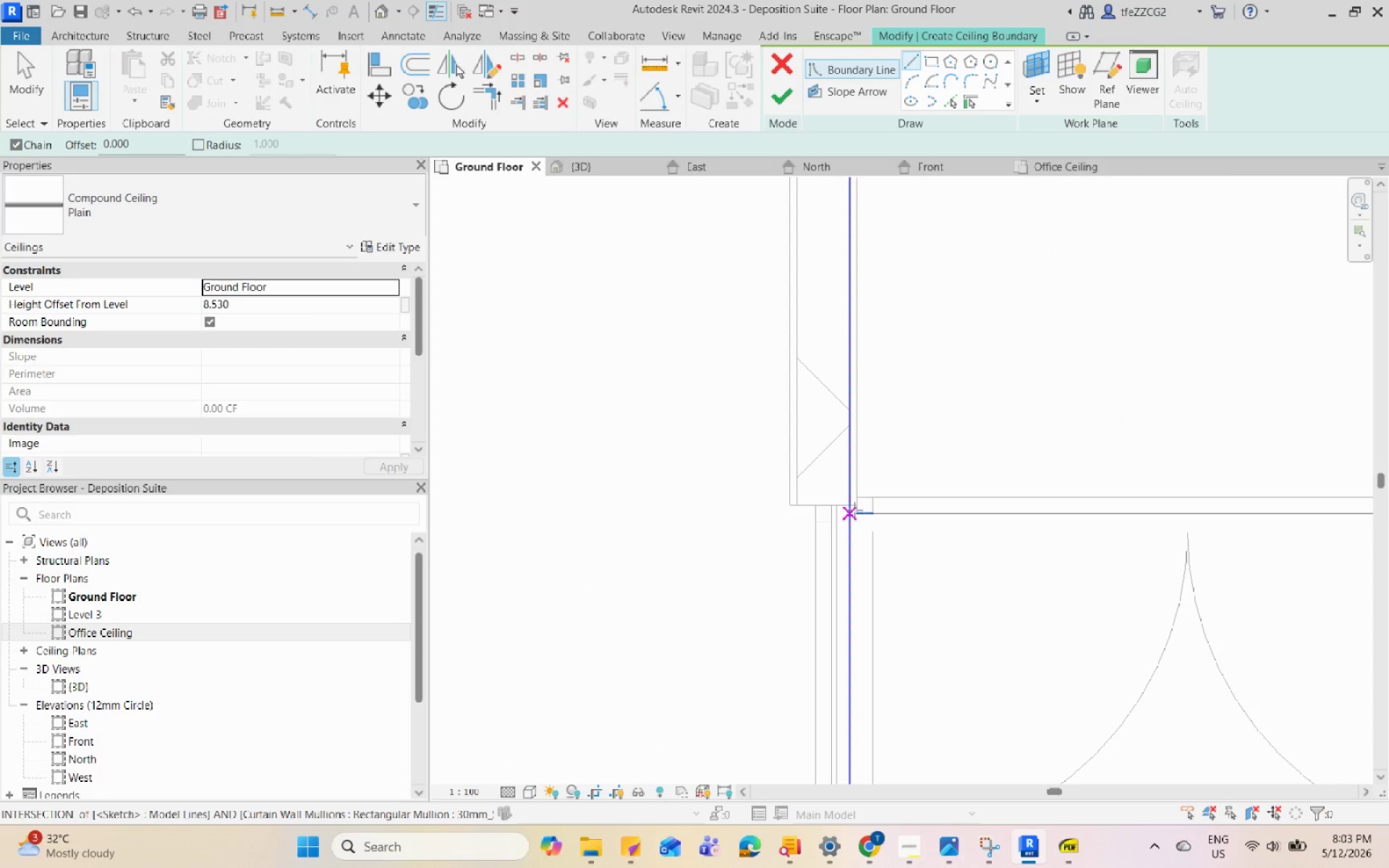 
left_click([853, 506])
 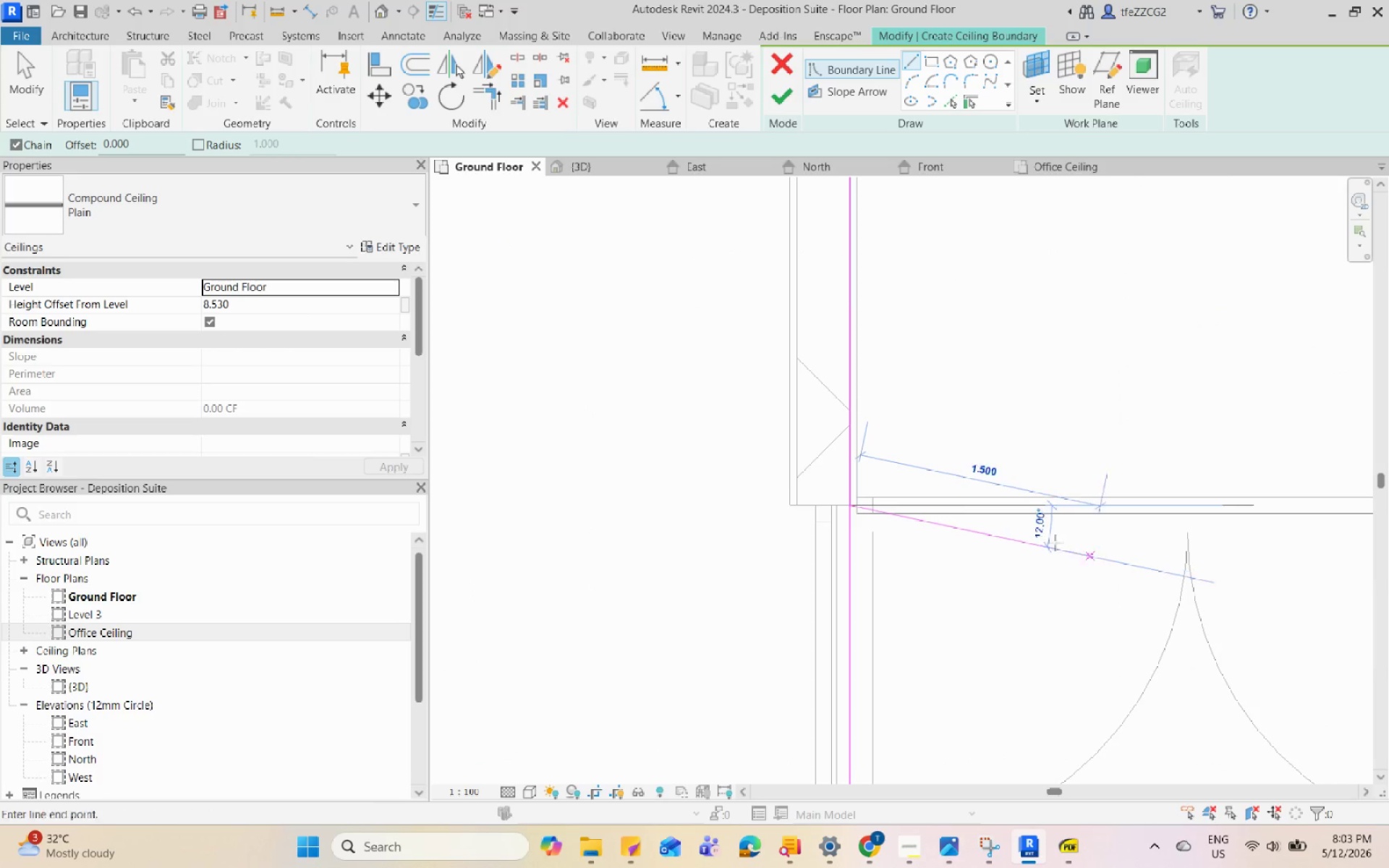 
scroll: coordinate [878, 451], scroll_direction: down, amount: 2.0
 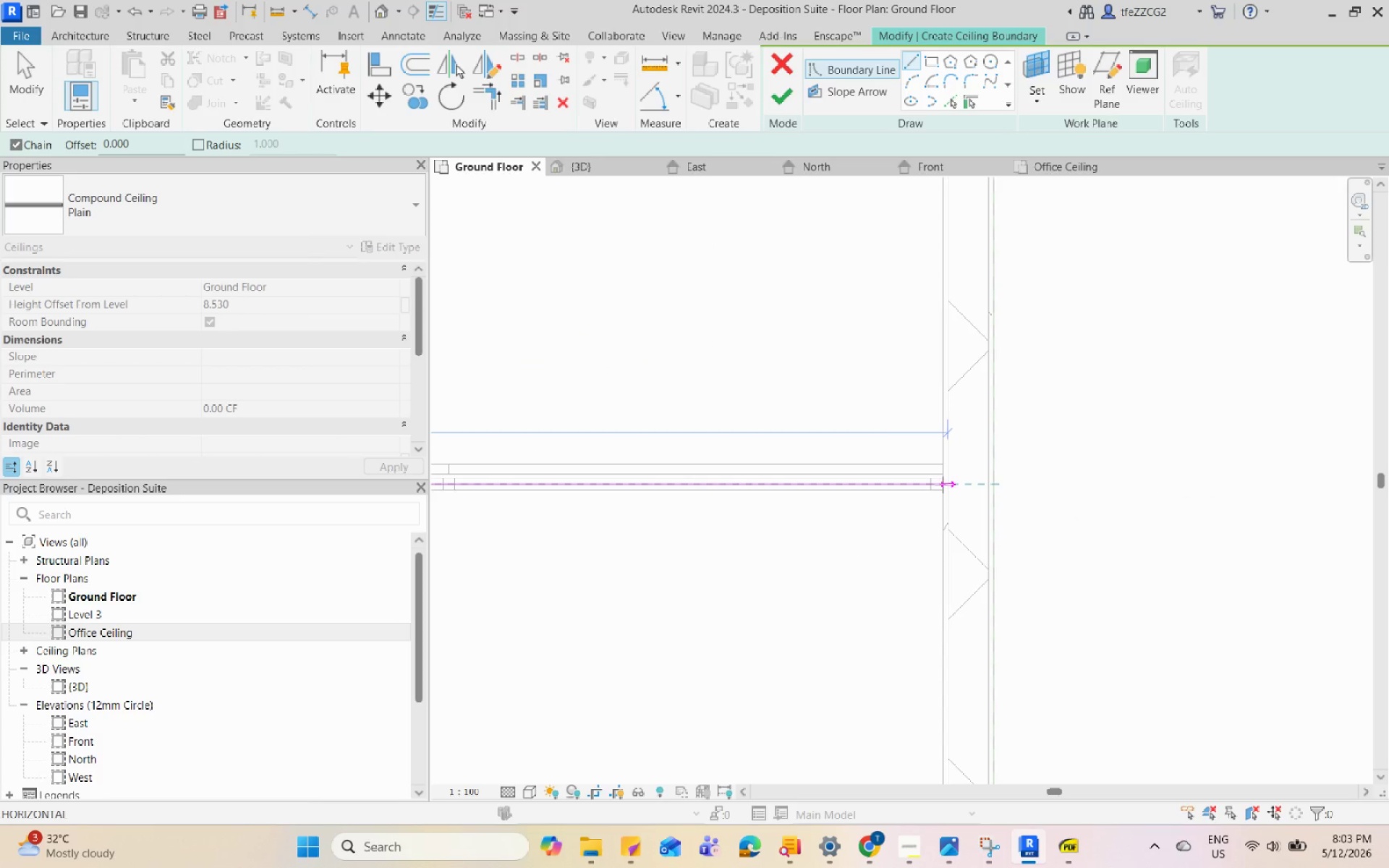 
scroll: coordinate [969, 551], scroll_direction: up, amount: 4.0
 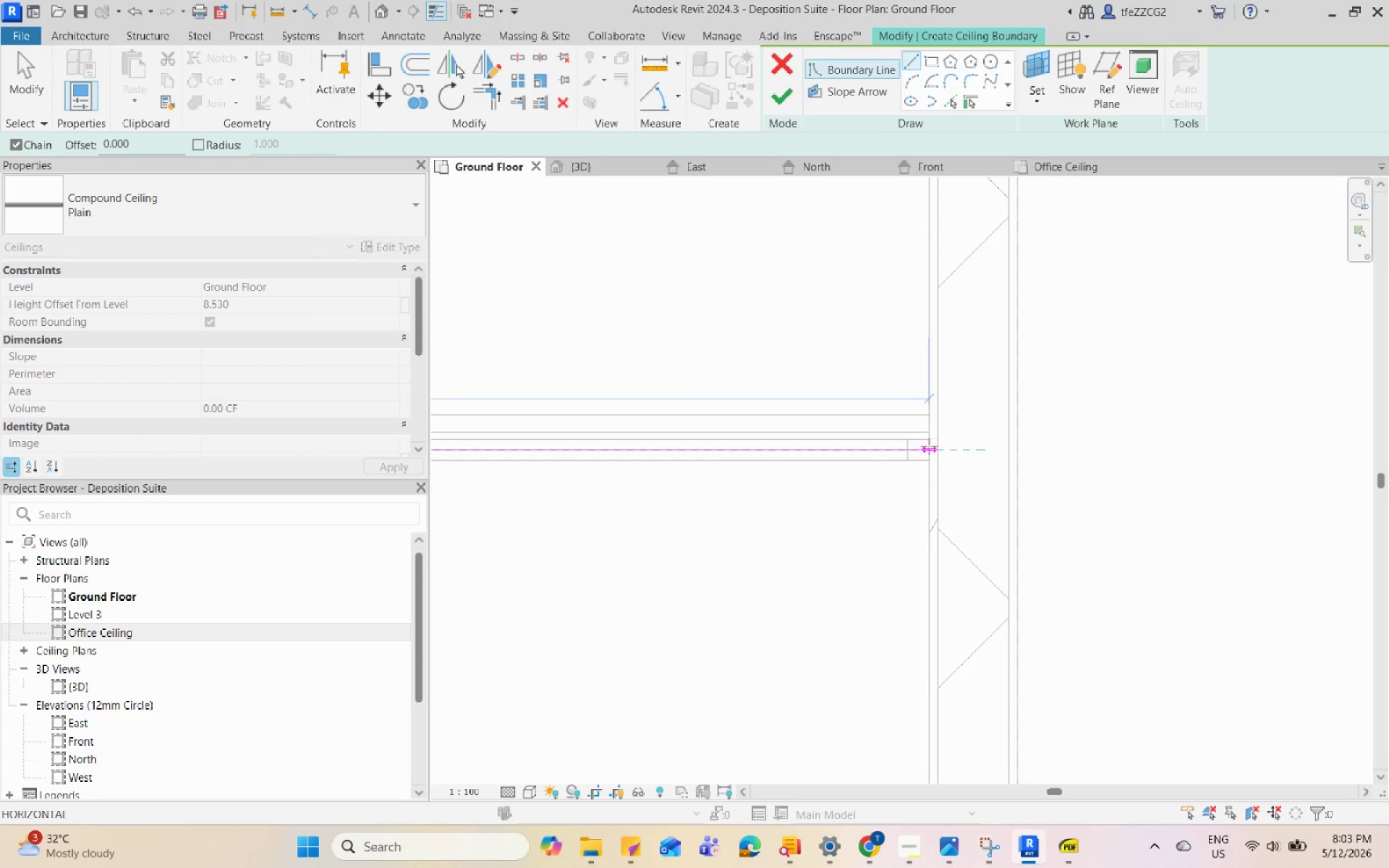 
left_click([929, 452])
 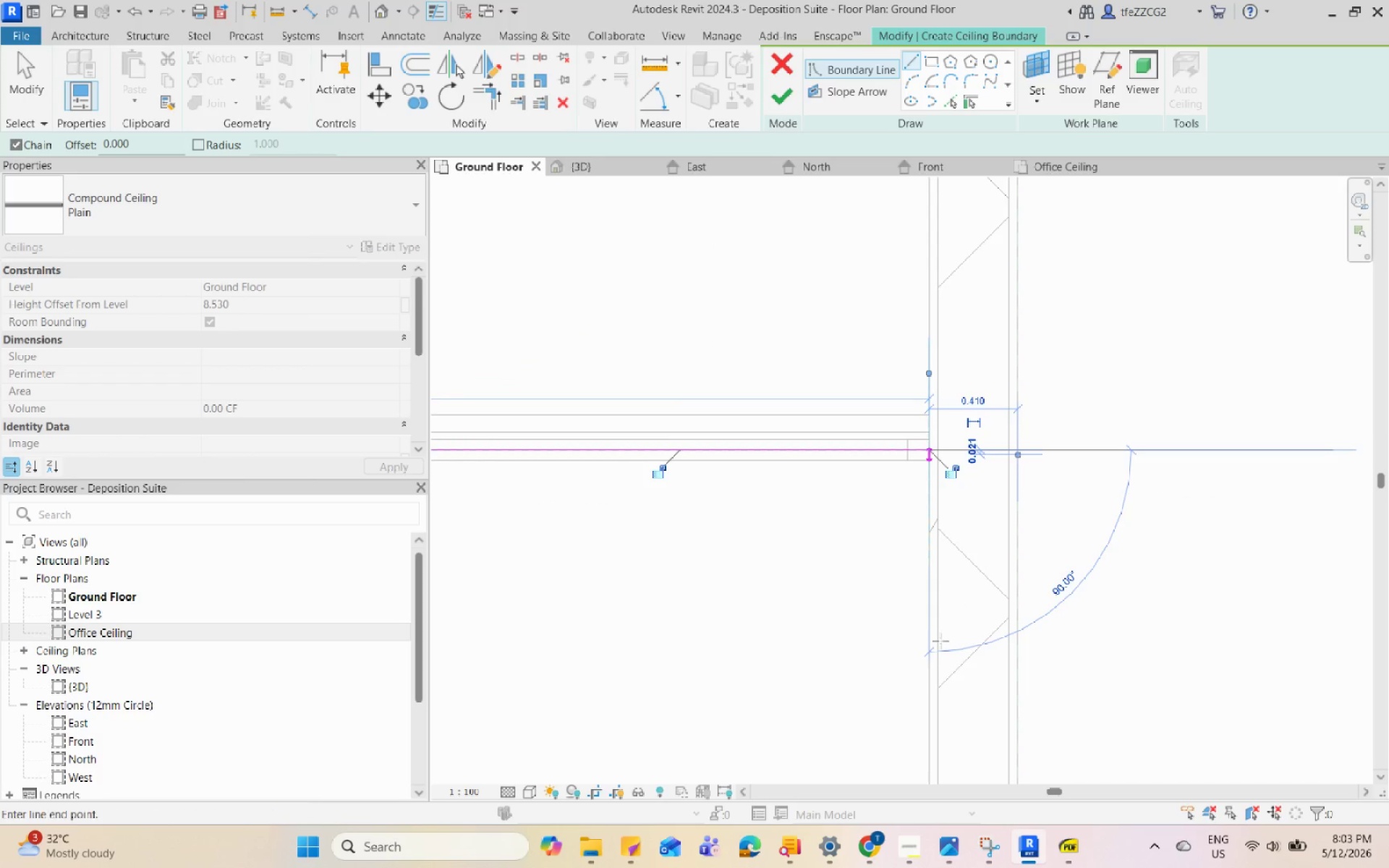 
scroll: coordinate [1119, 724], scroll_direction: down, amount: 18.0
 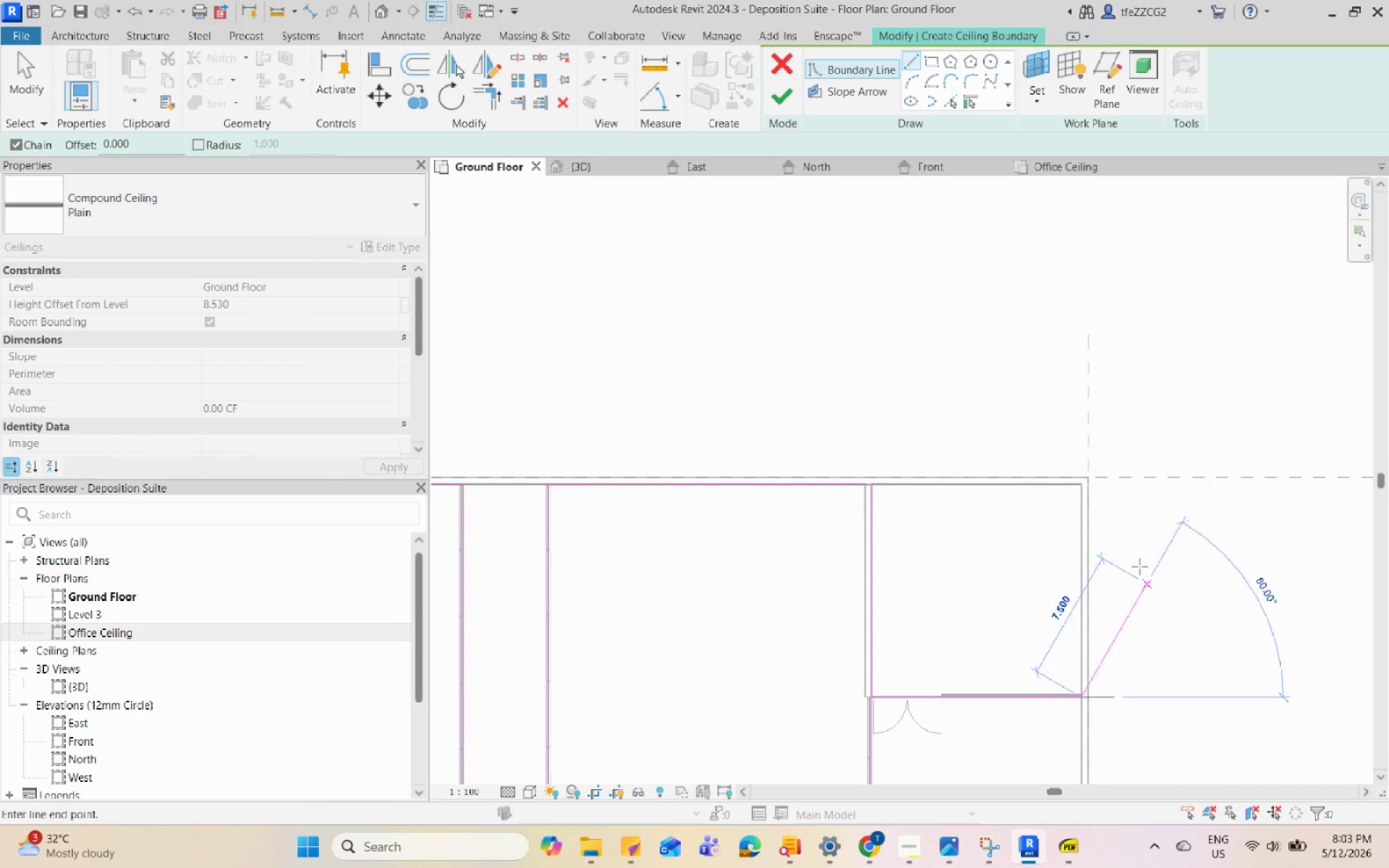 
scroll: coordinate [1094, 461], scroll_direction: up, amount: 12.0
 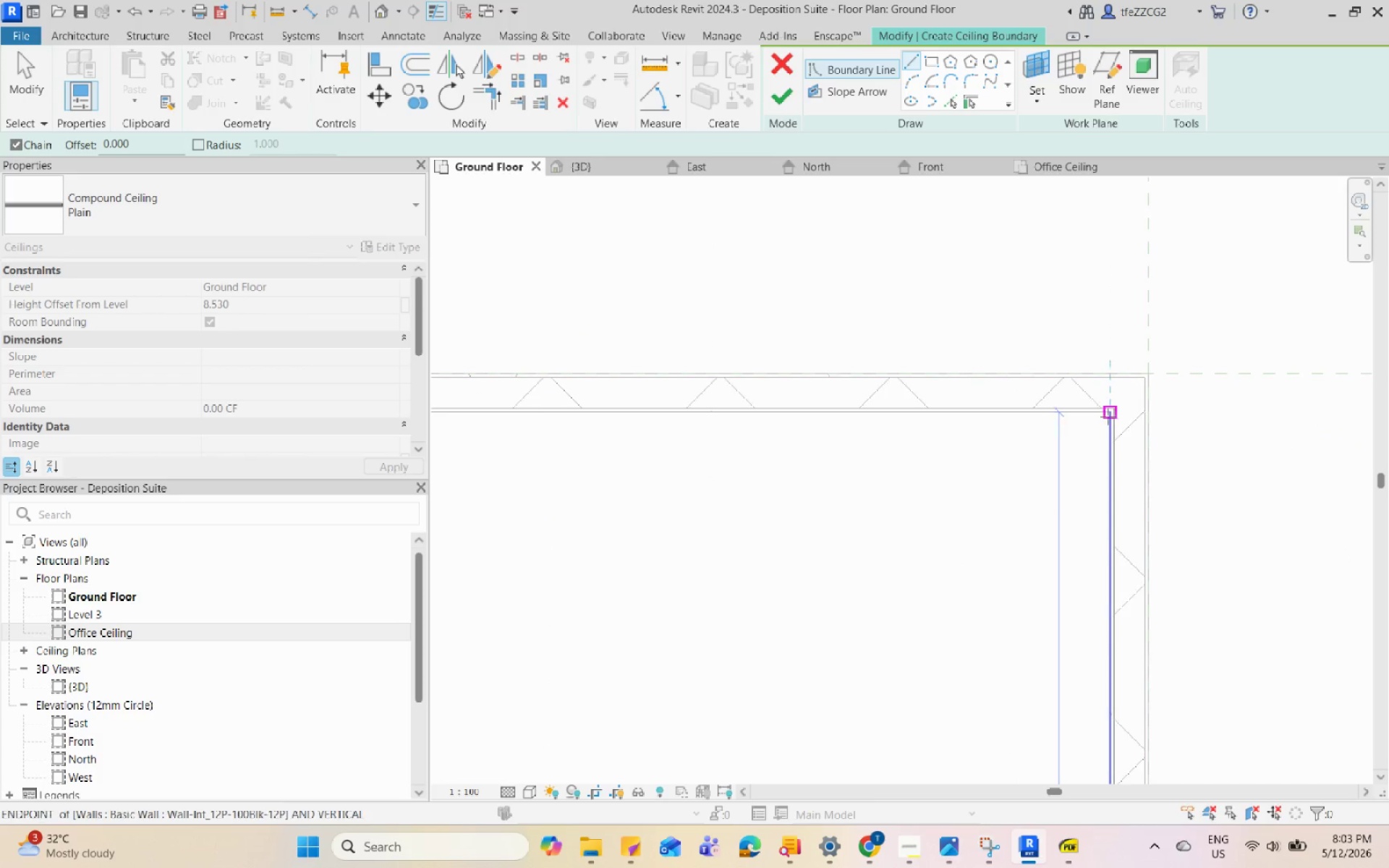 
left_click([1108, 416])
 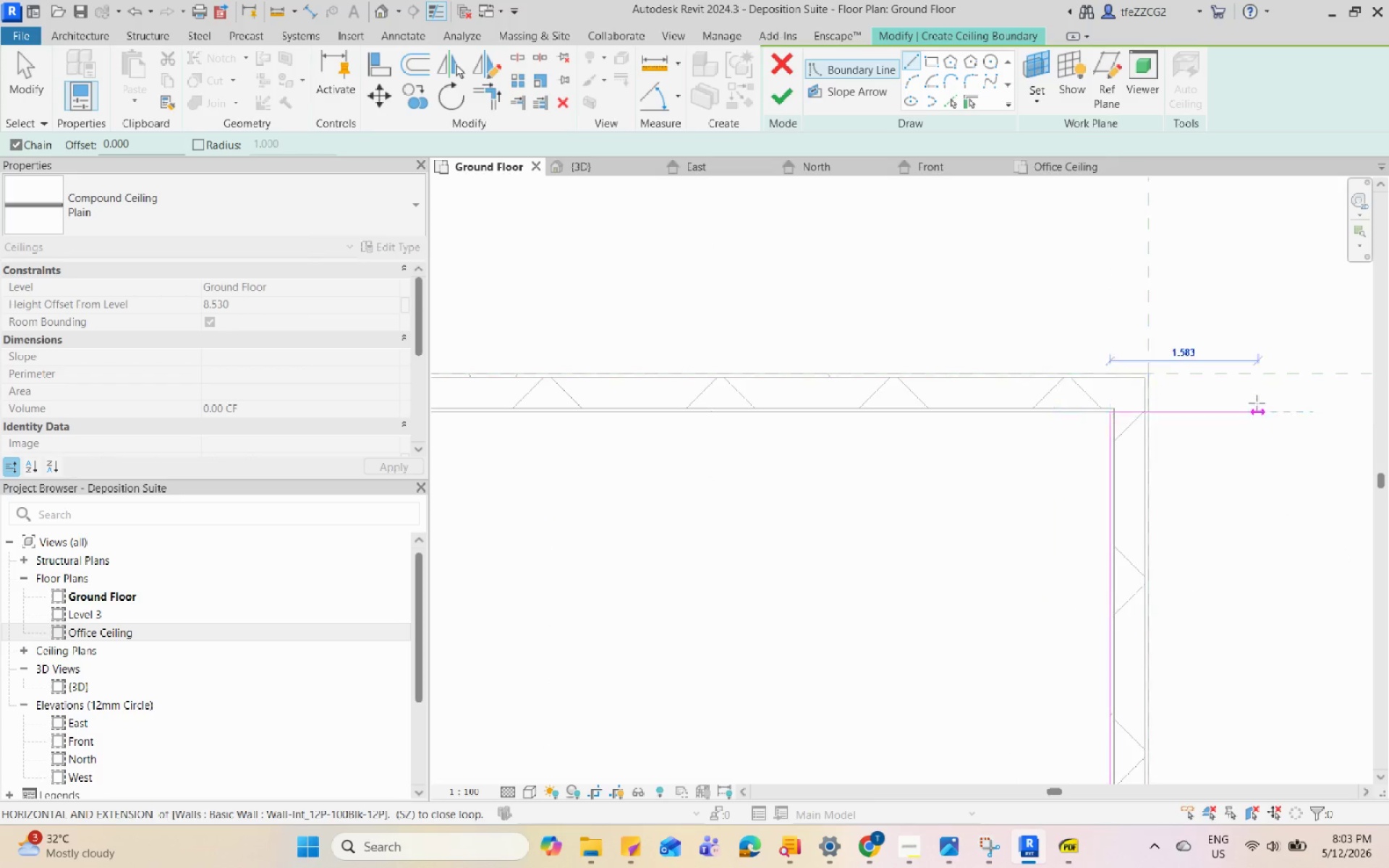 
scroll: coordinate [773, 409], scroll_direction: down, amount: 2.0
 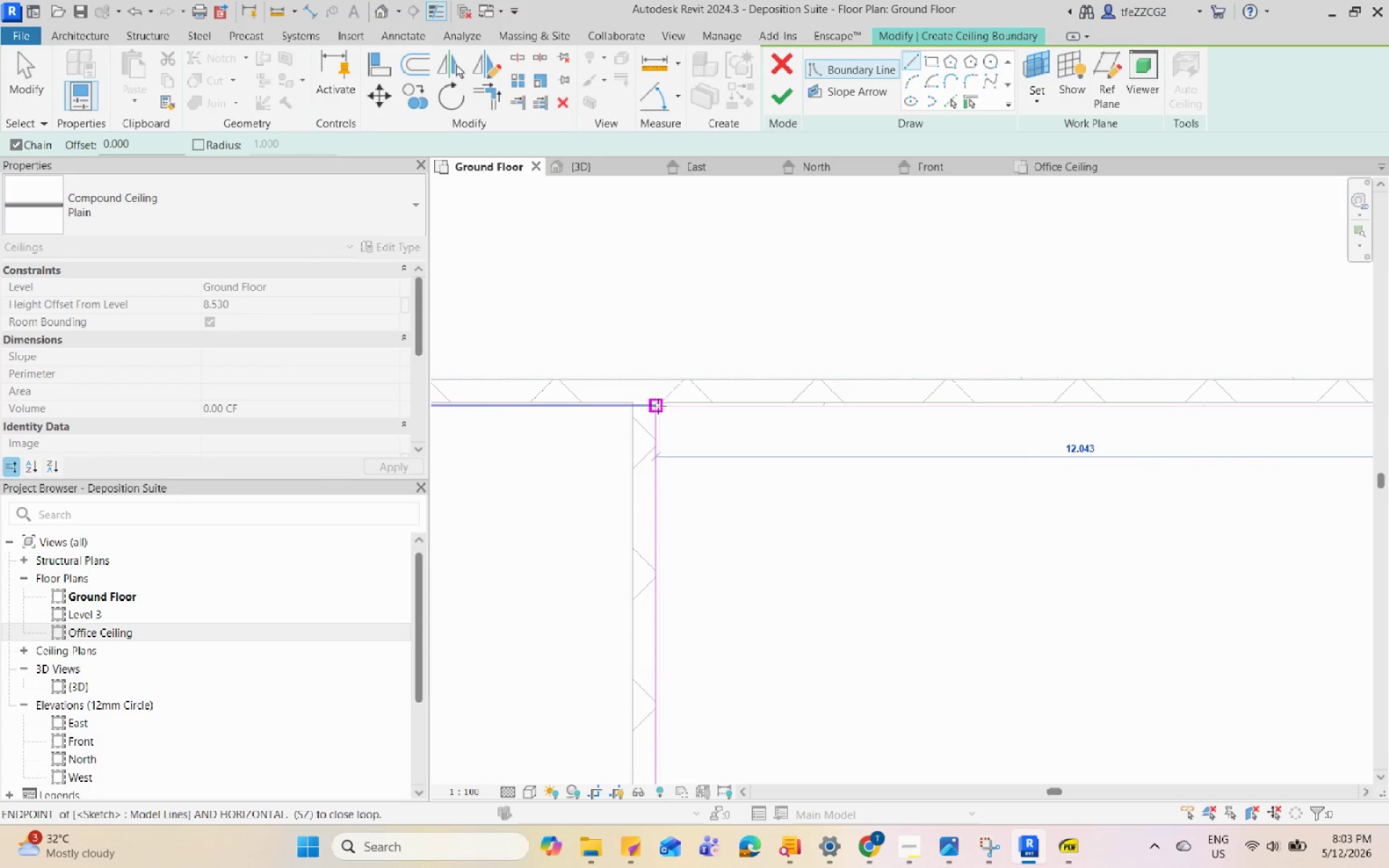 
key(Escape)
 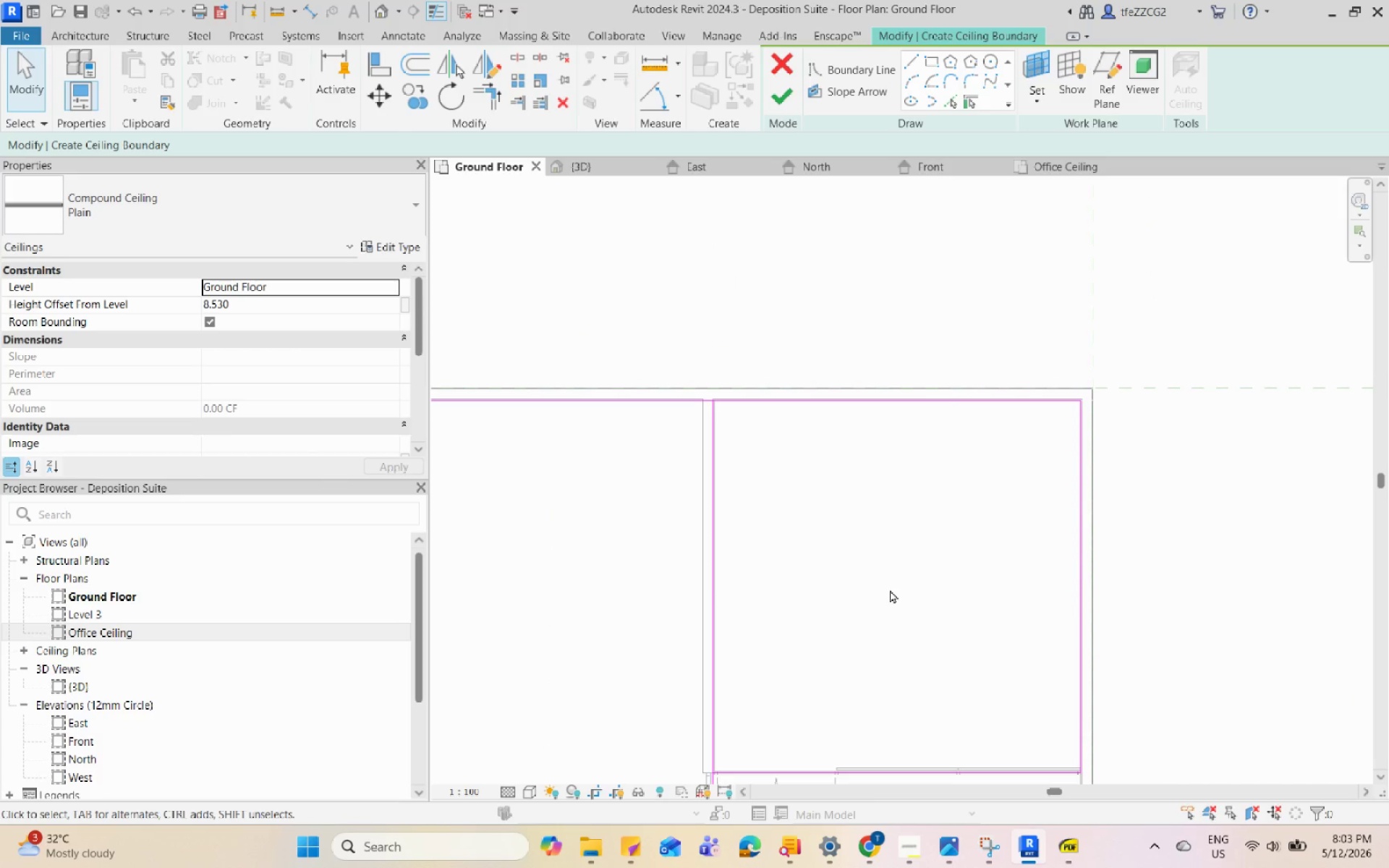 
scroll: coordinate [759, 400], scroll_direction: down, amount: 6.0
 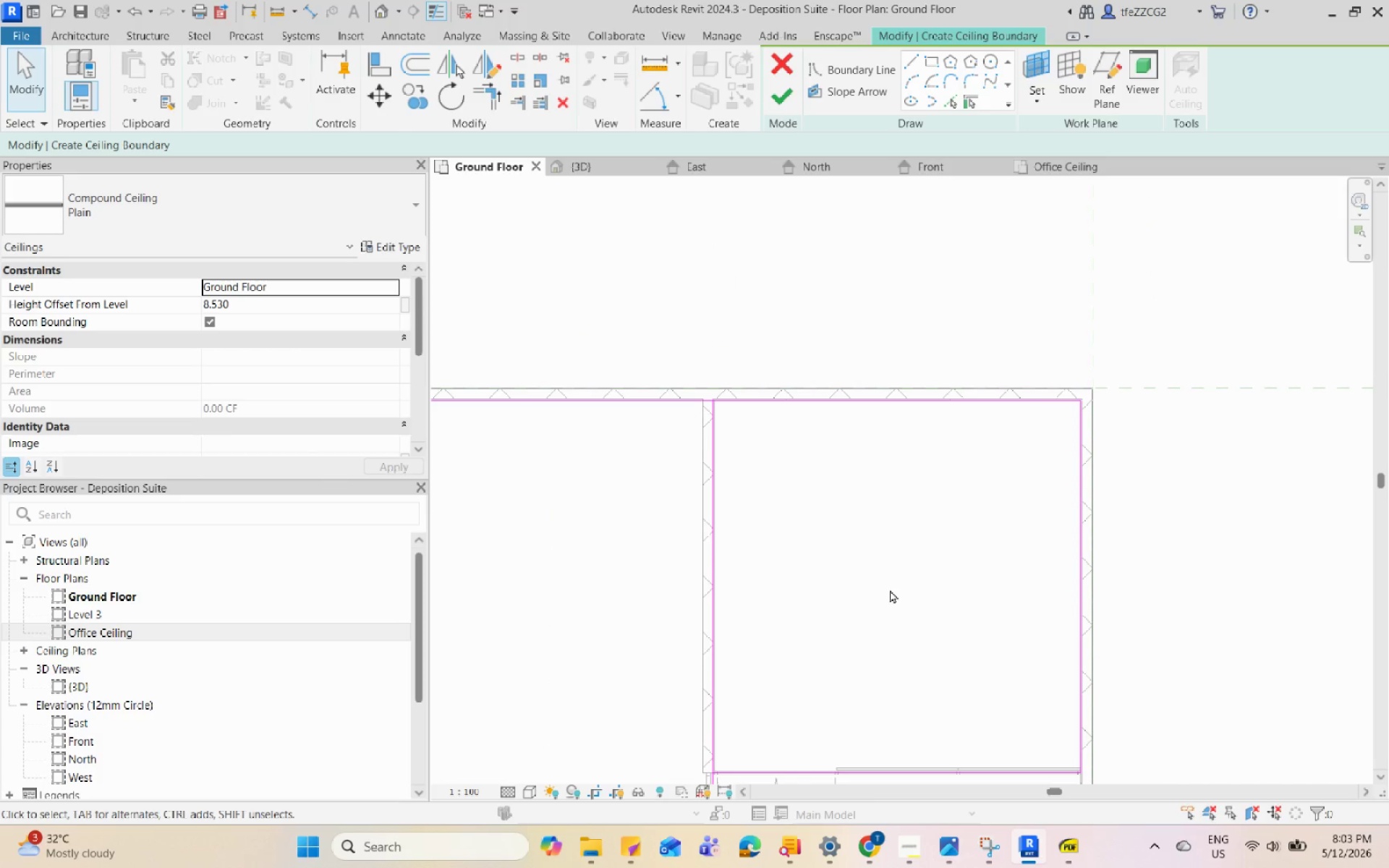 
key(S)
 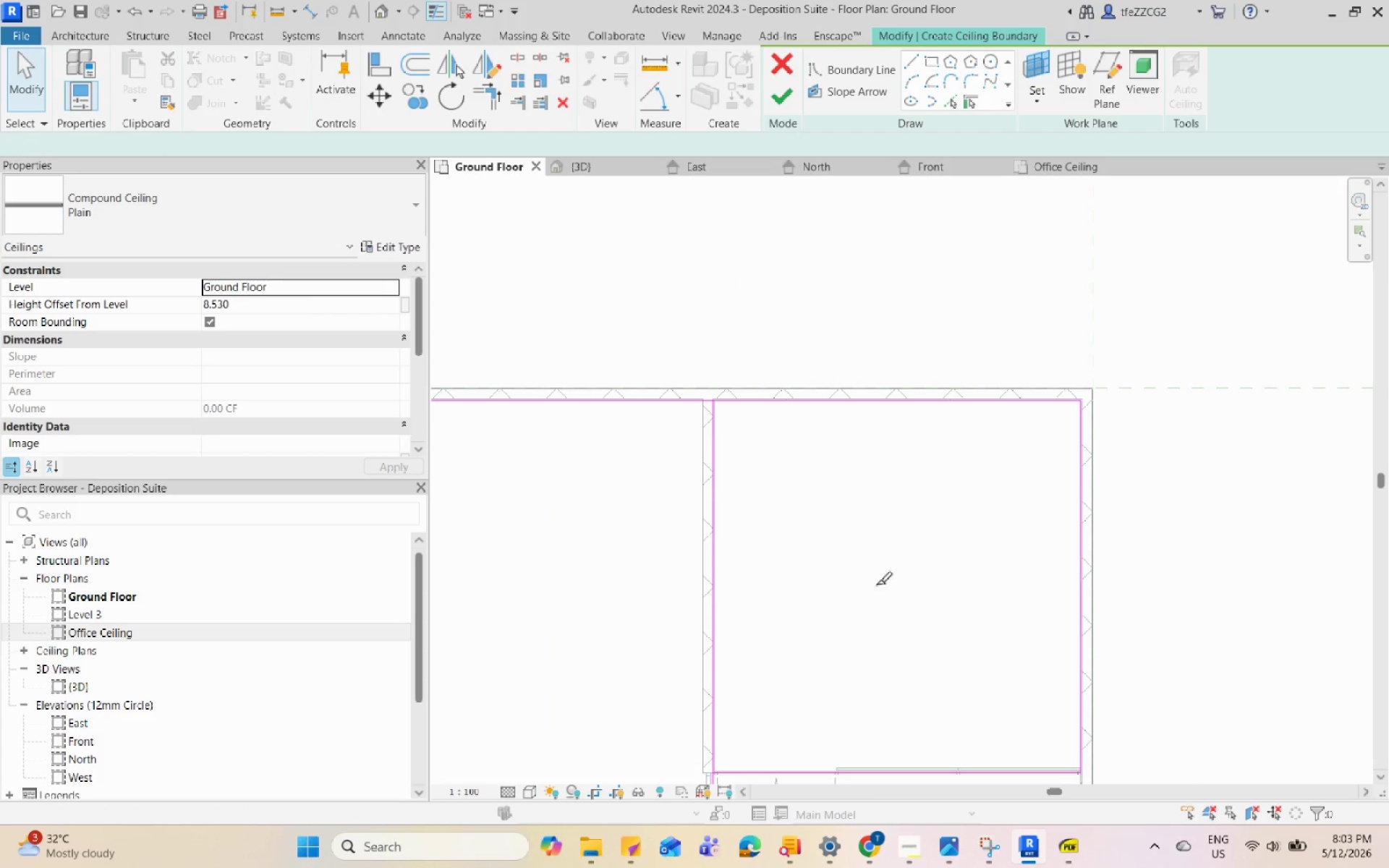 
left_click([714, 549])
 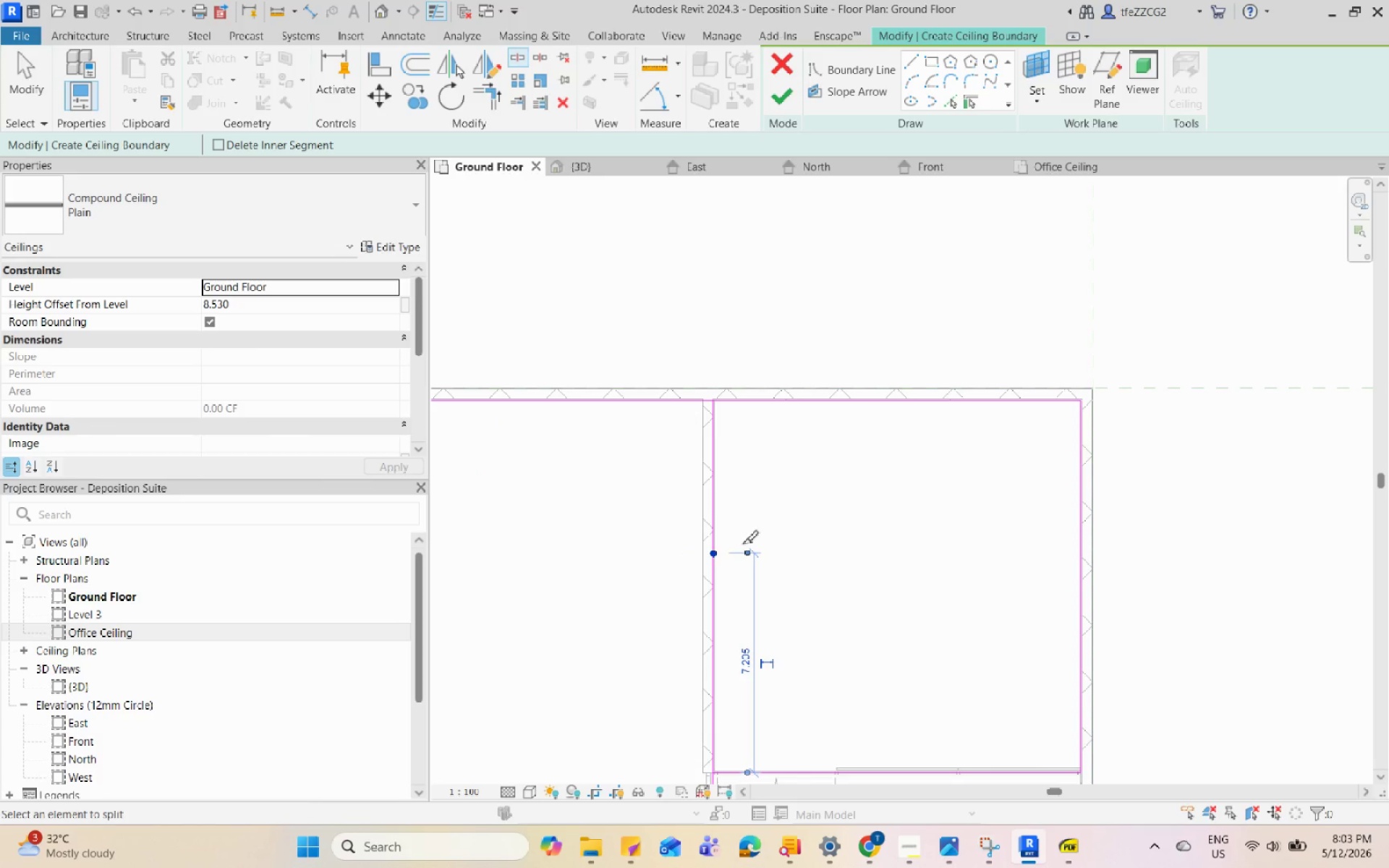 
key(Escape)
 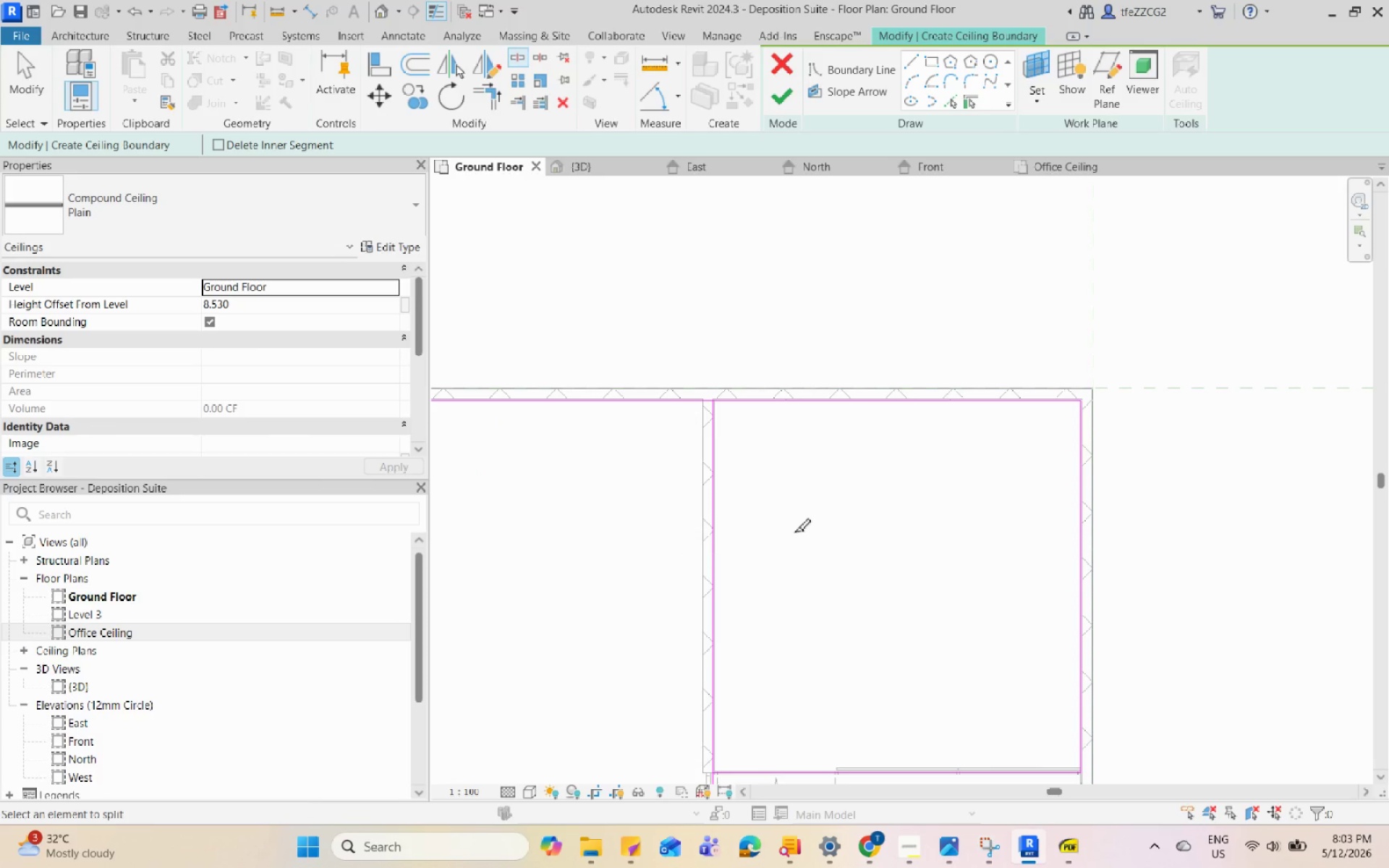 
key(Escape)
 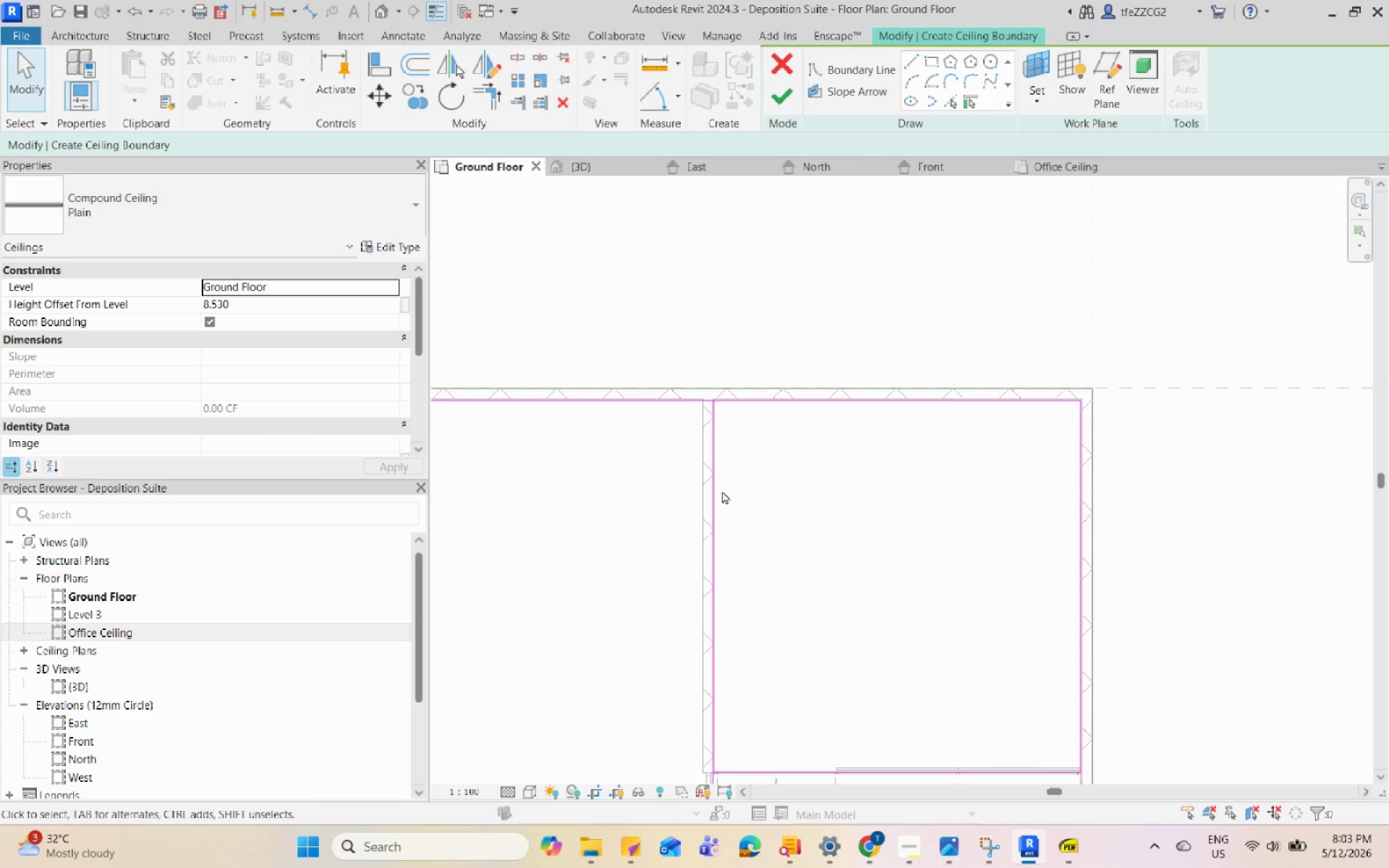 
left_click([717, 479])
 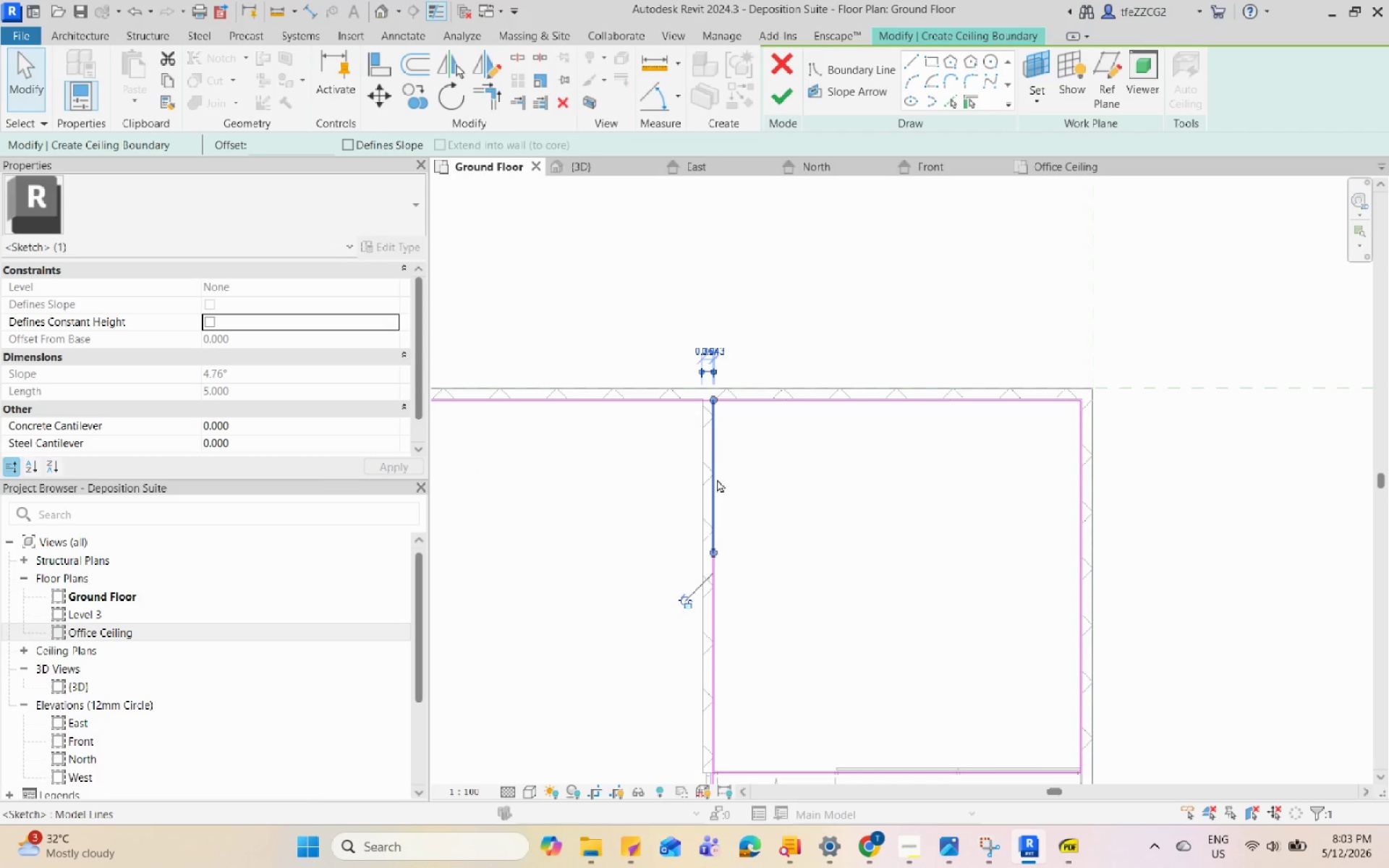 
key(E)
 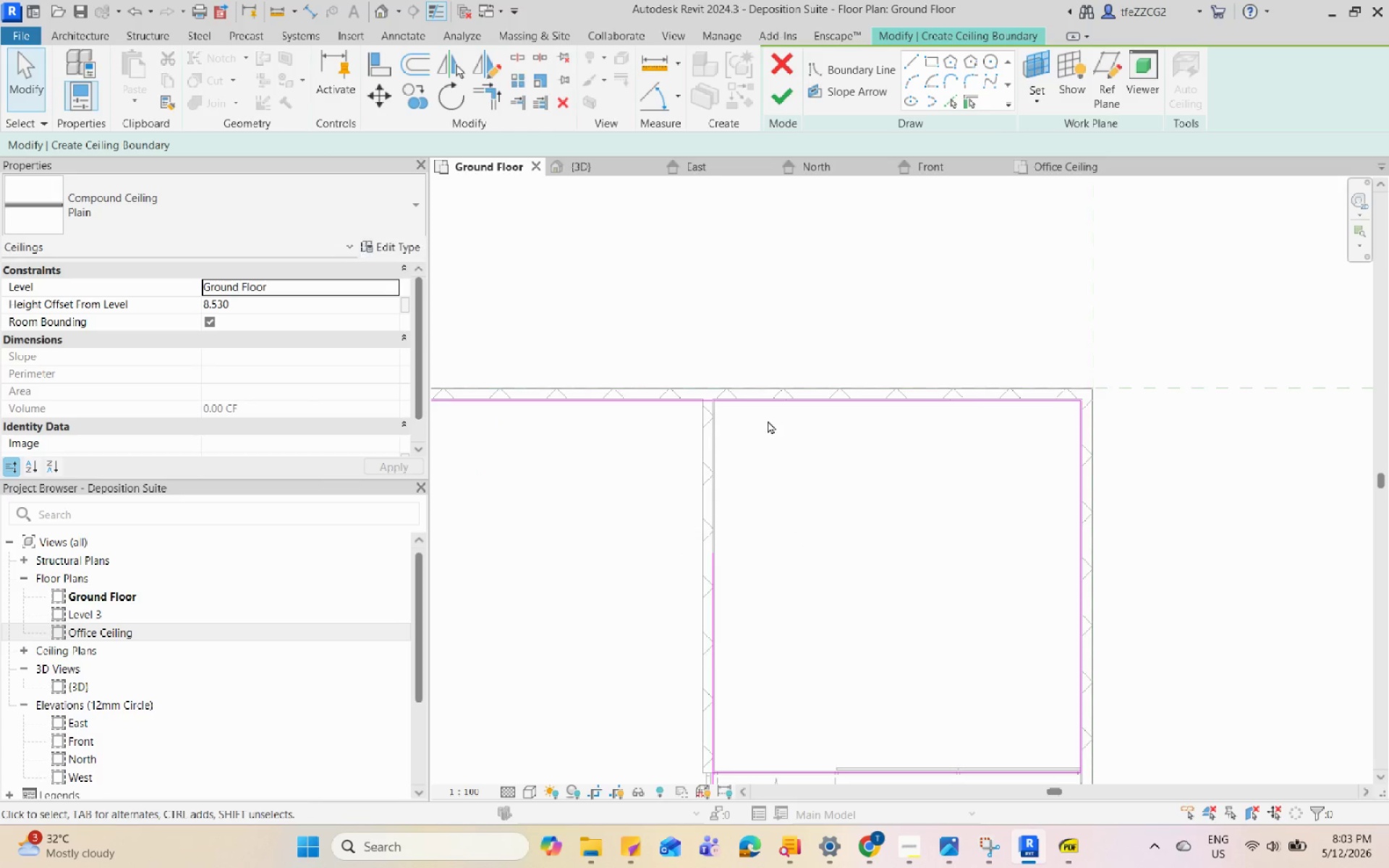 
scroll: coordinate [768, 420], scroll_direction: down, amount: 4.0
 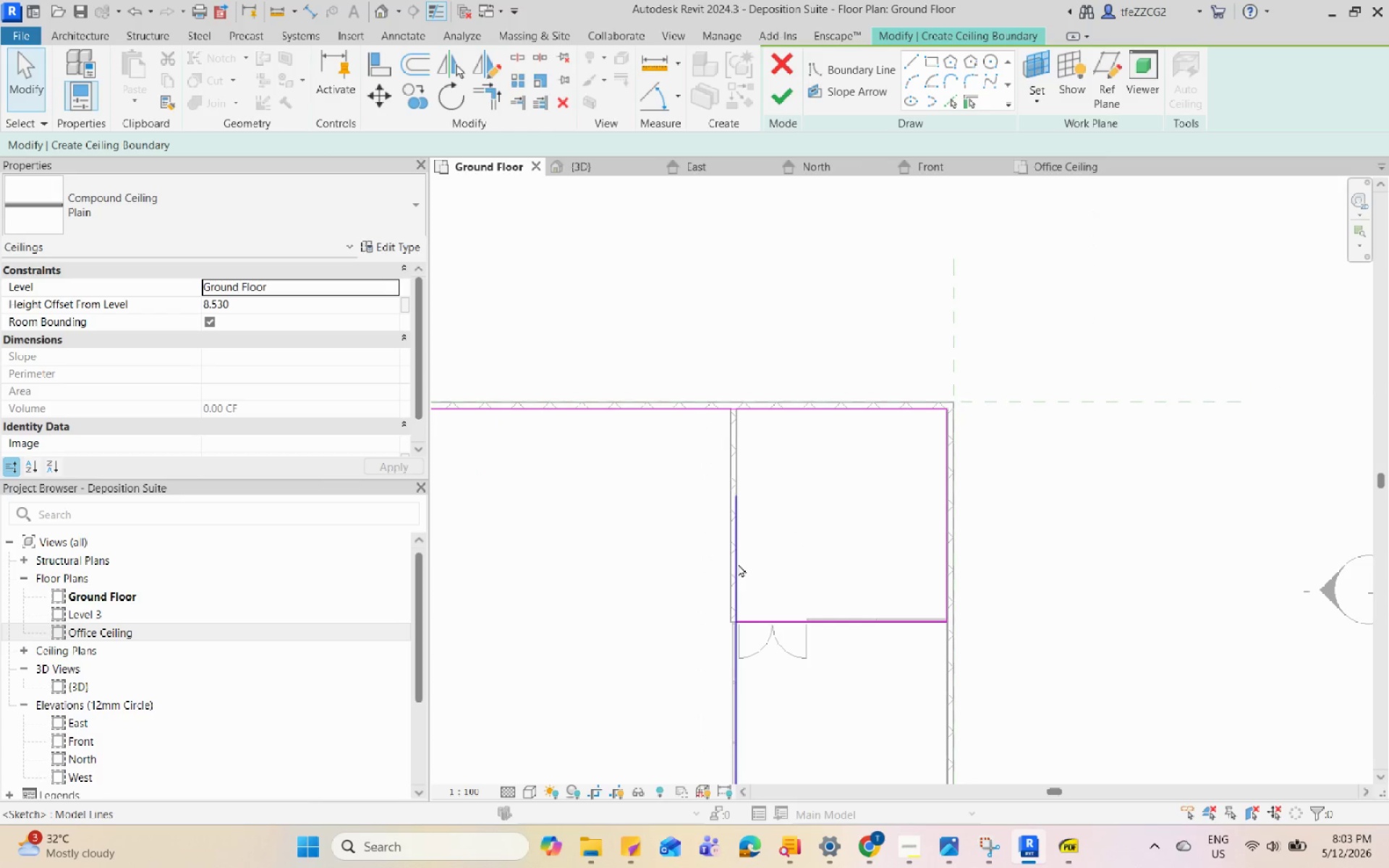 
scroll: coordinate [738, 563], scroll_direction: up, amount: 3.0
 